 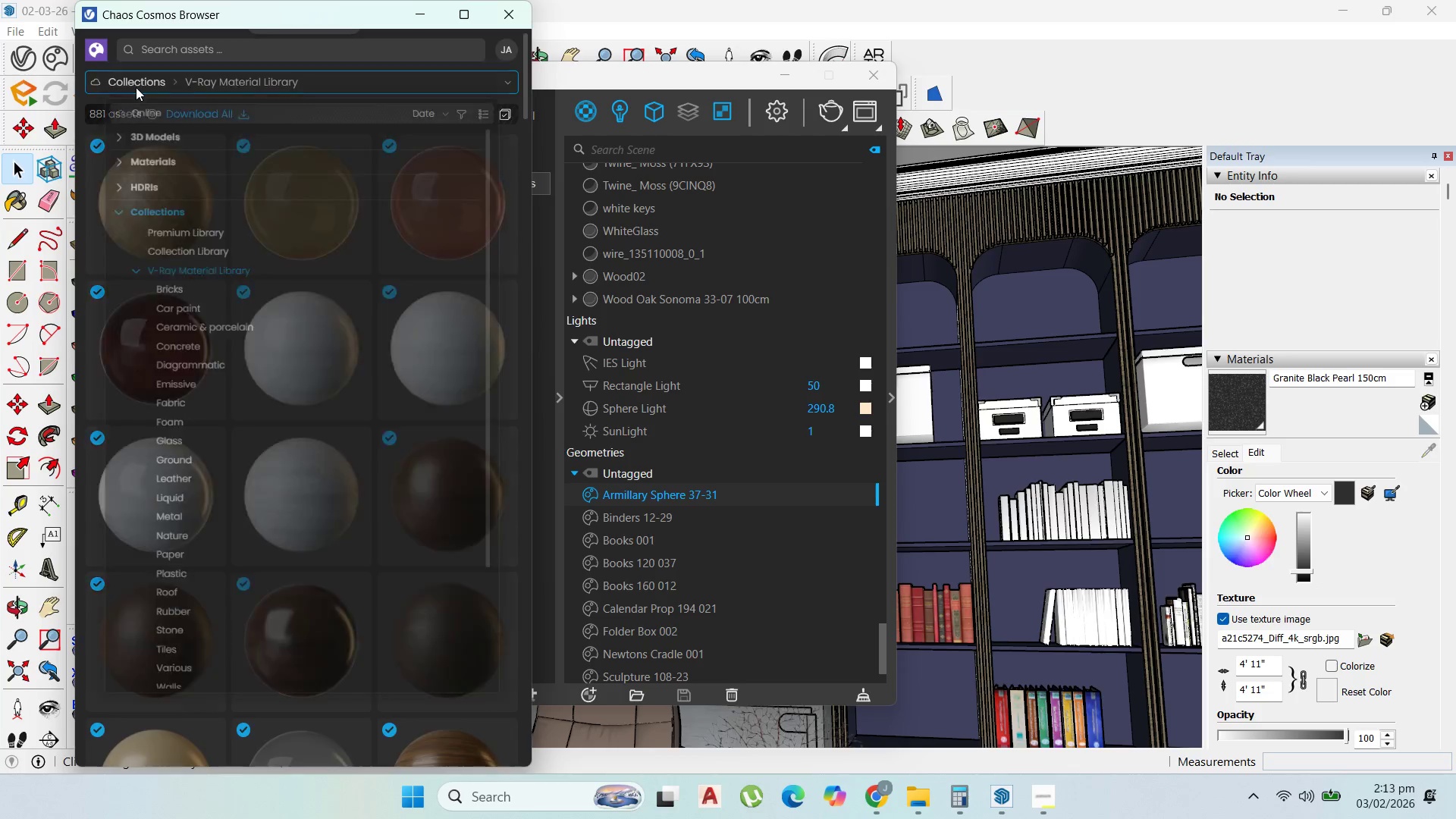 
left_click([100, 140])
 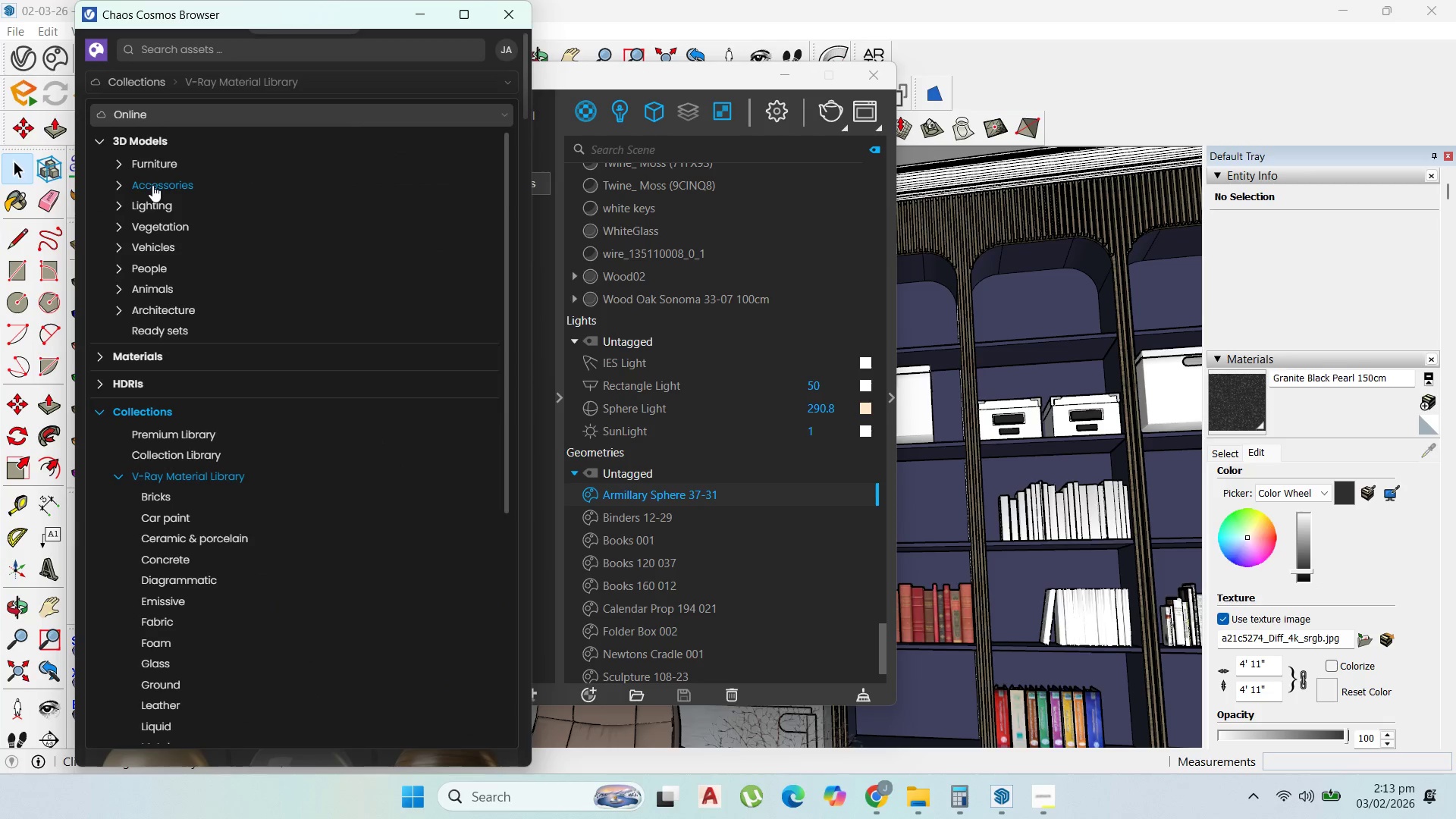 
left_click([152, 185])
 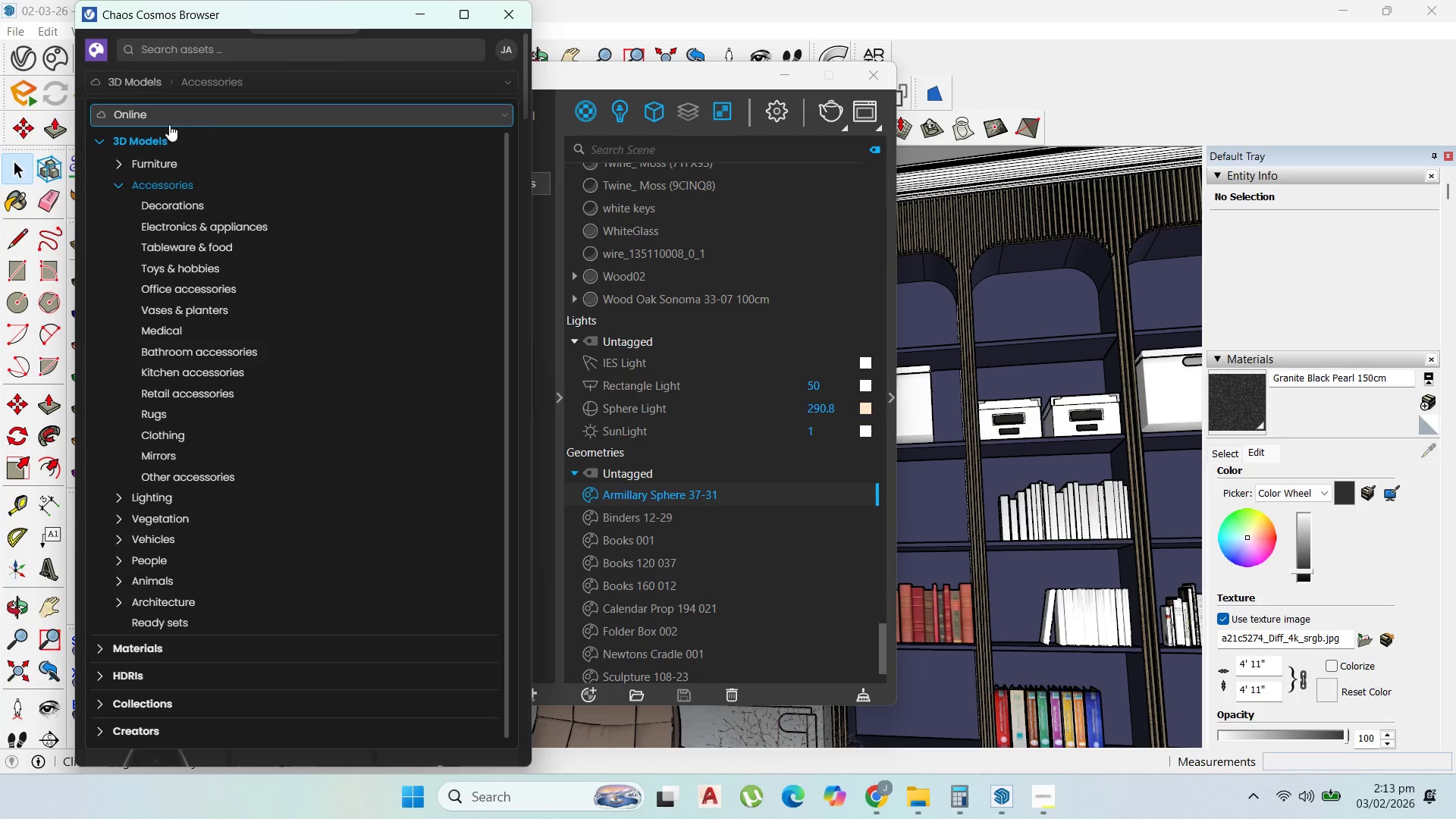 
left_click([100, 137])
 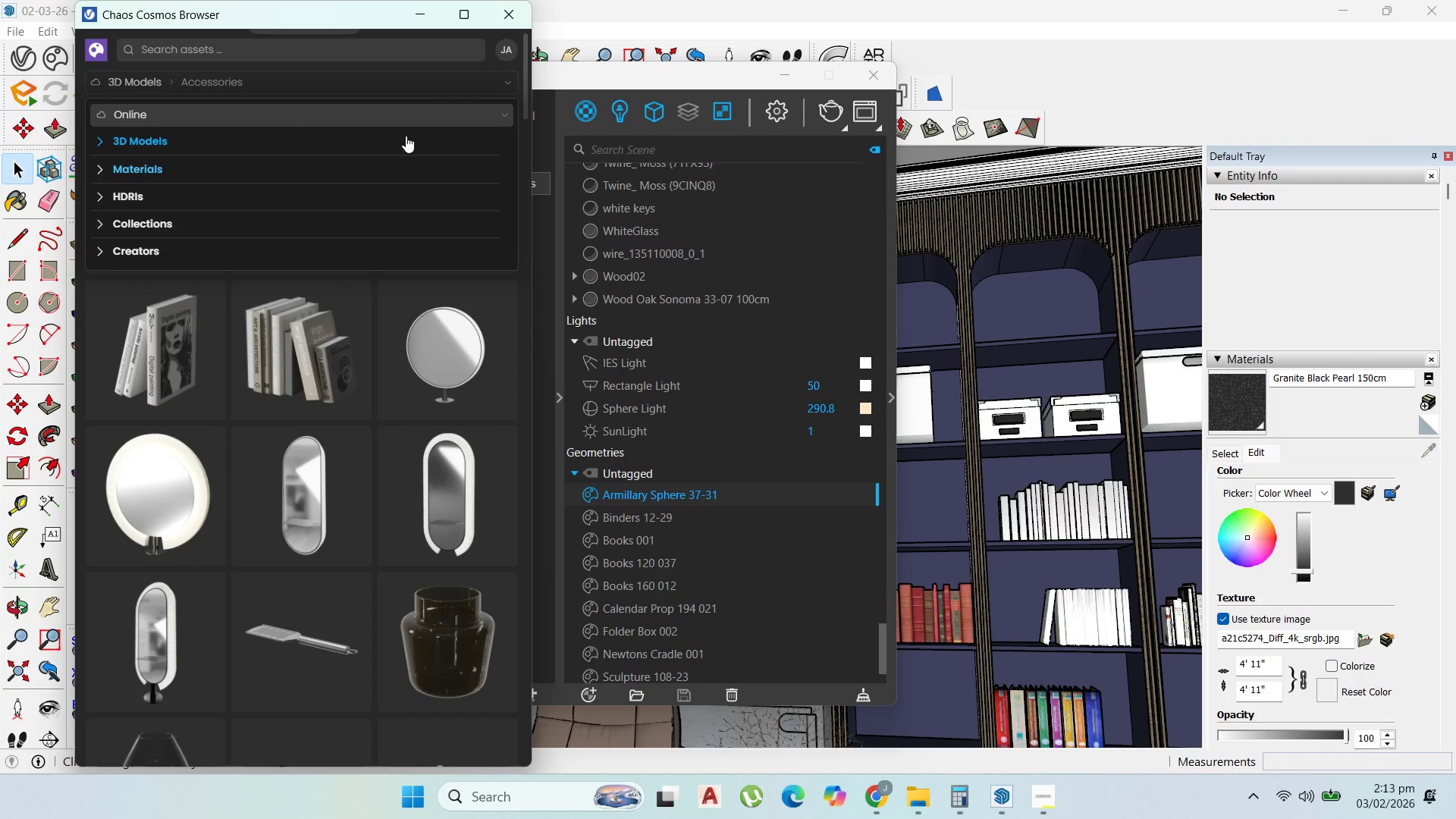 
left_click([392, 75])
 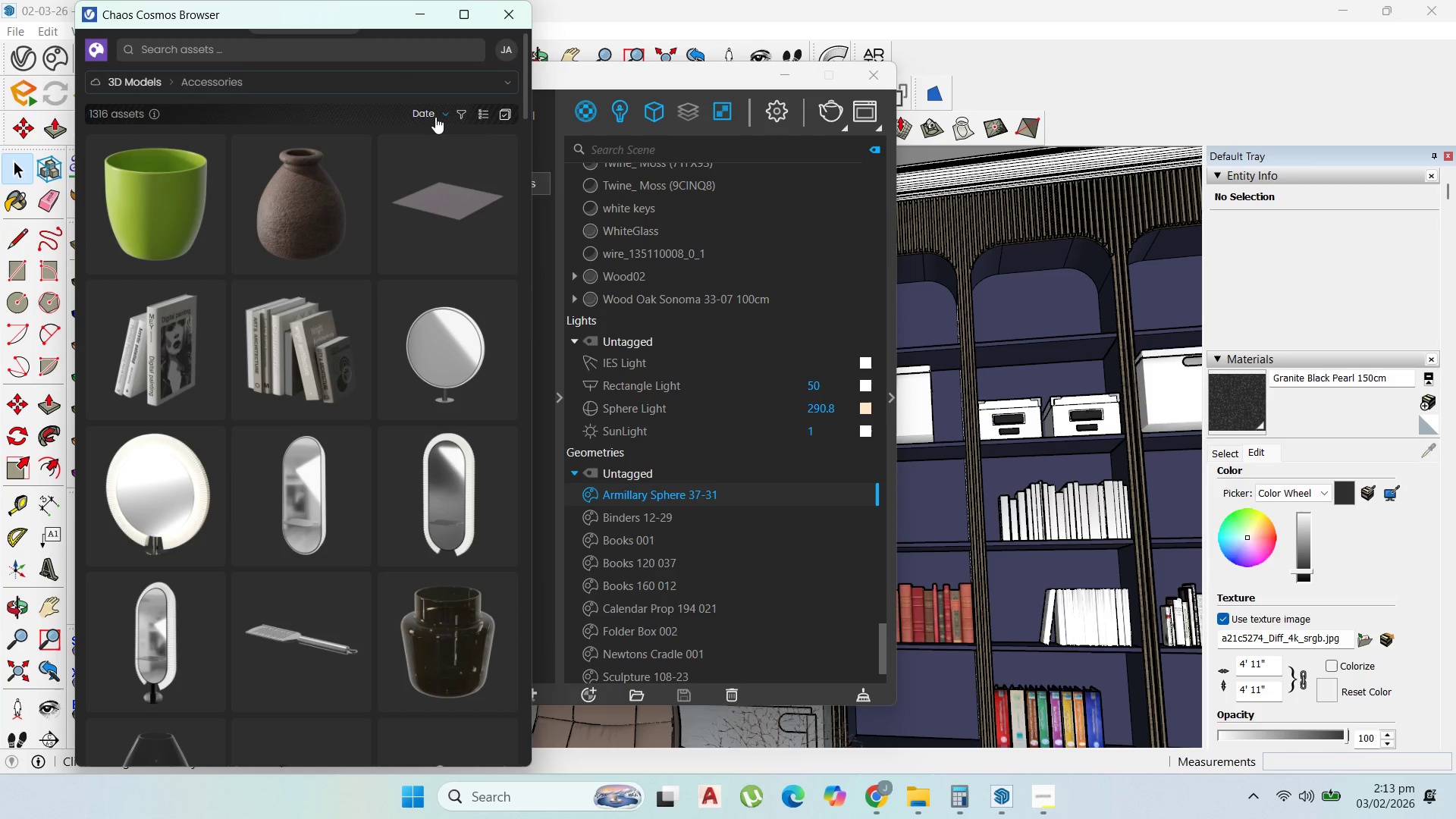 
left_click([438, 117])
 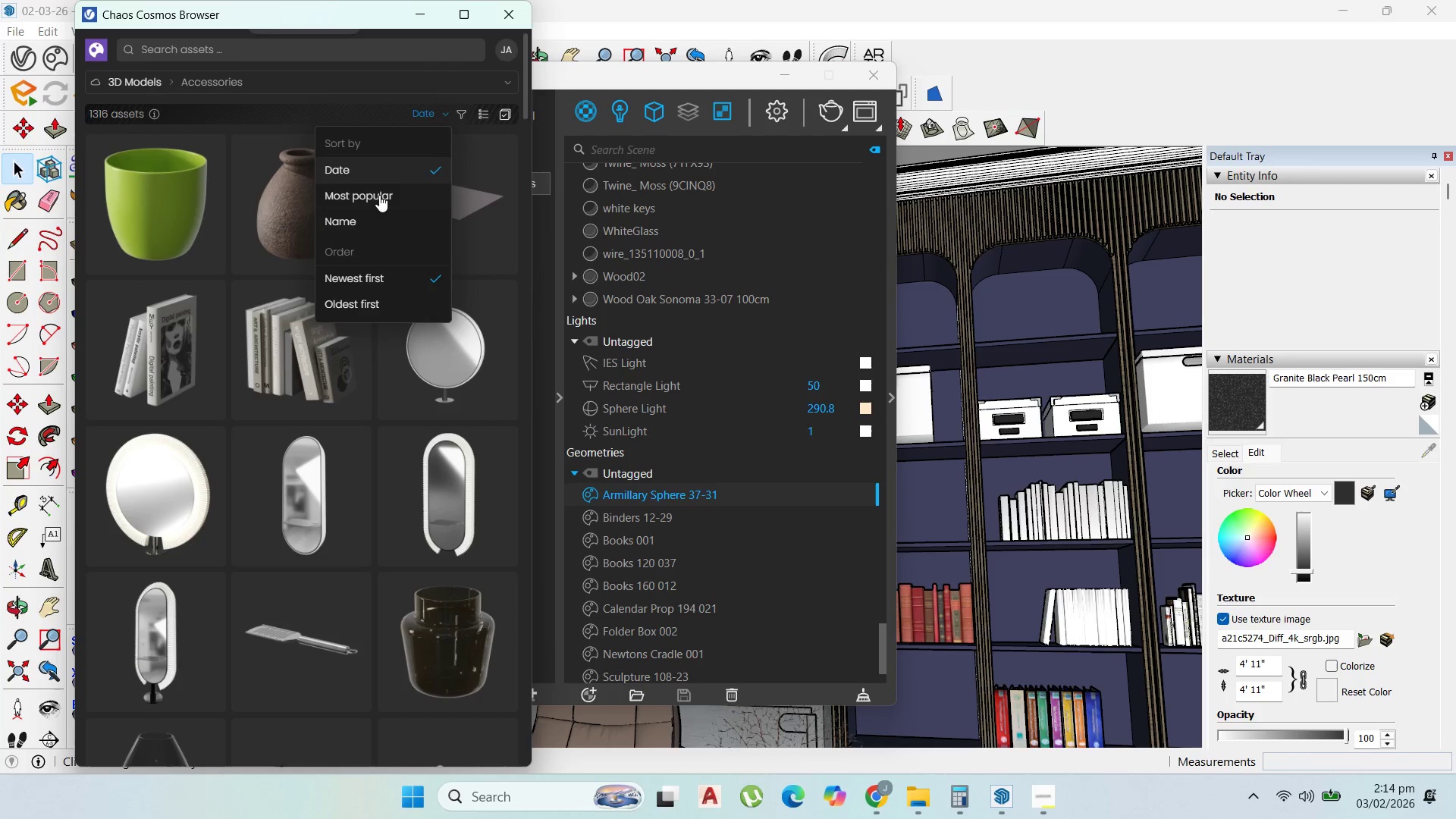 
left_click([377, 199])
 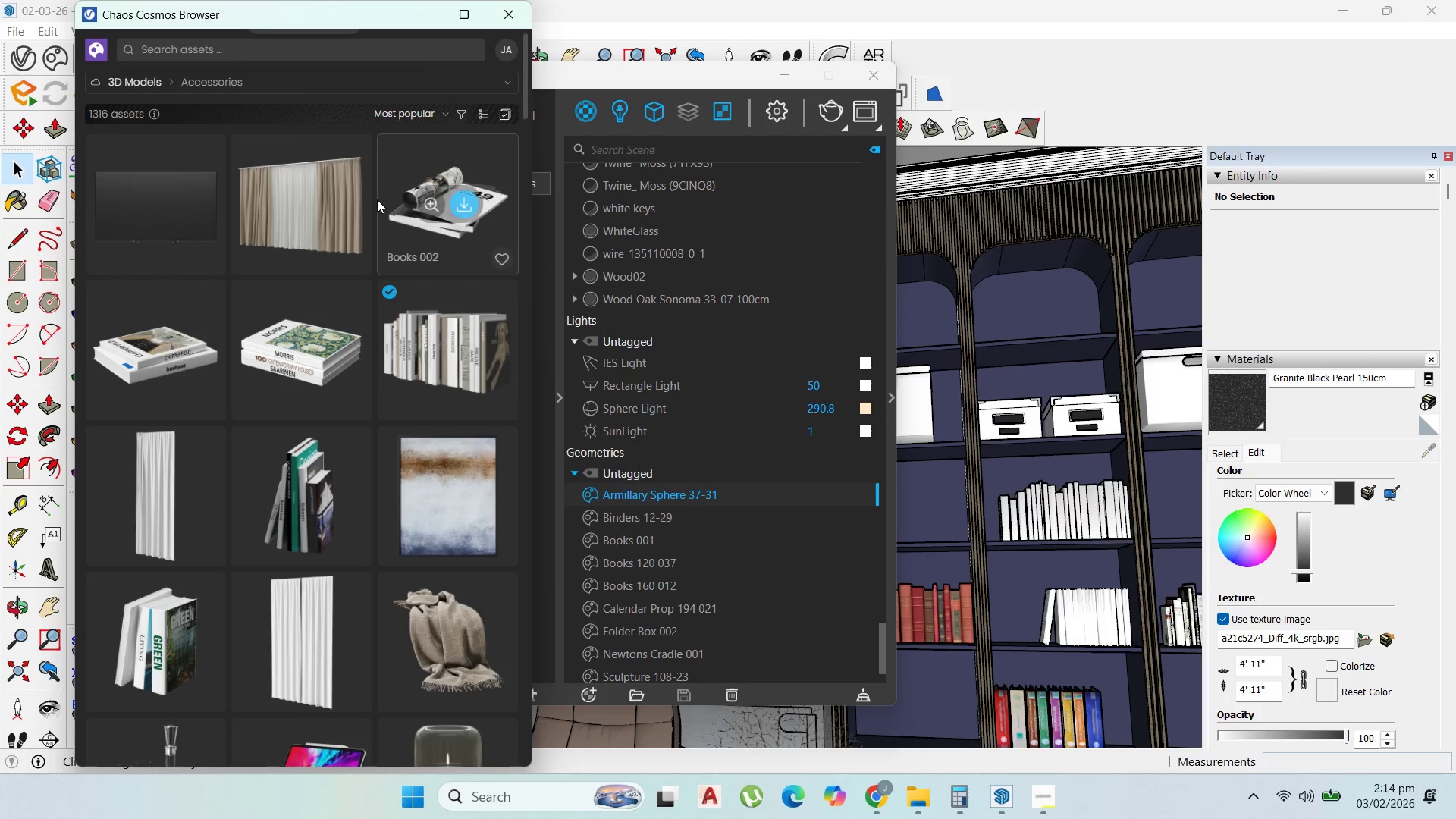 
scroll: coordinate [409, 342], scroll_direction: down, amount: 44.0
 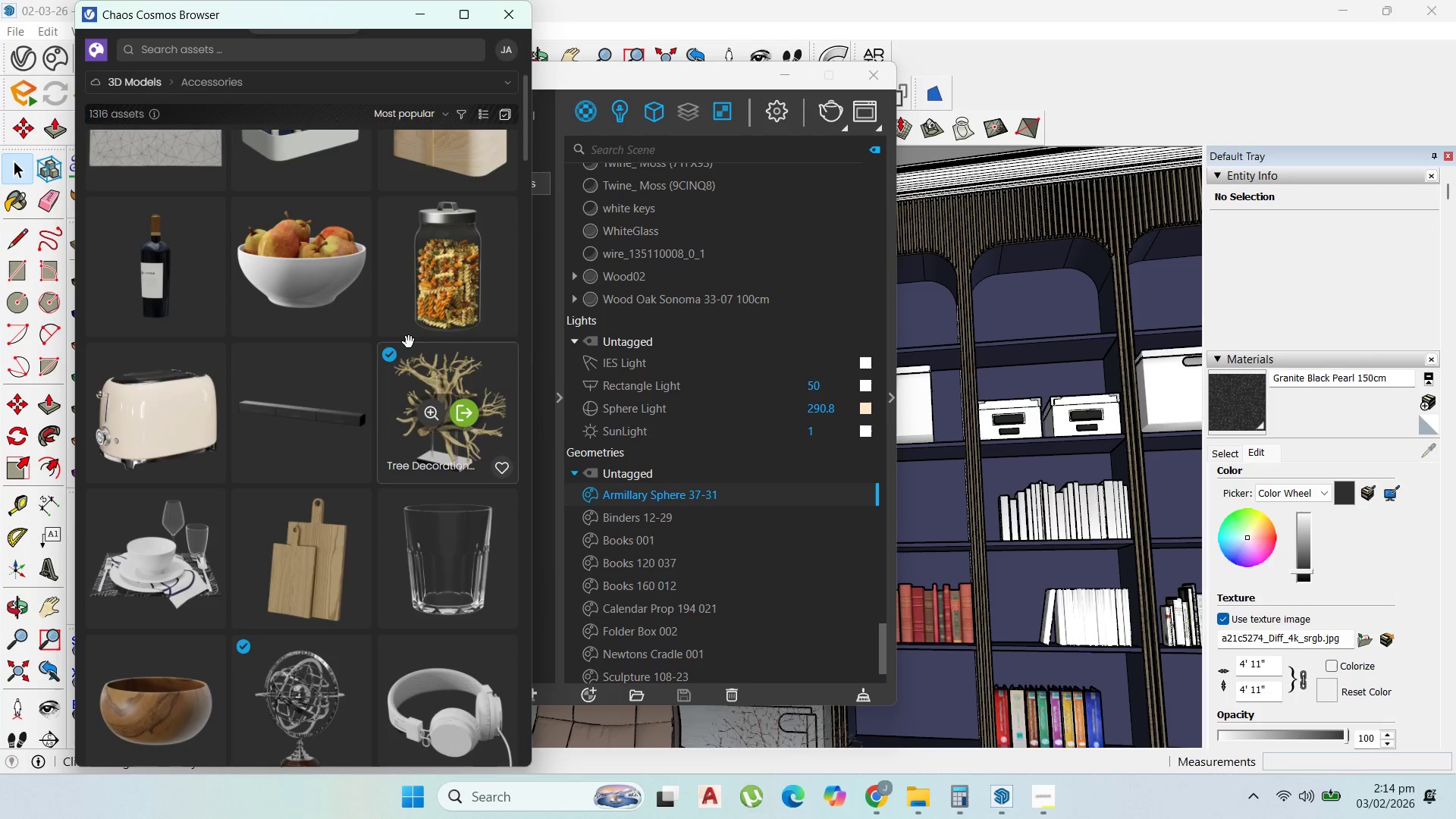 
scroll: coordinate [318, 416], scroll_direction: down, amount: 13.0
 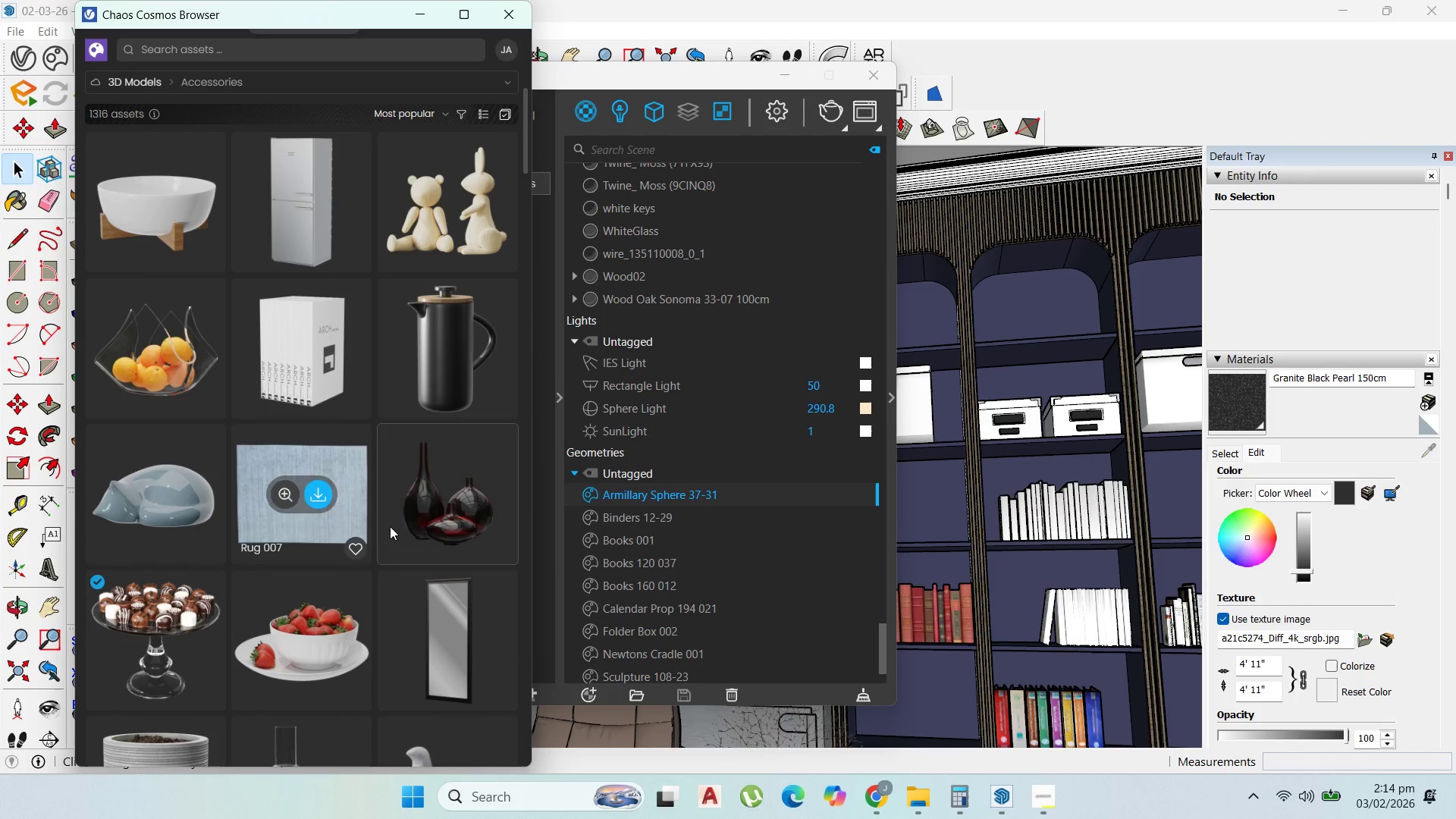 
scroll: coordinate [381, 576], scroll_direction: down, amount: 16.0
 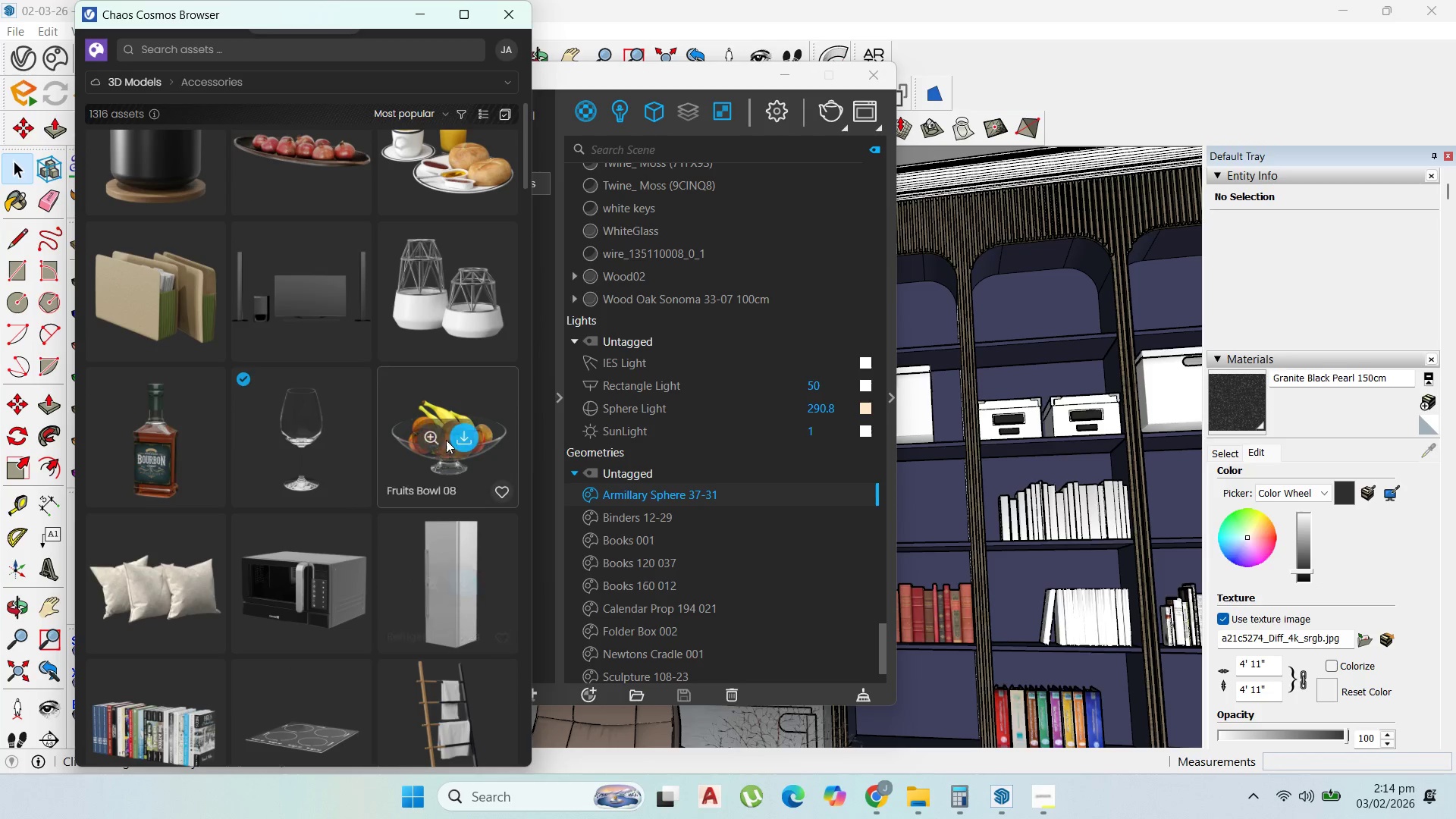 
scroll: coordinate [408, 460], scroll_direction: down, amount: 15.0
 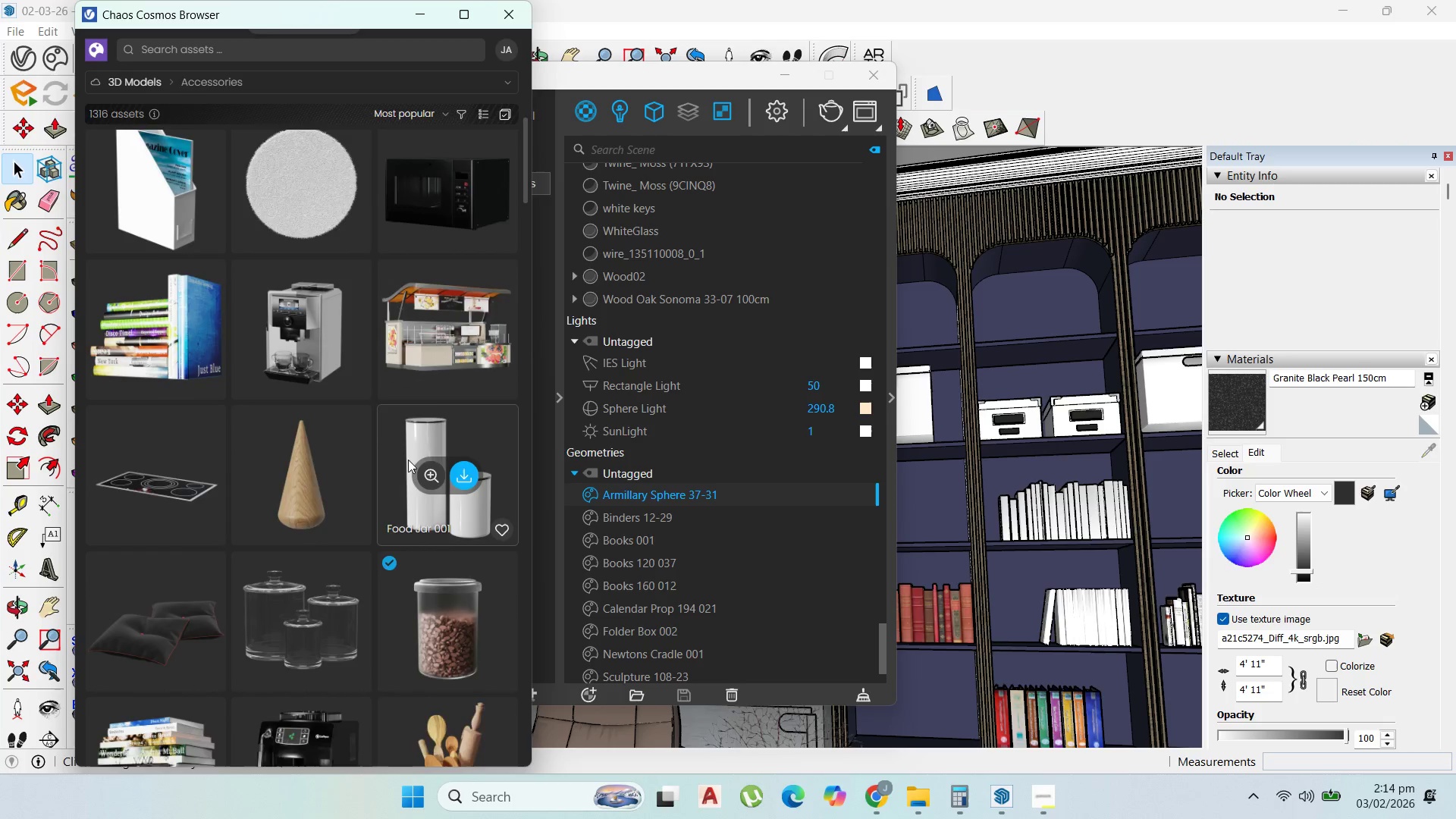 
scroll: coordinate [358, 455], scroll_direction: down, amount: 23.0
 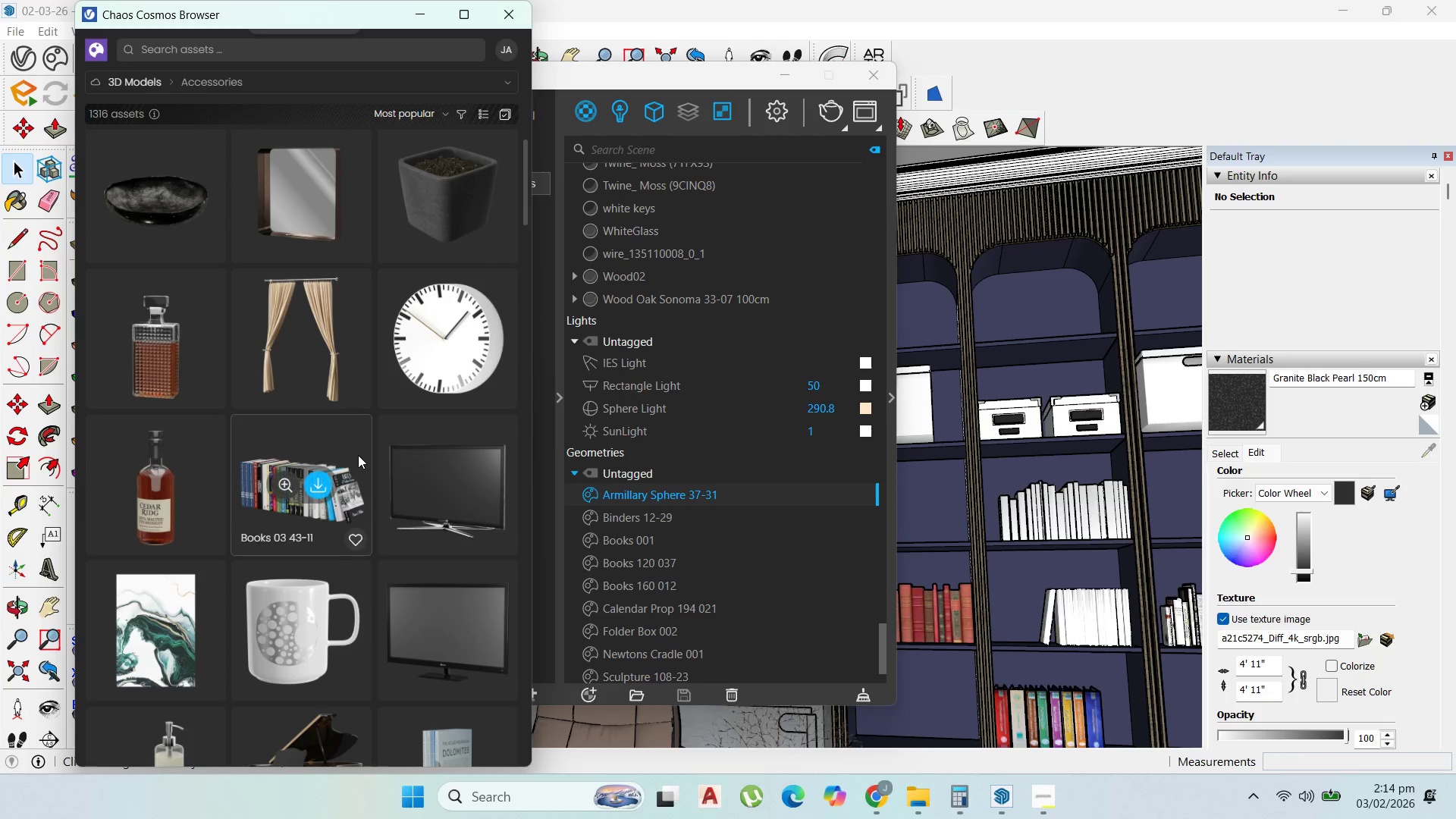 
scroll: coordinate [485, 399], scroll_direction: down, amount: 17.0
 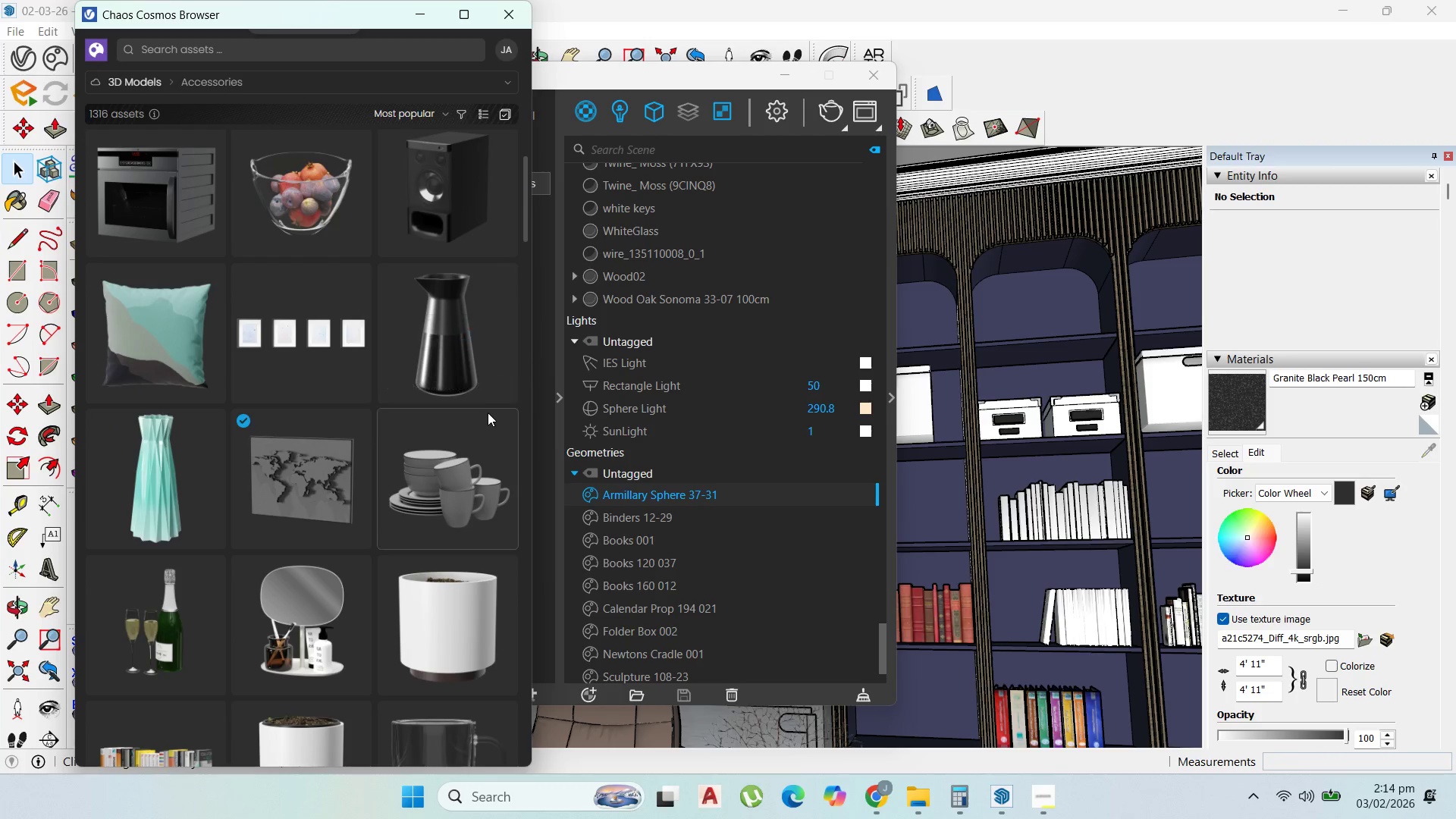 
scroll: coordinate [490, 423], scroll_direction: down, amount: 7.0
 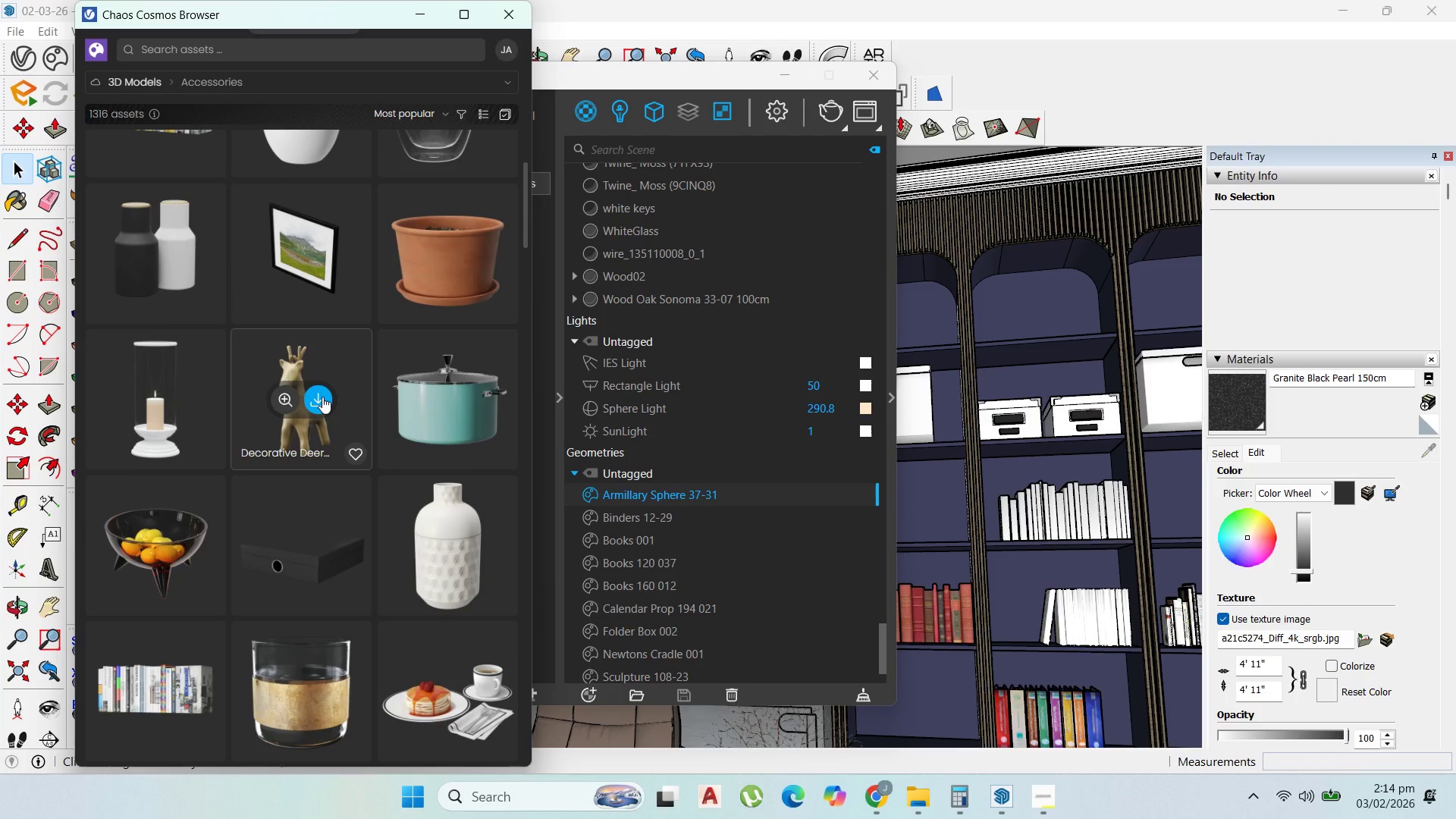 
left_click([322, 397])
 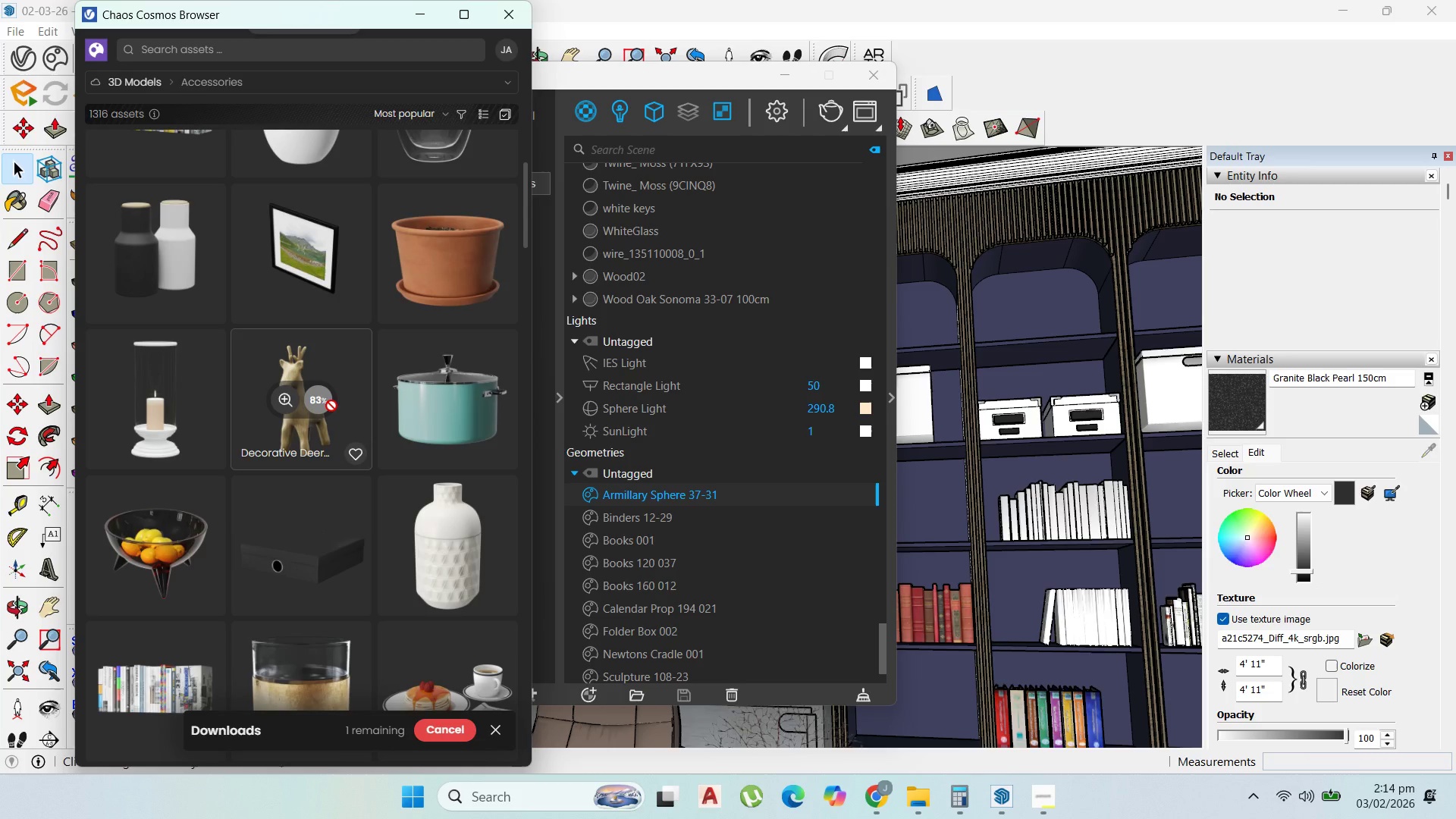 
left_click([324, 397])
 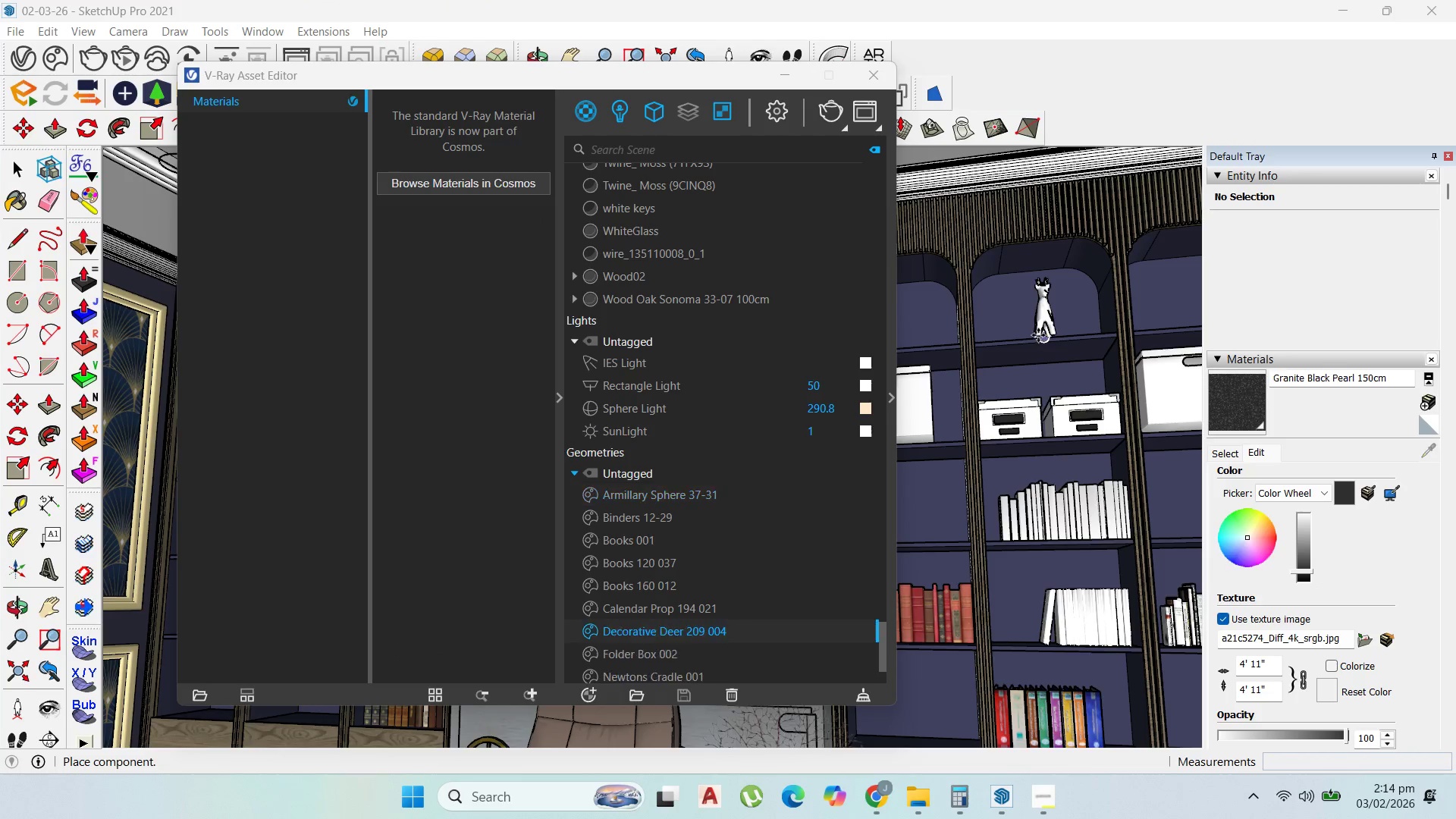 
scroll: coordinate [1043, 387], scroll_direction: up, amount: 10.0
 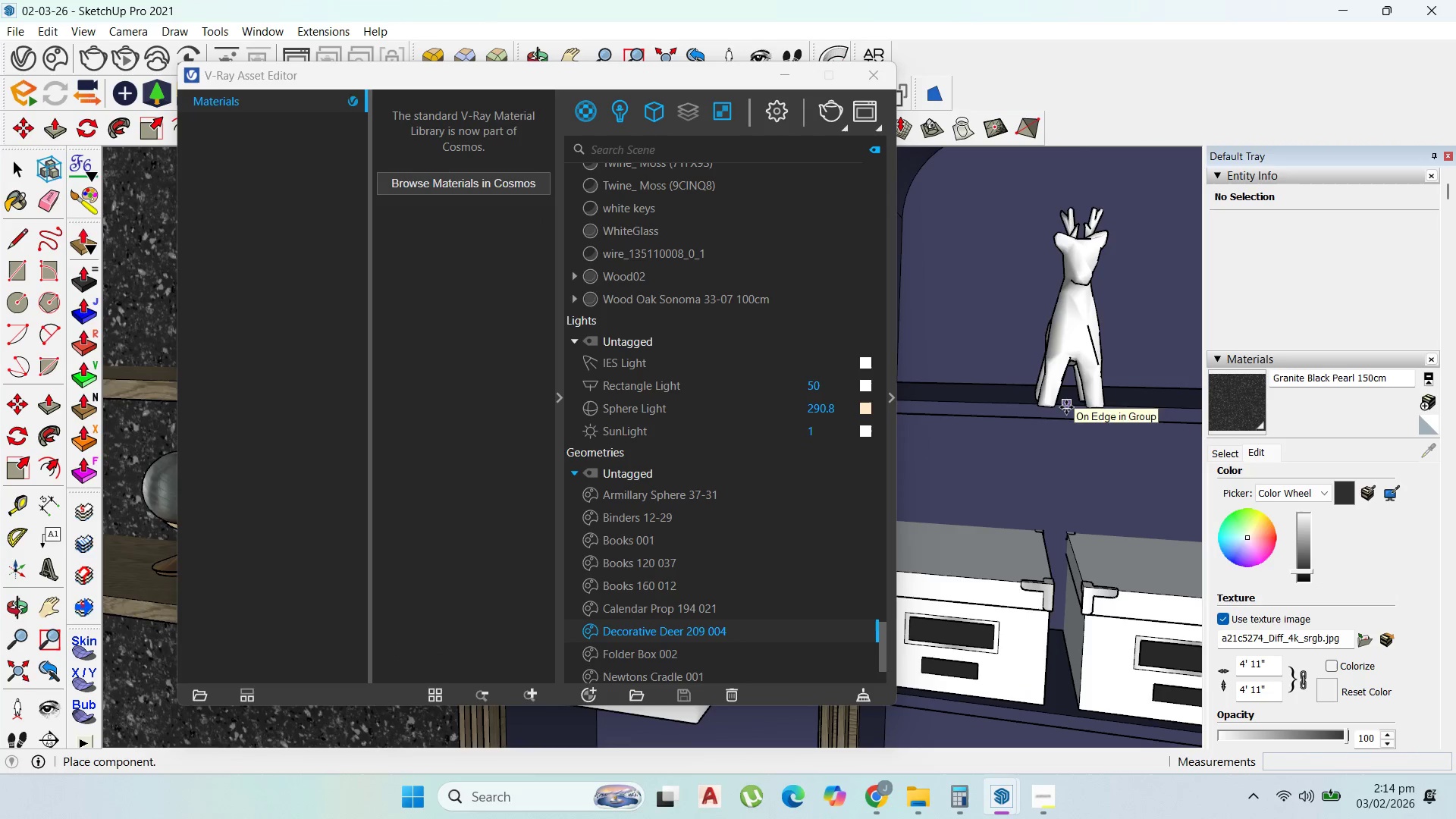 
left_click([1066, 407])
 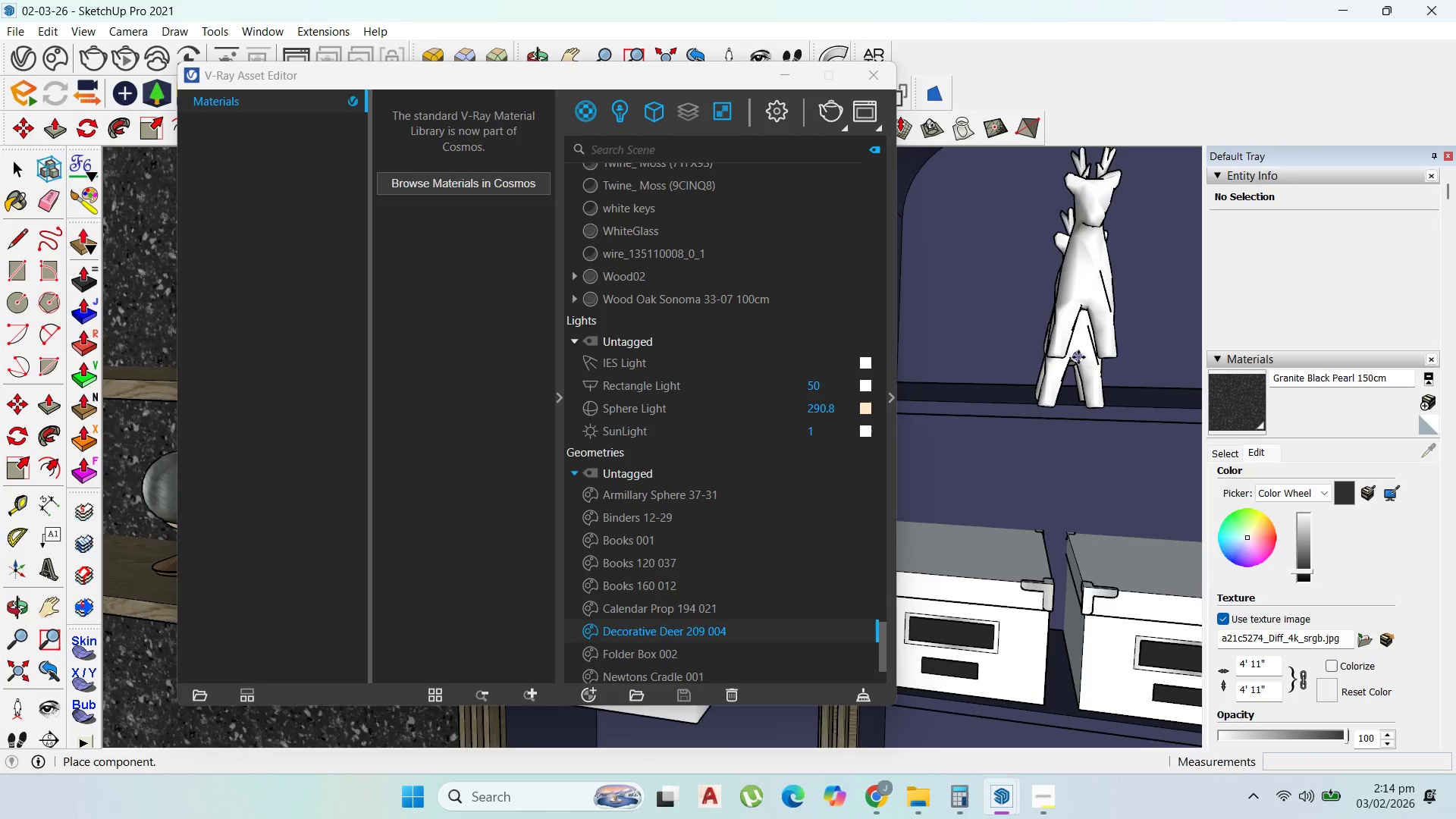 
scroll: coordinate [1109, 321], scroll_direction: down, amount: 8.0
 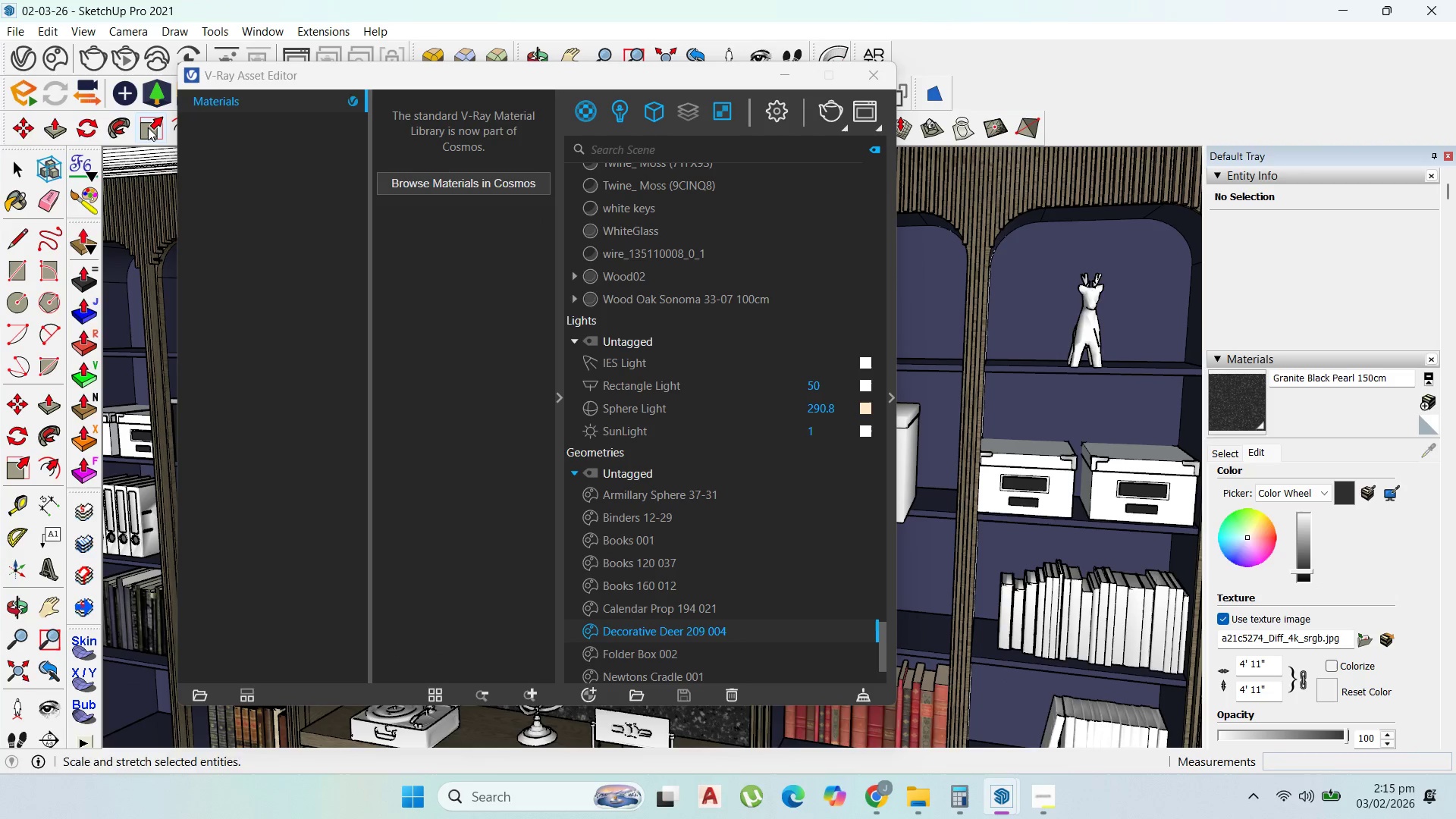 
left_click([14, 177])
 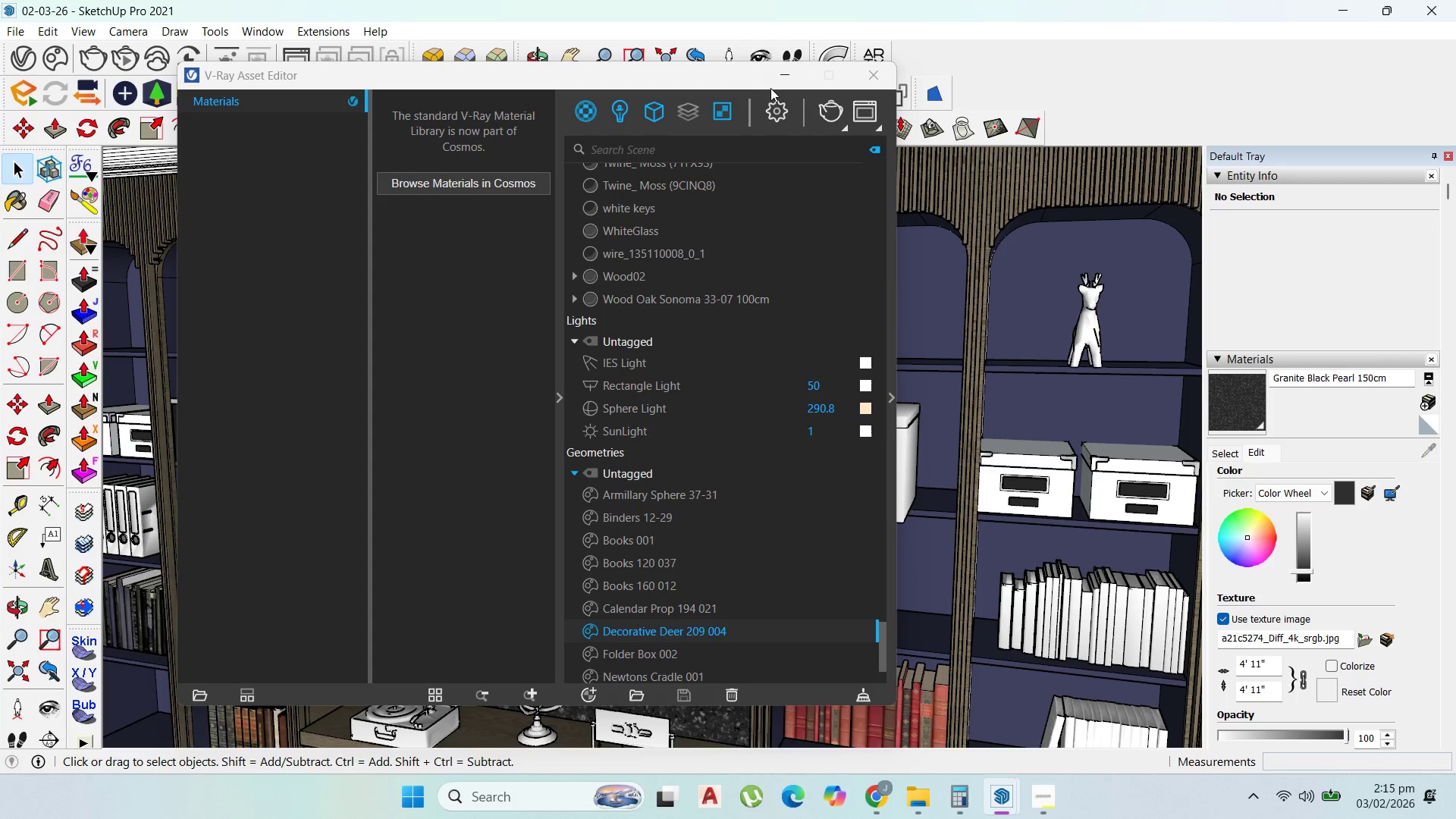 
left_click([779, 79])
 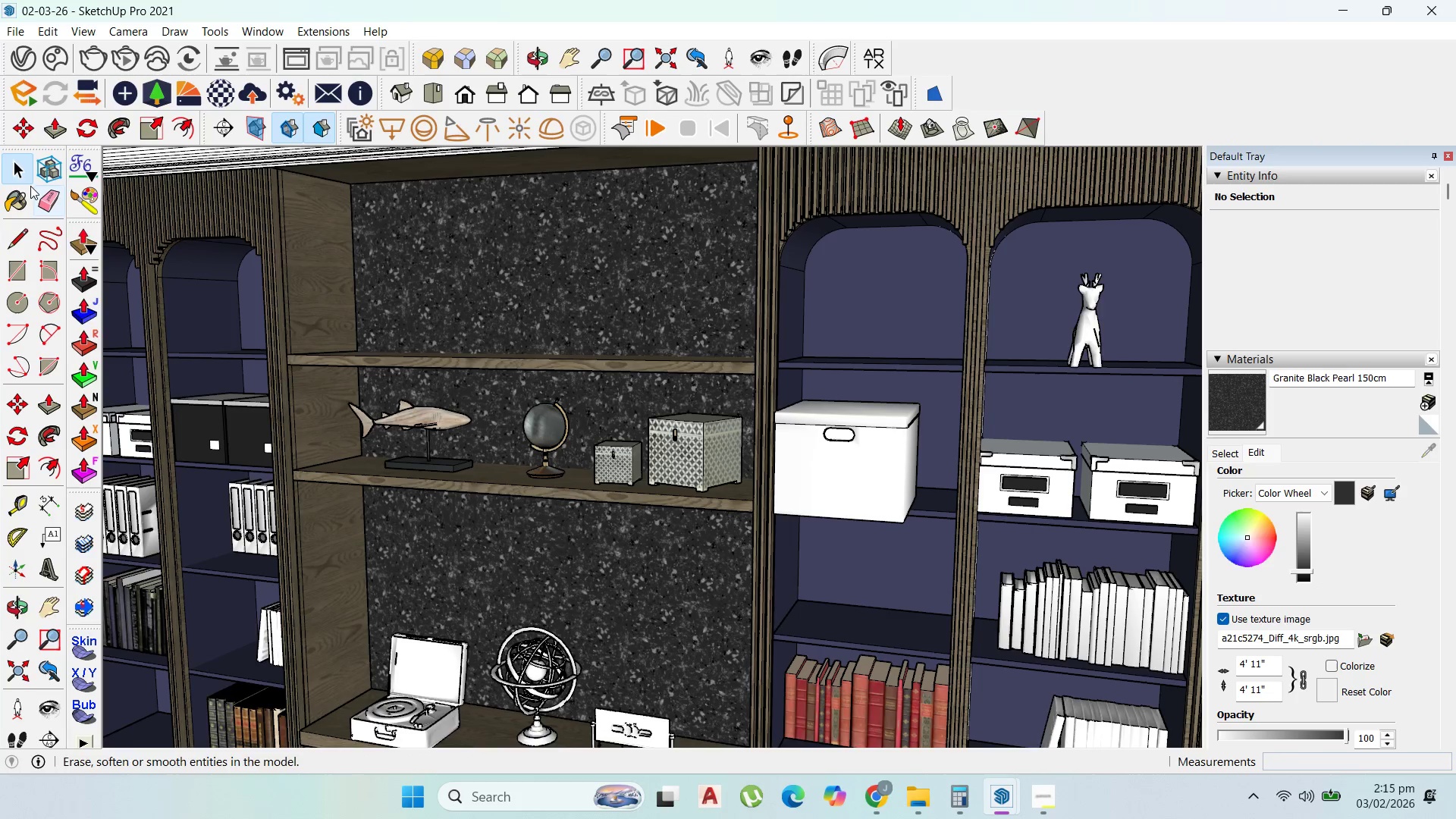 
left_click([14, 170])
 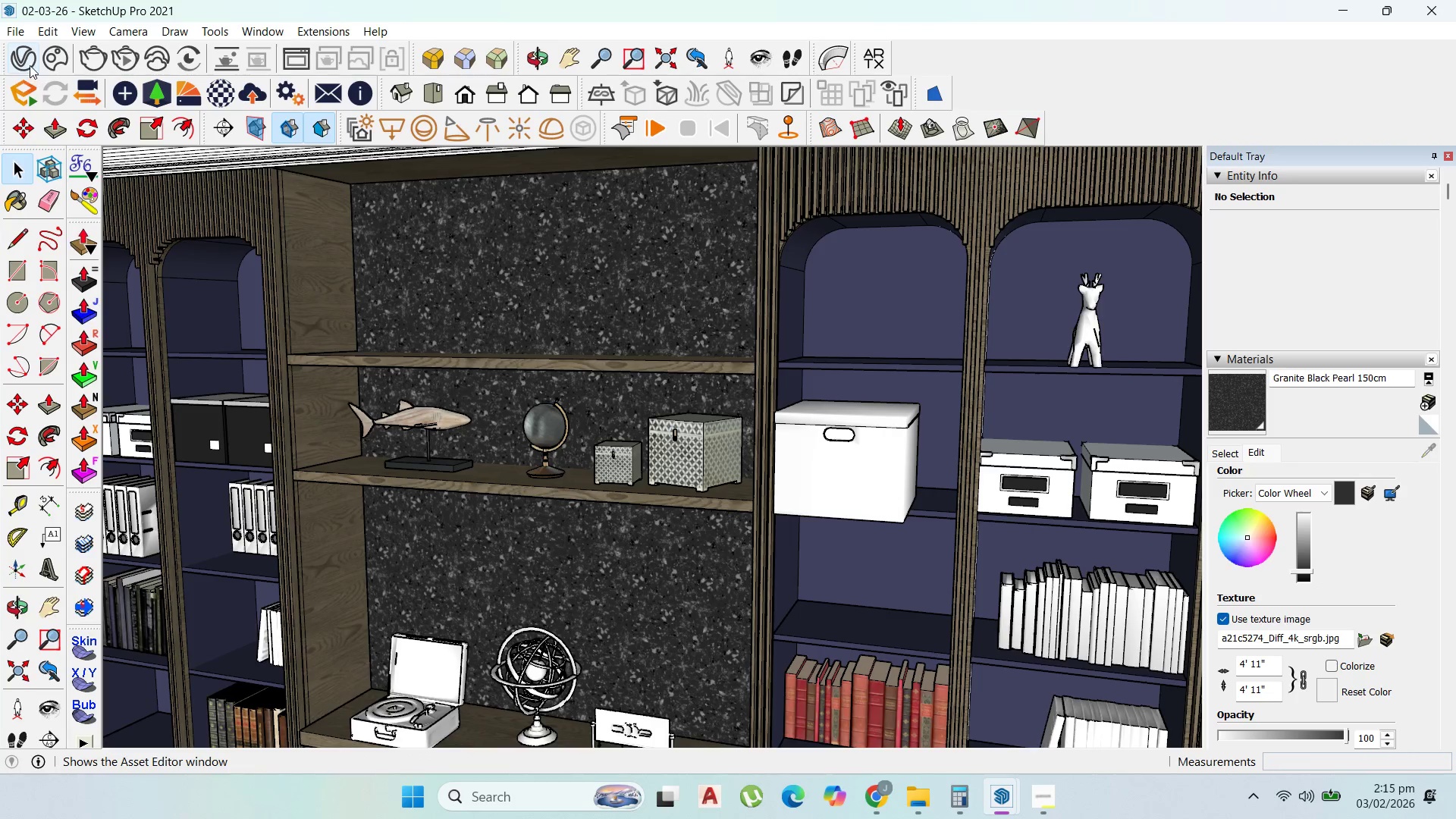 
left_click([24, 53])
 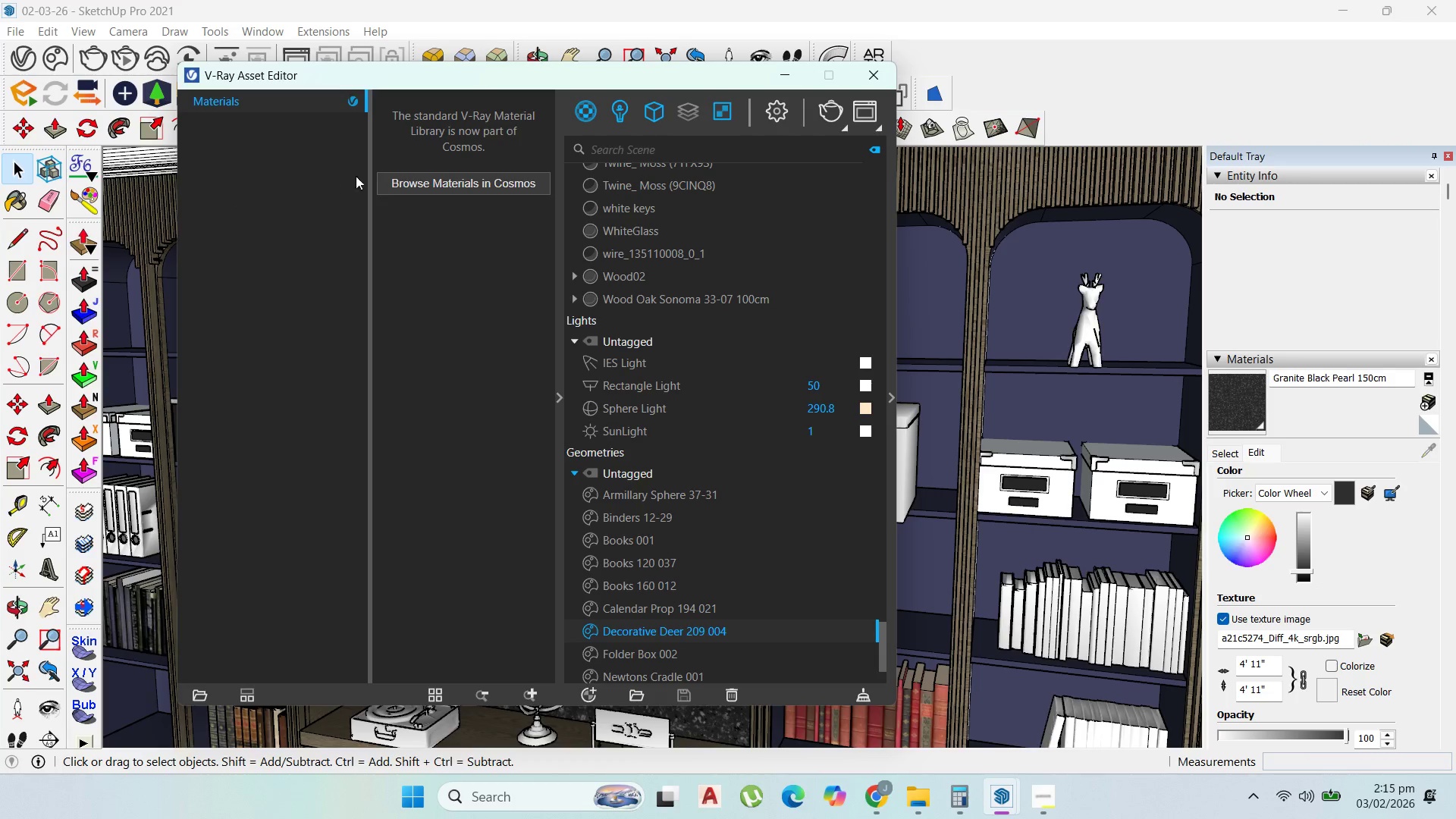 
left_click([418, 184])
 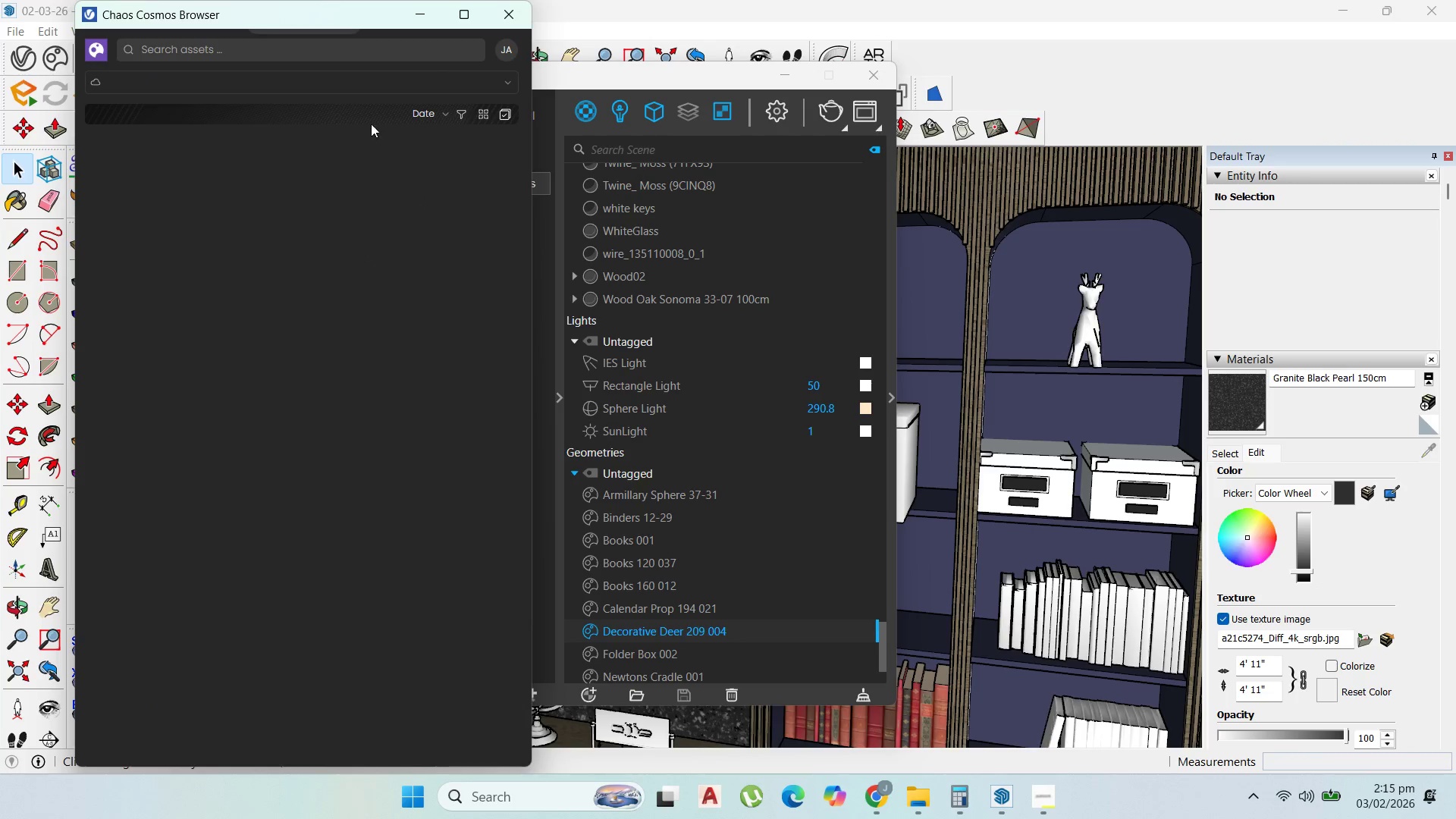 
left_click([161, 82])
 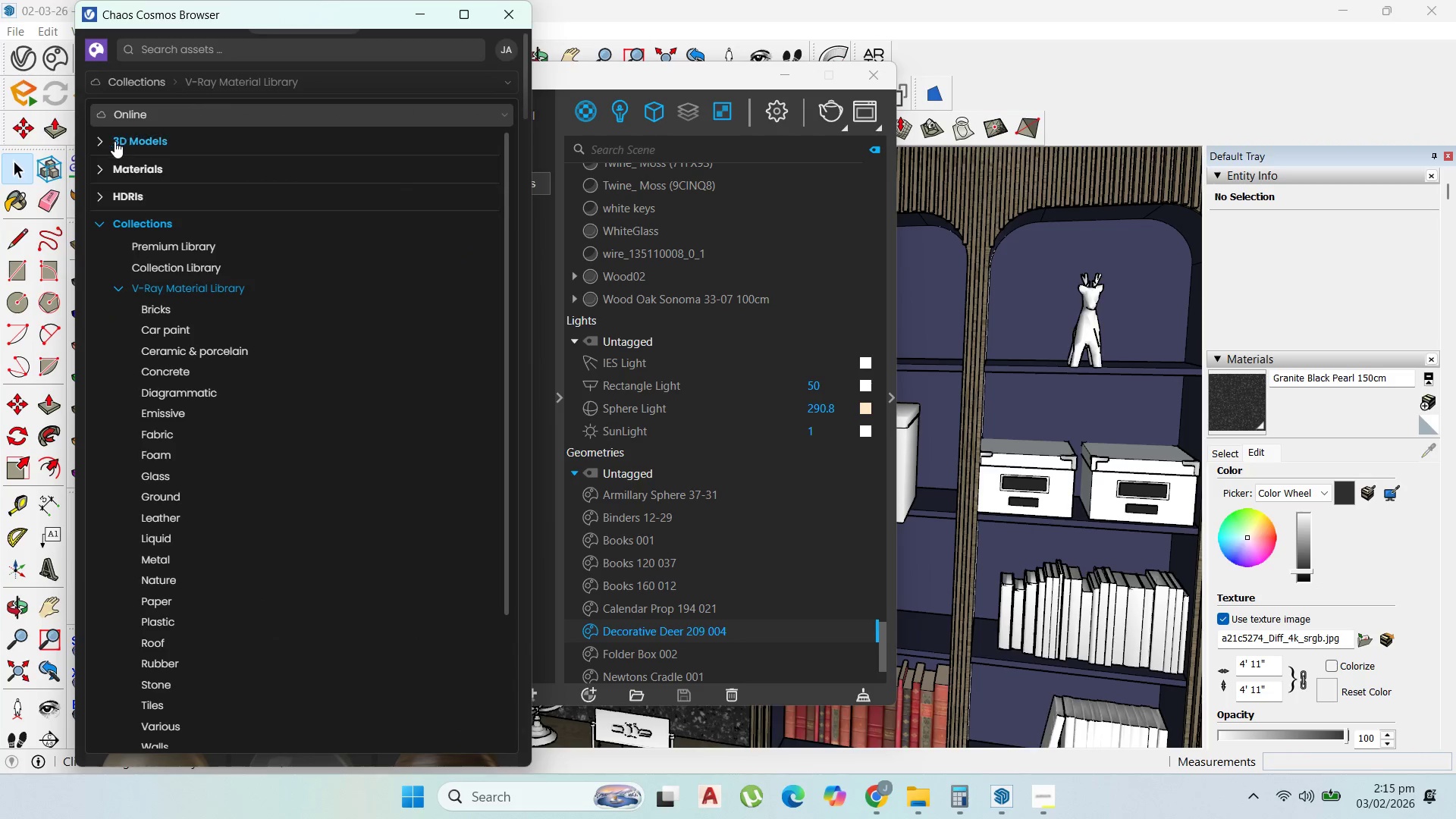 
left_click([105, 139])
 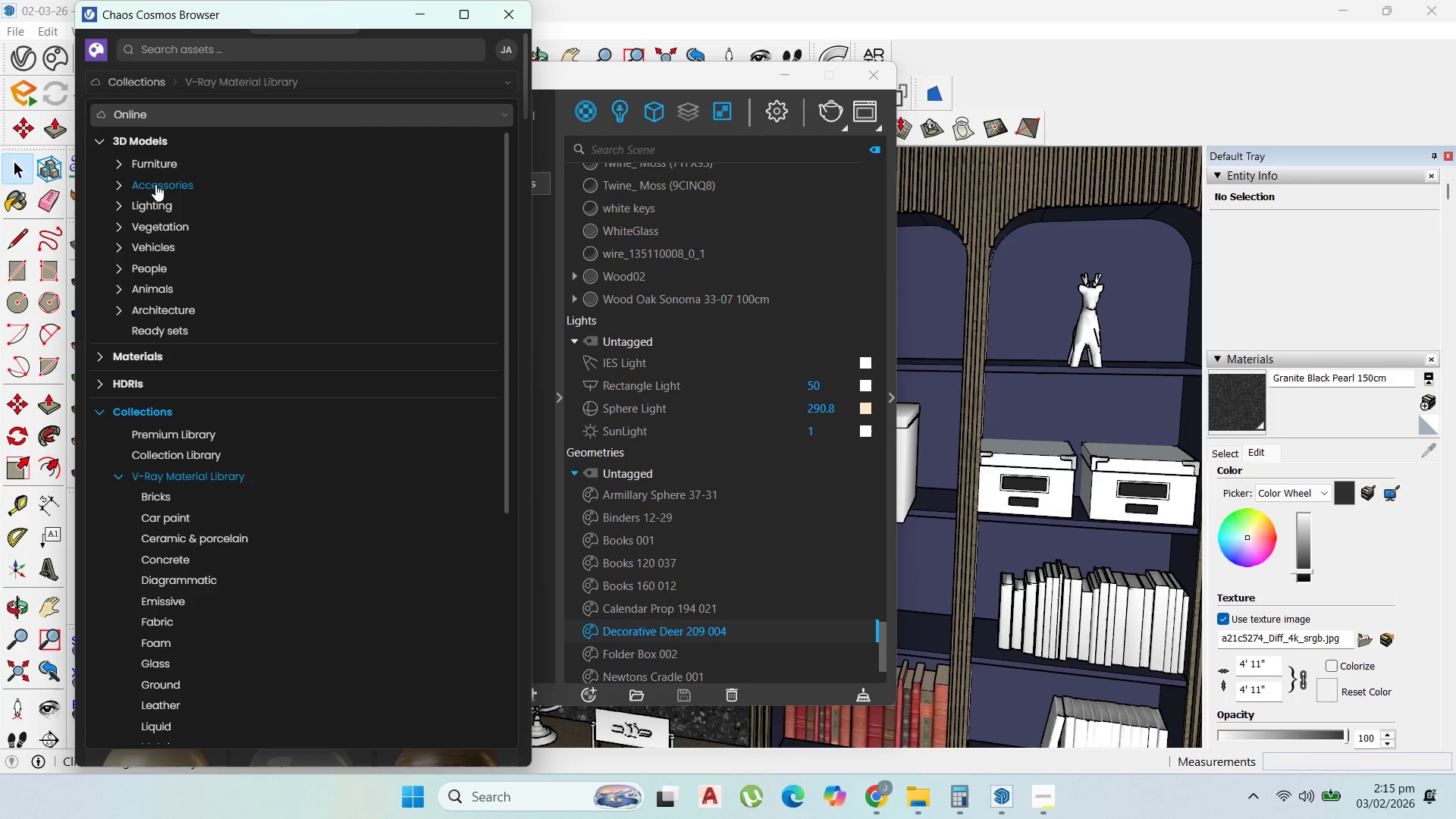 
left_click([152, 183])
 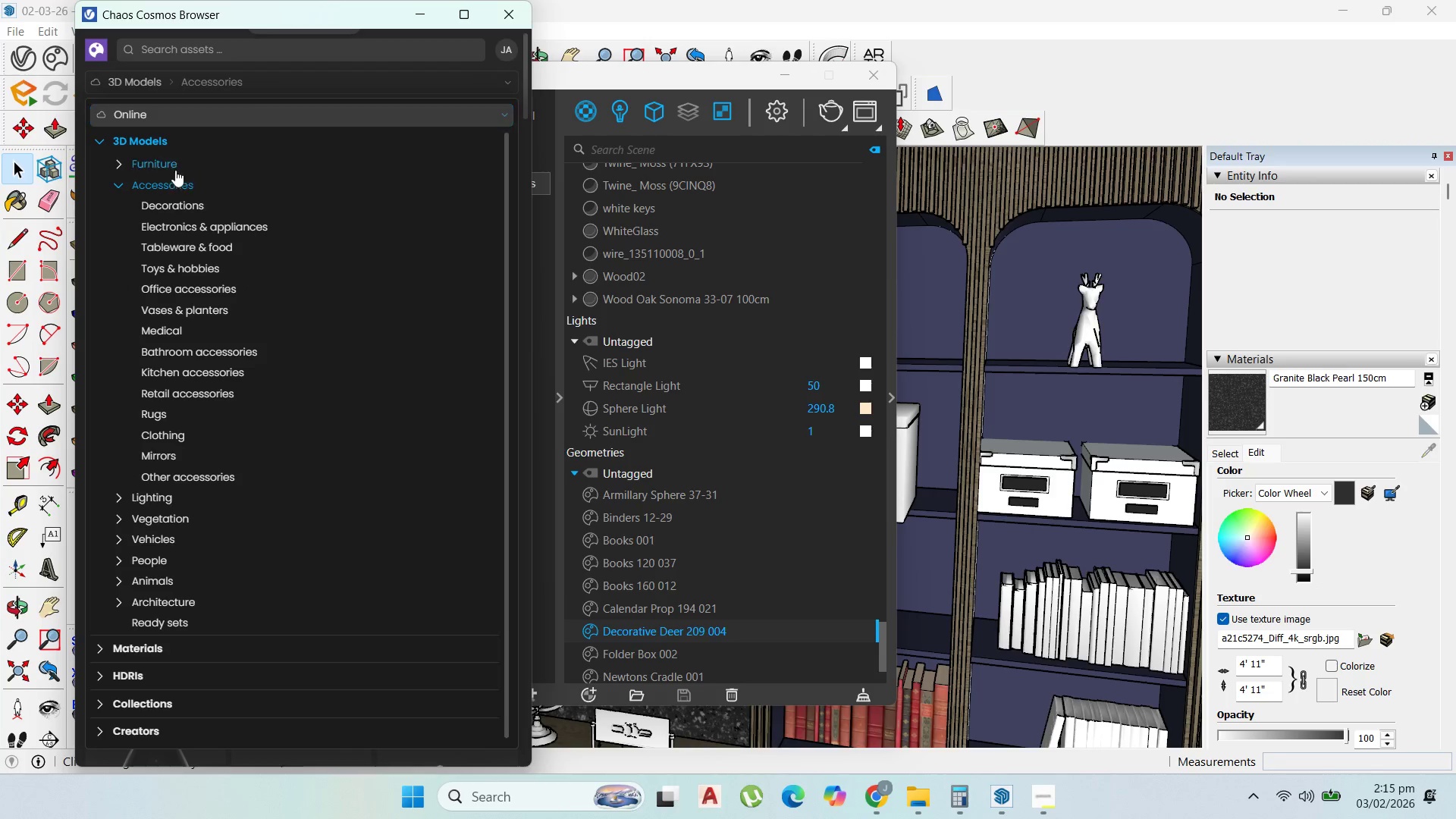 
left_click([163, 183])
 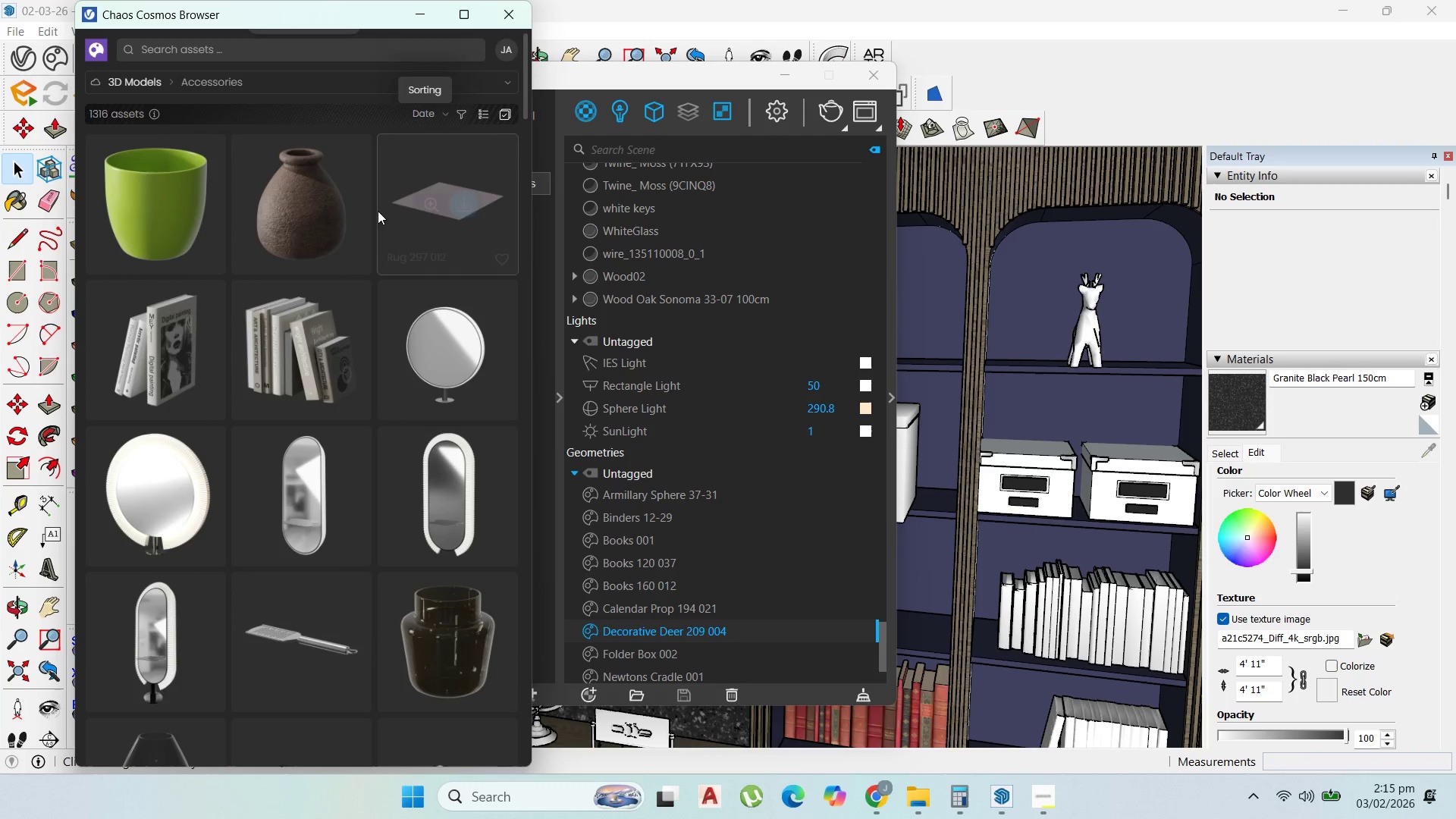 
scroll: coordinate [366, 242], scroll_direction: down, amount: 1.0
 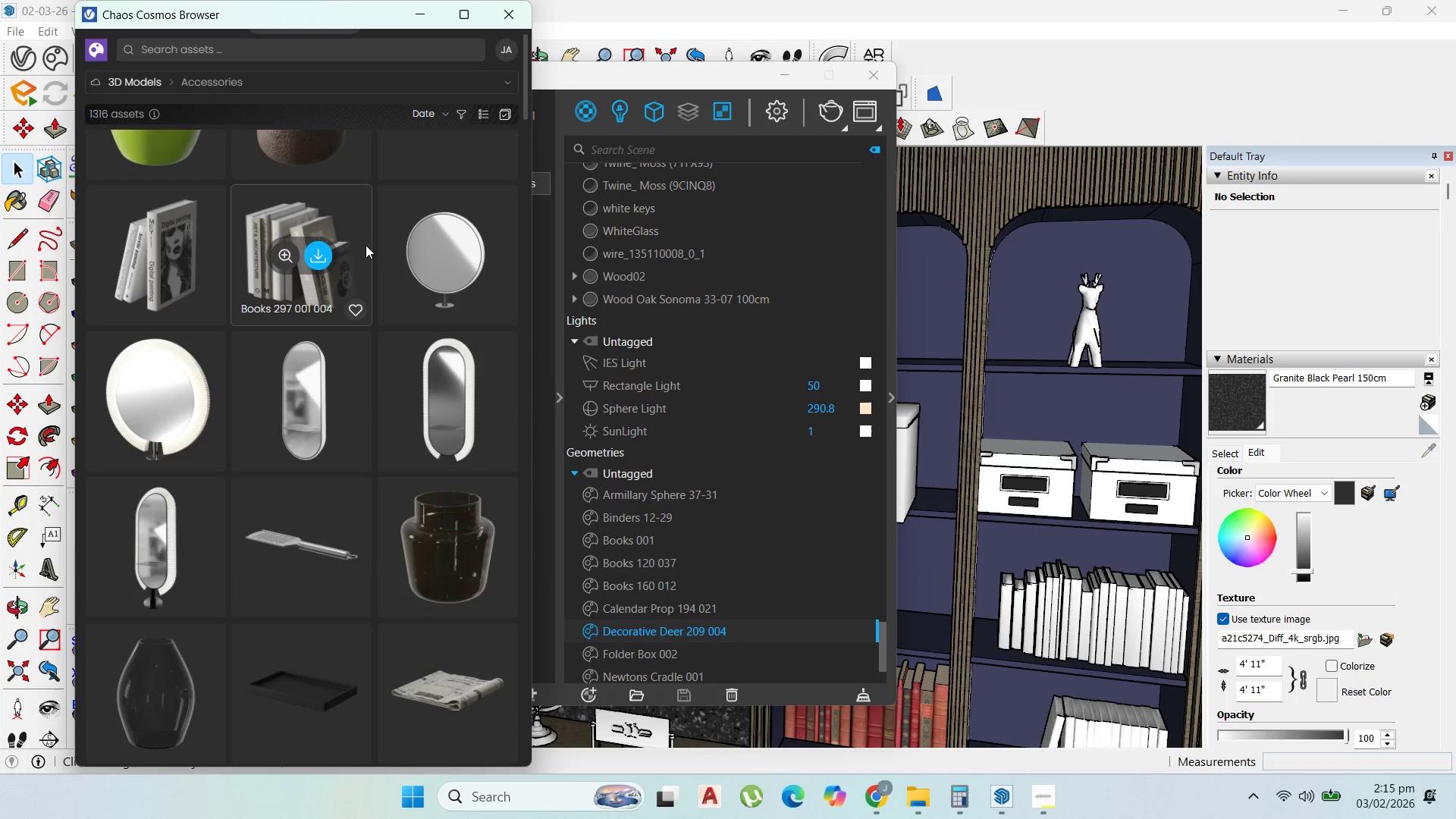 
scroll: coordinate [374, 246], scroll_direction: up, amount: 2.0
 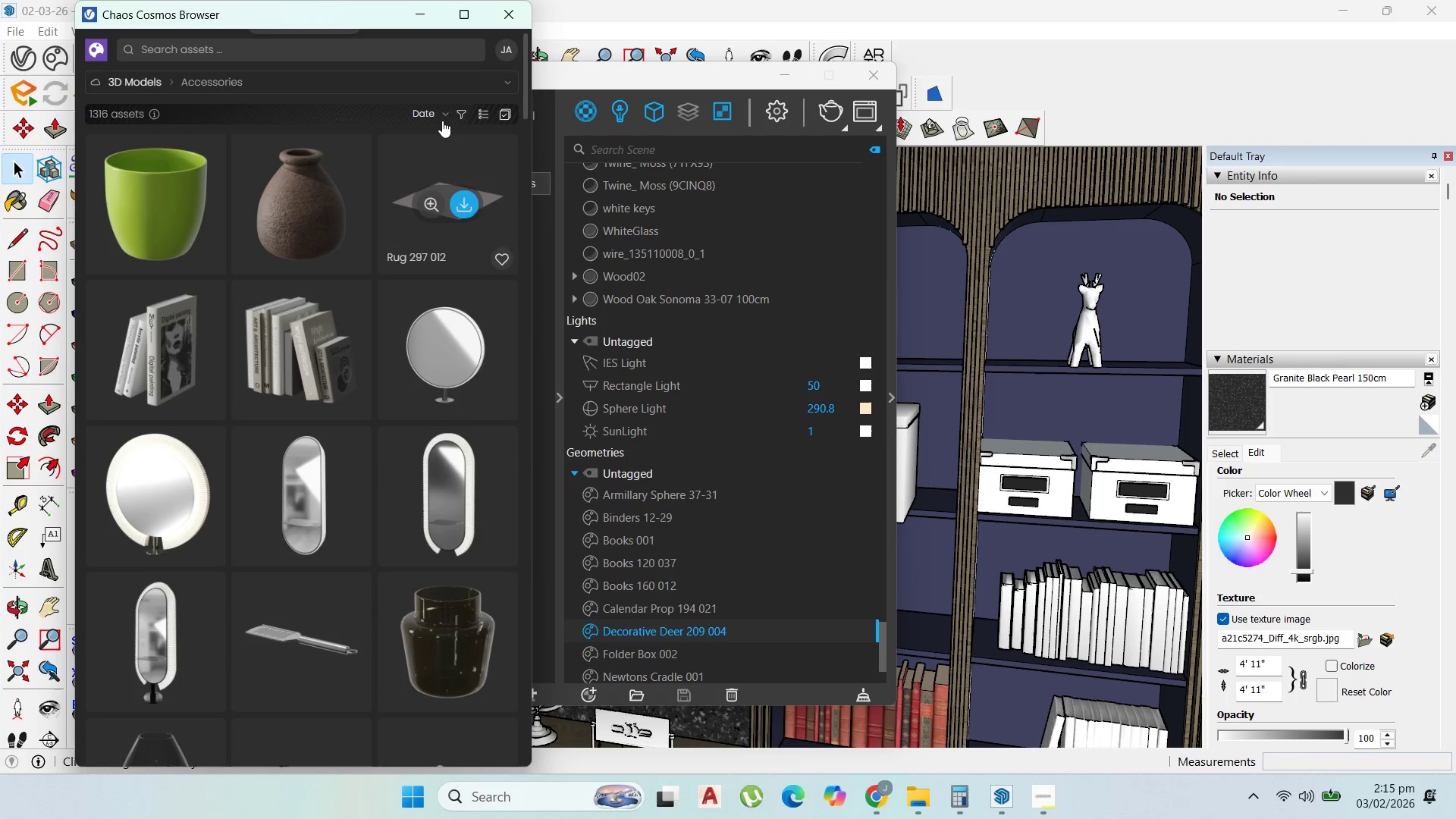 
left_click([441, 118])
 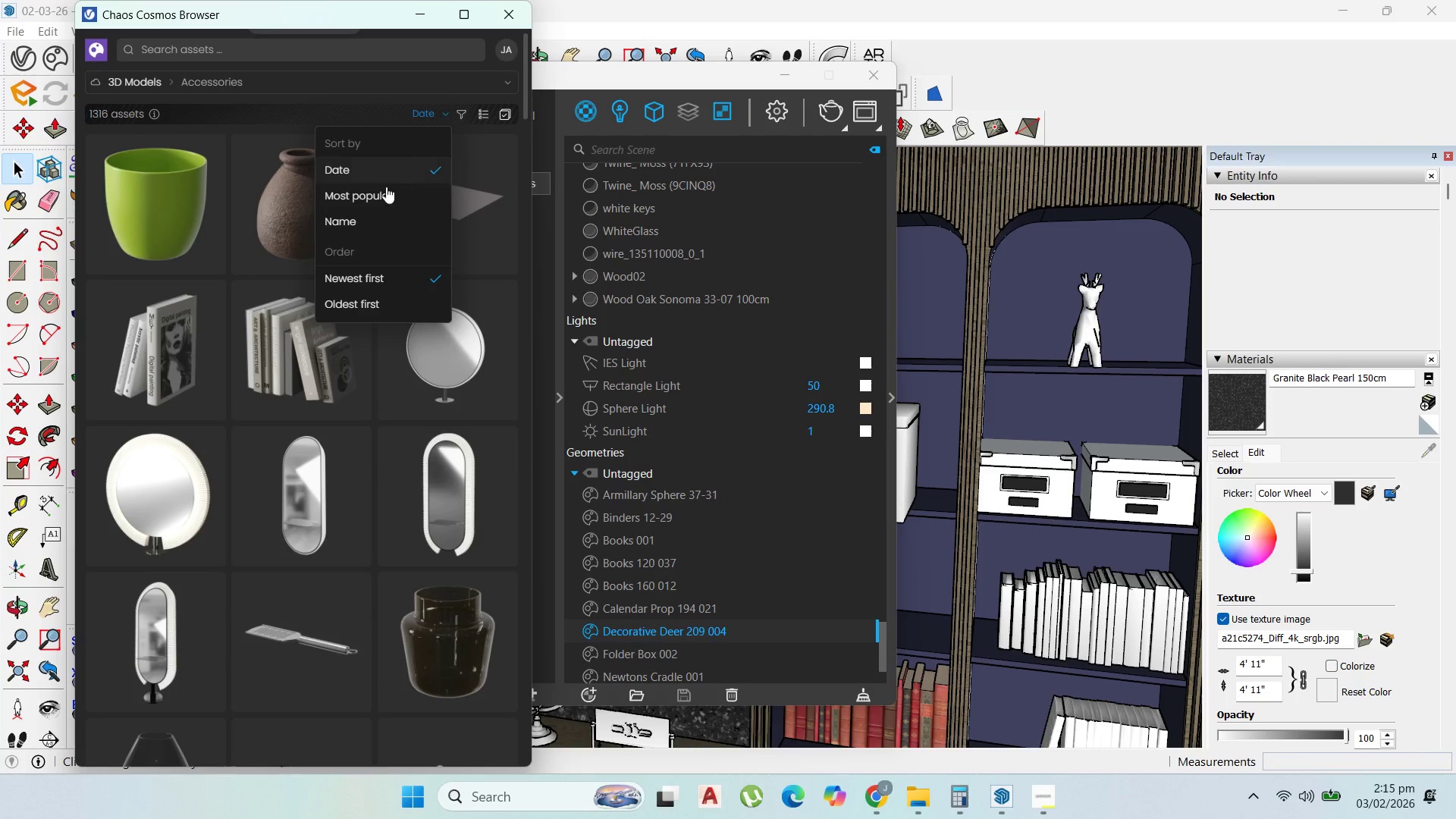 
left_click([382, 194])
 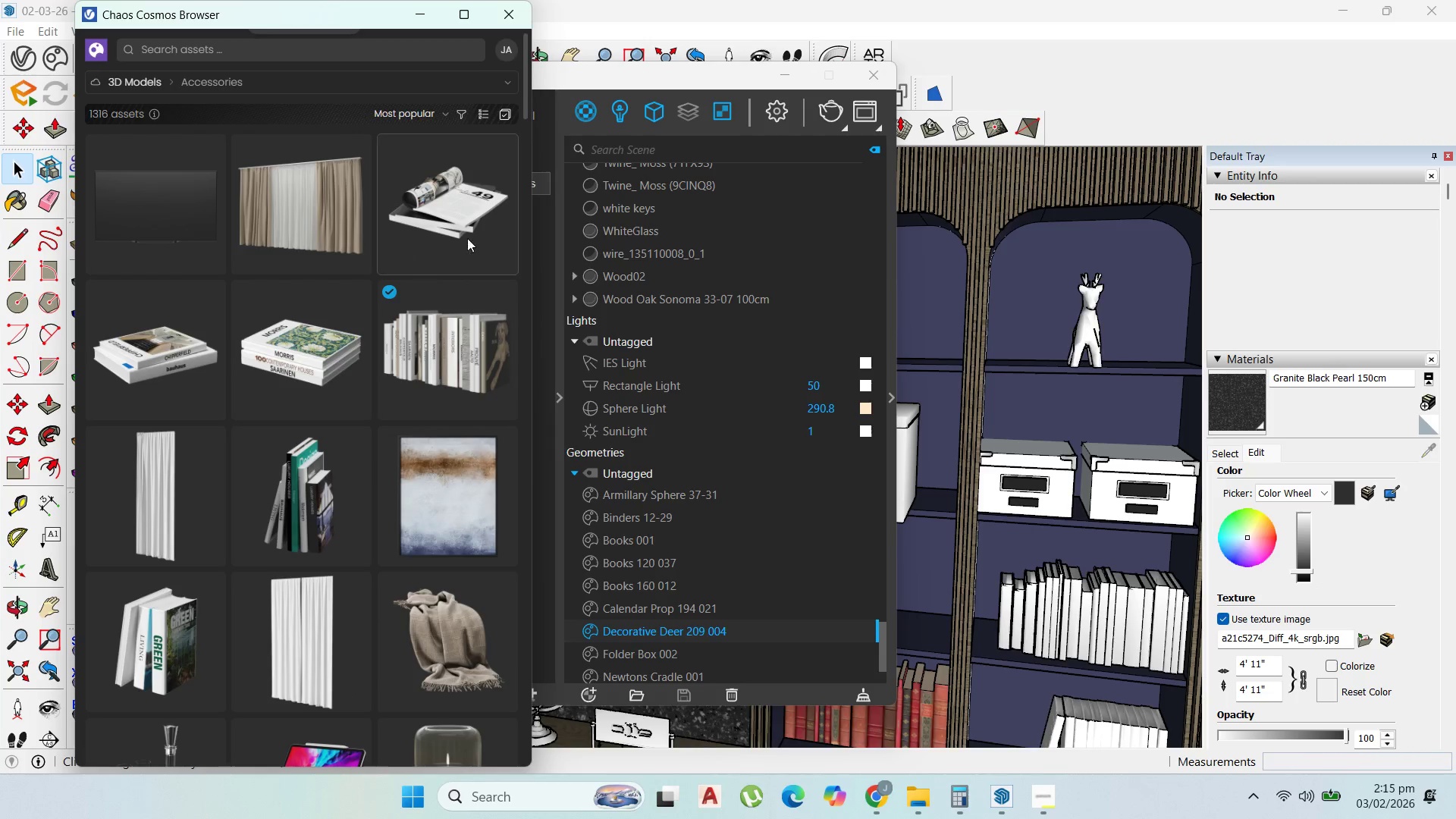 
scroll: coordinate [441, 317], scroll_direction: down, amount: 14.0
 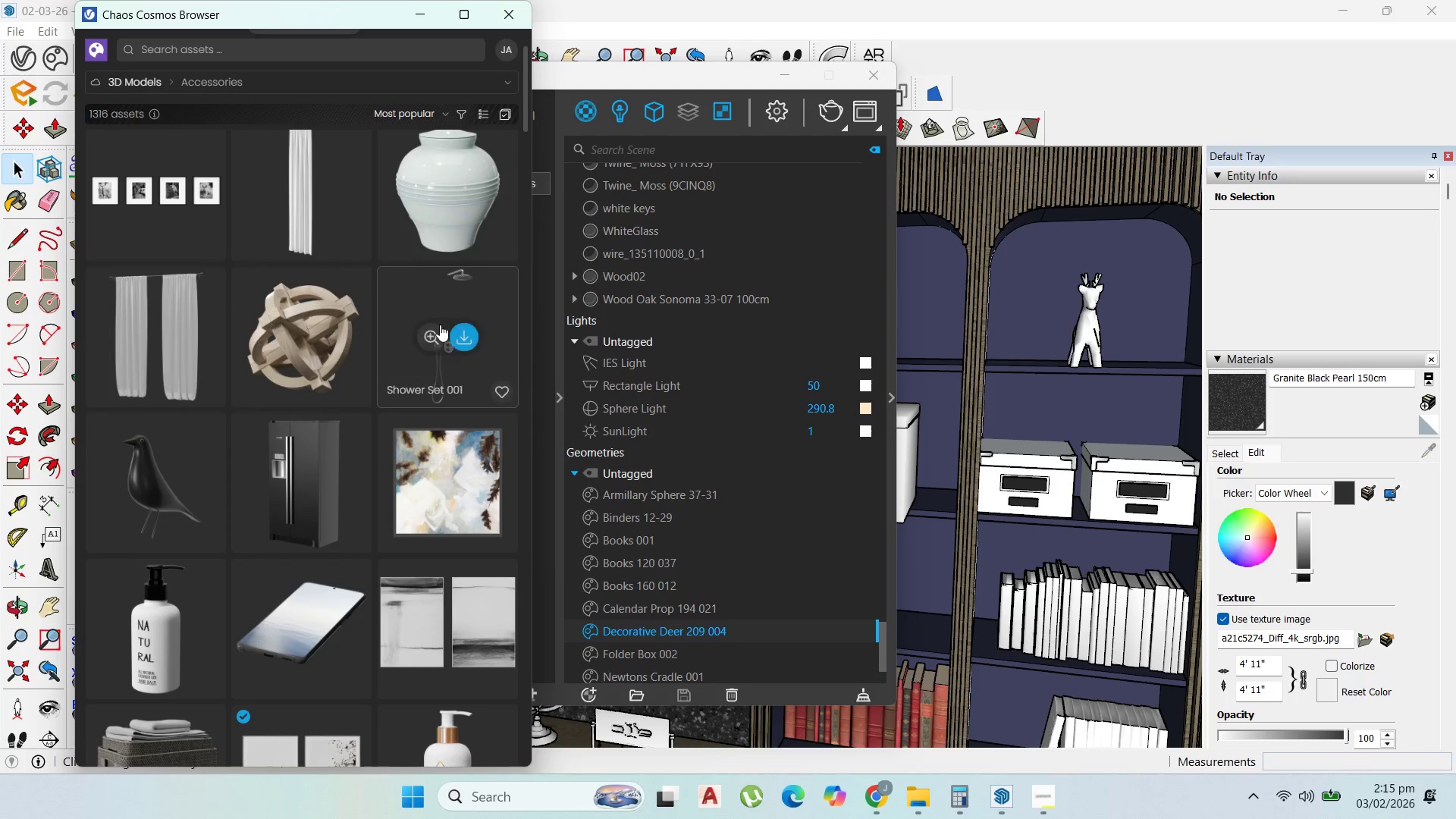 
mouse_move([340, 335])
 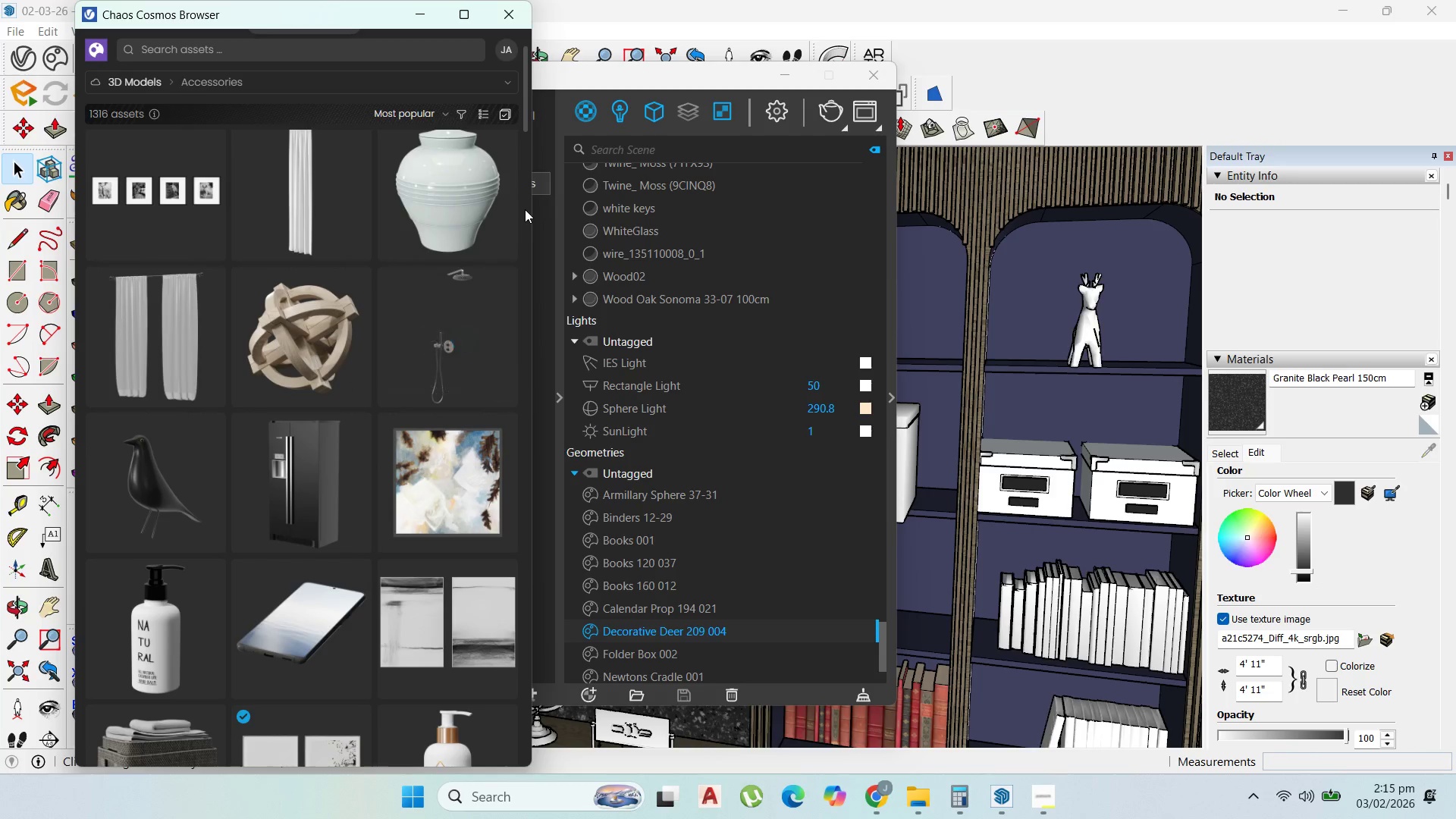 
scroll: coordinate [516, 236], scroll_direction: down, amount: 6.0
 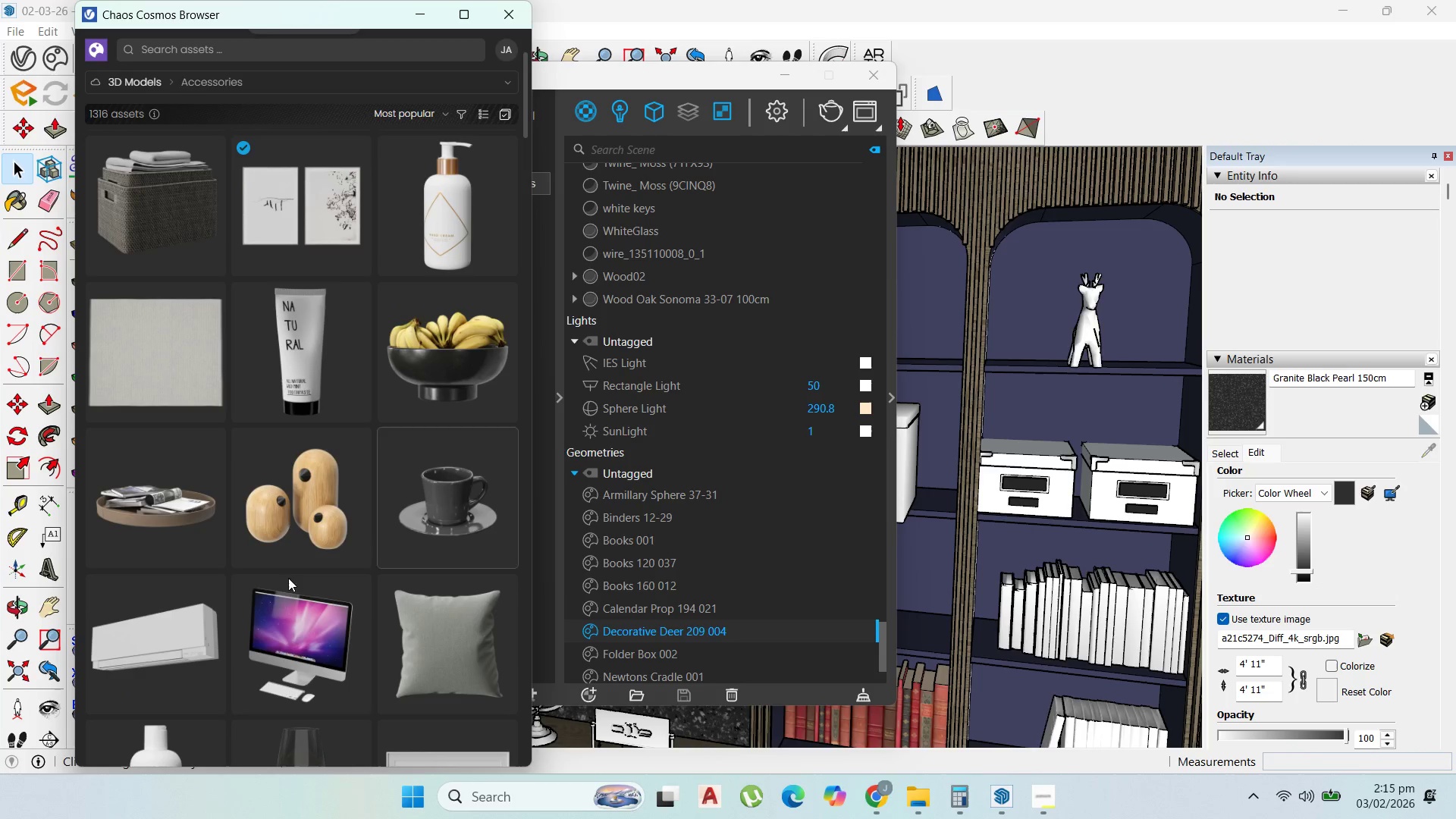 
mouse_move([290, 522])
 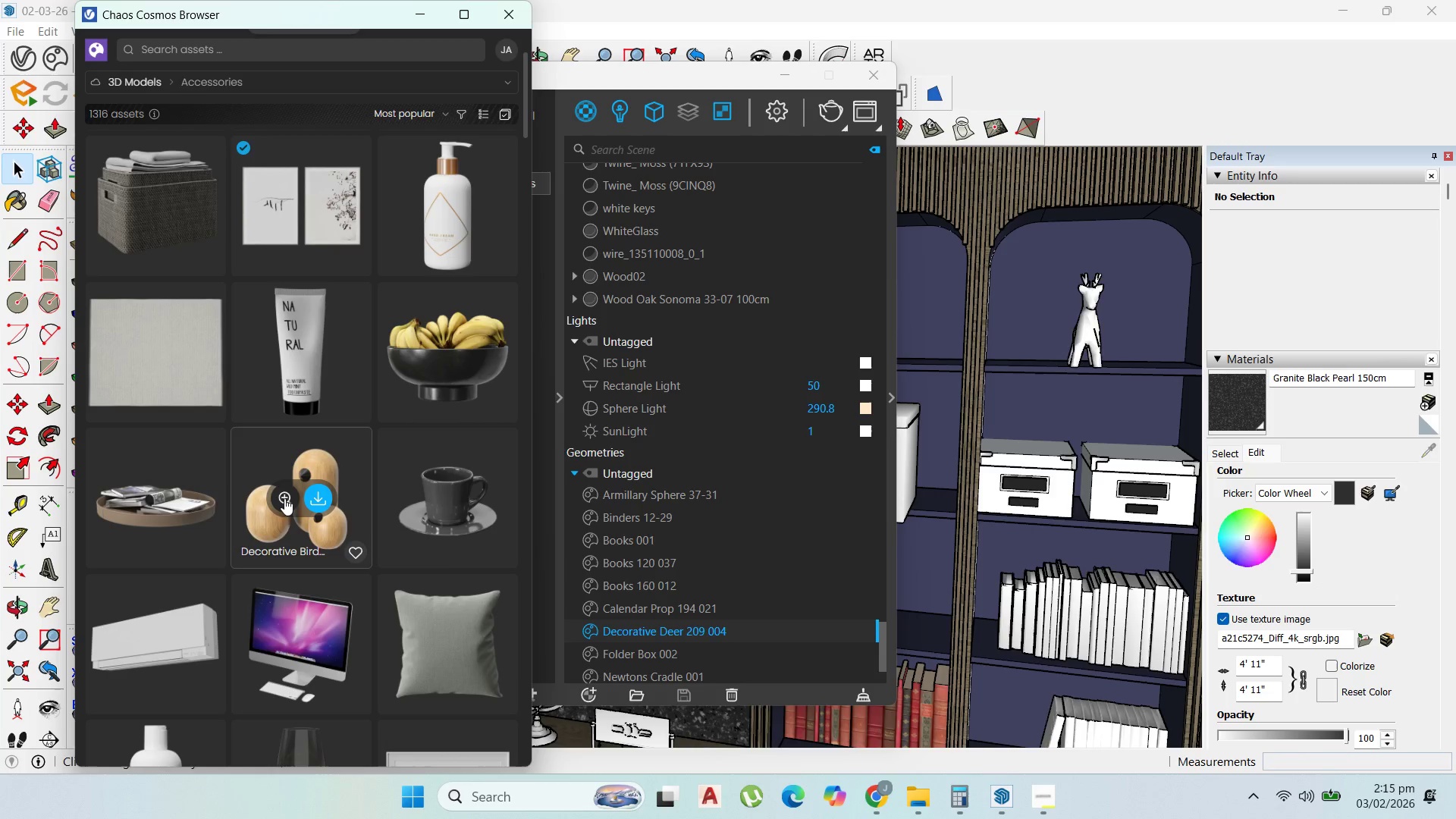 
left_click([315, 495])
 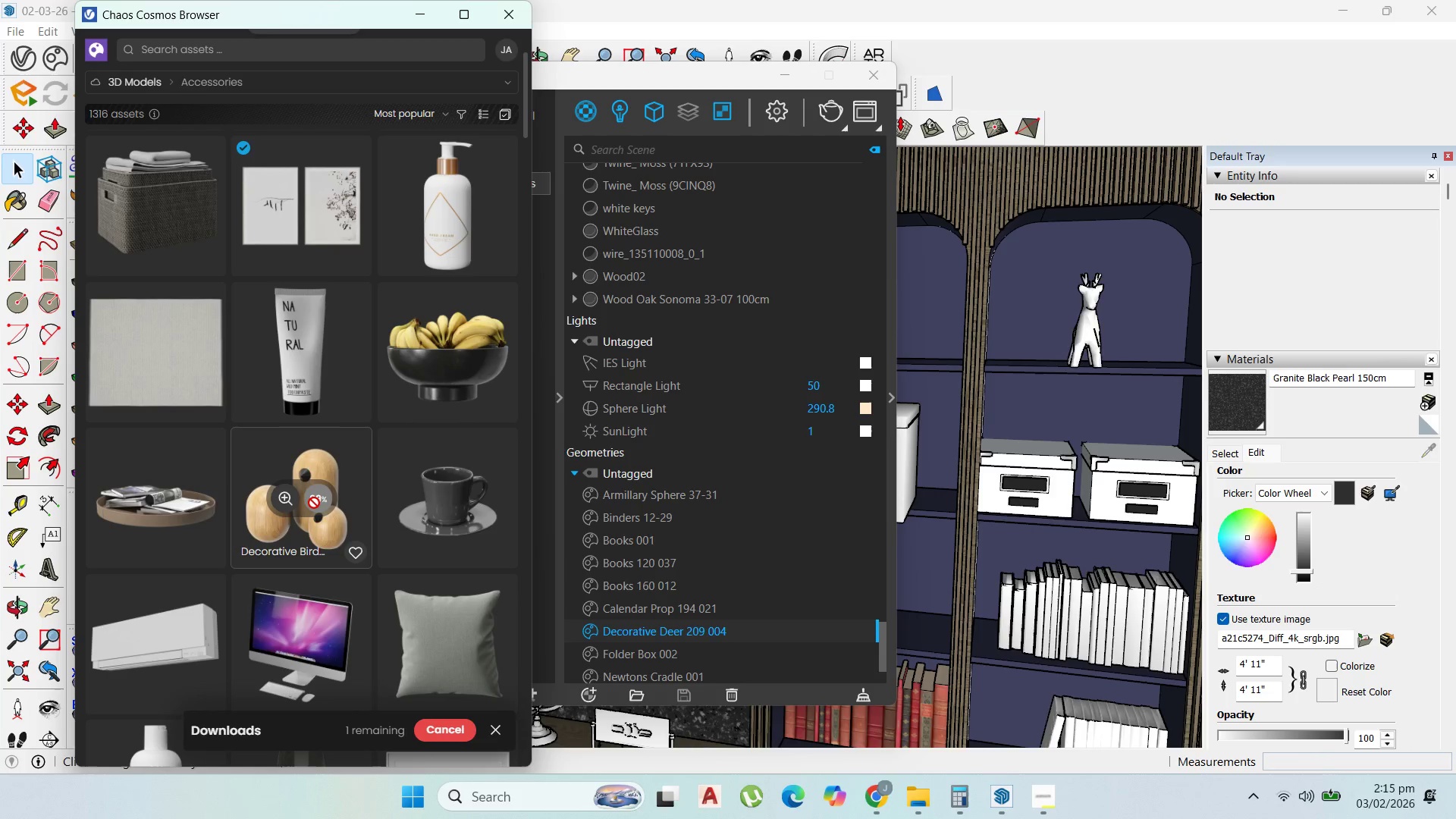 
wait(6.39)
 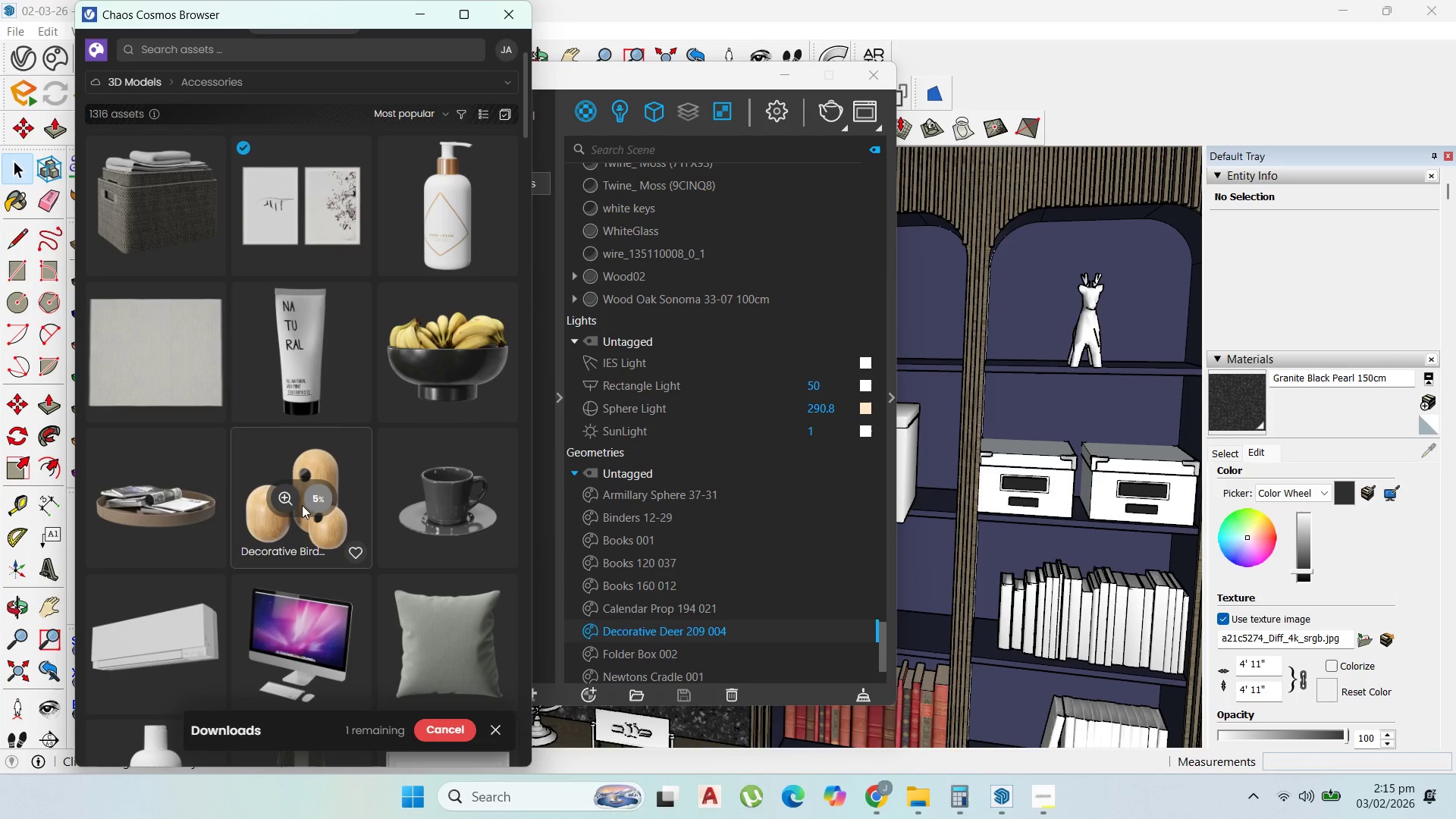 
left_click([322, 504])
 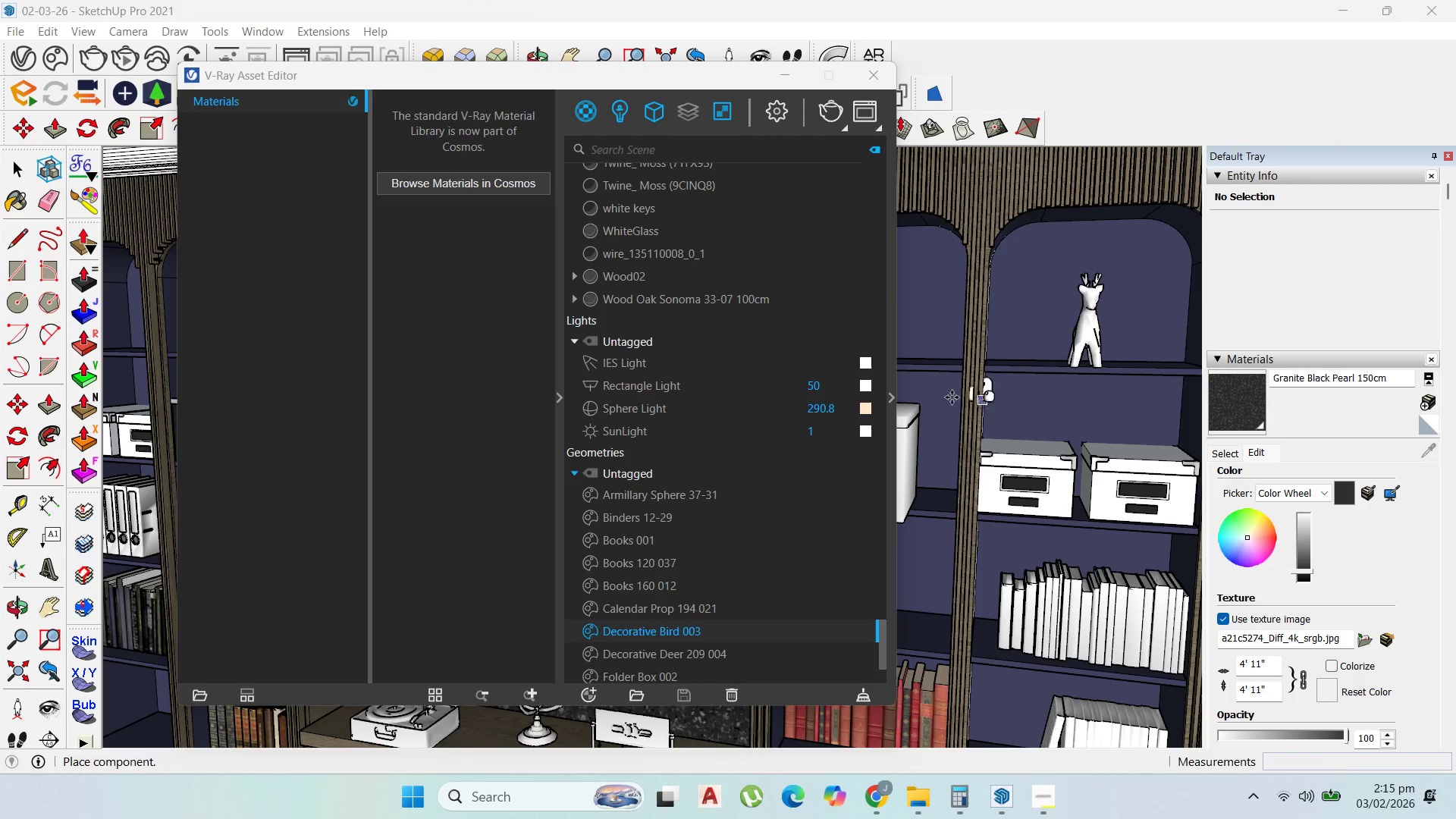 
left_click([8, 170])
 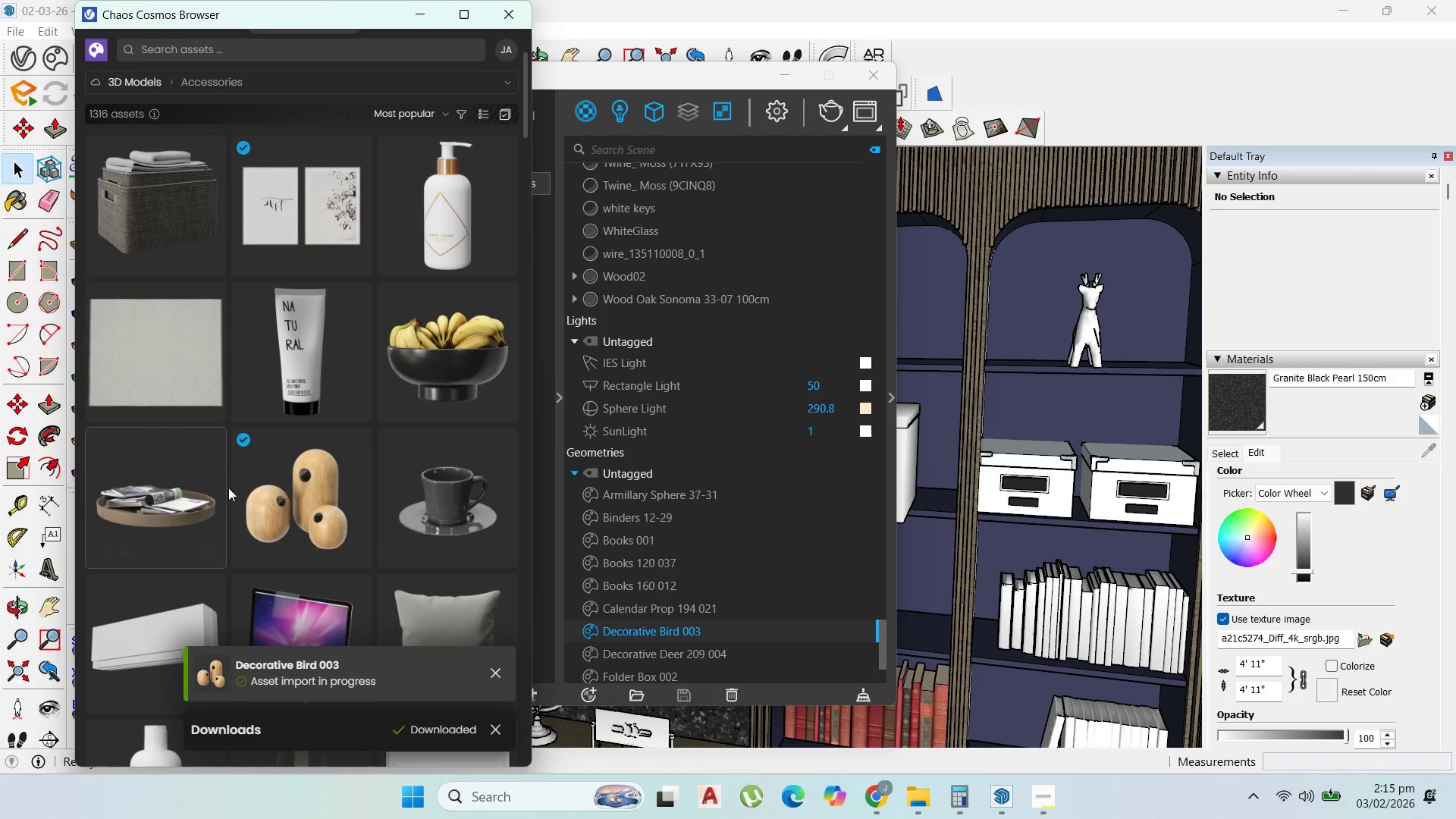 
scroll: coordinate [460, 434], scroll_direction: down, amount: 19.0
 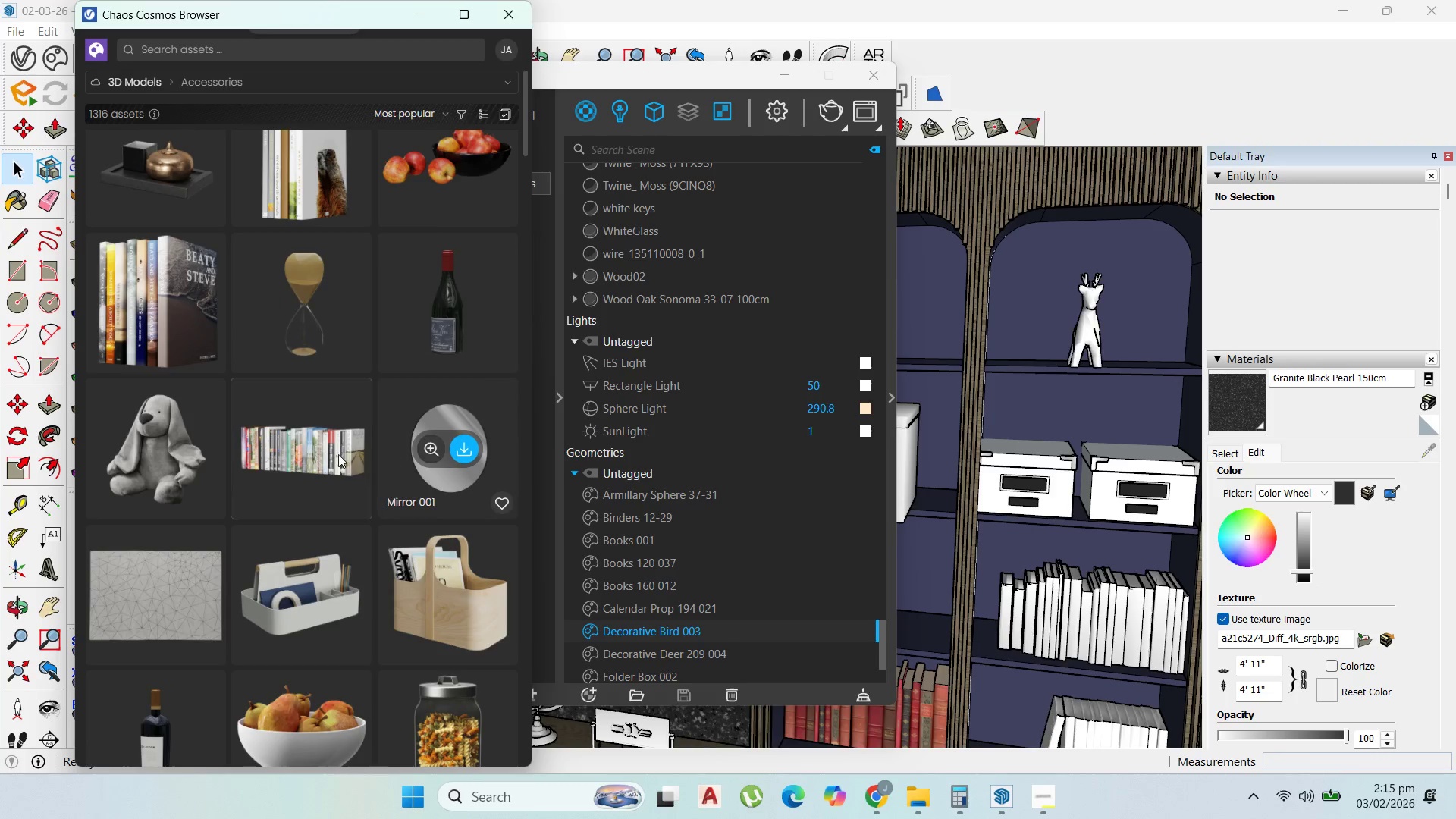 
scroll: coordinate [287, 459], scroll_direction: down, amount: 25.0
 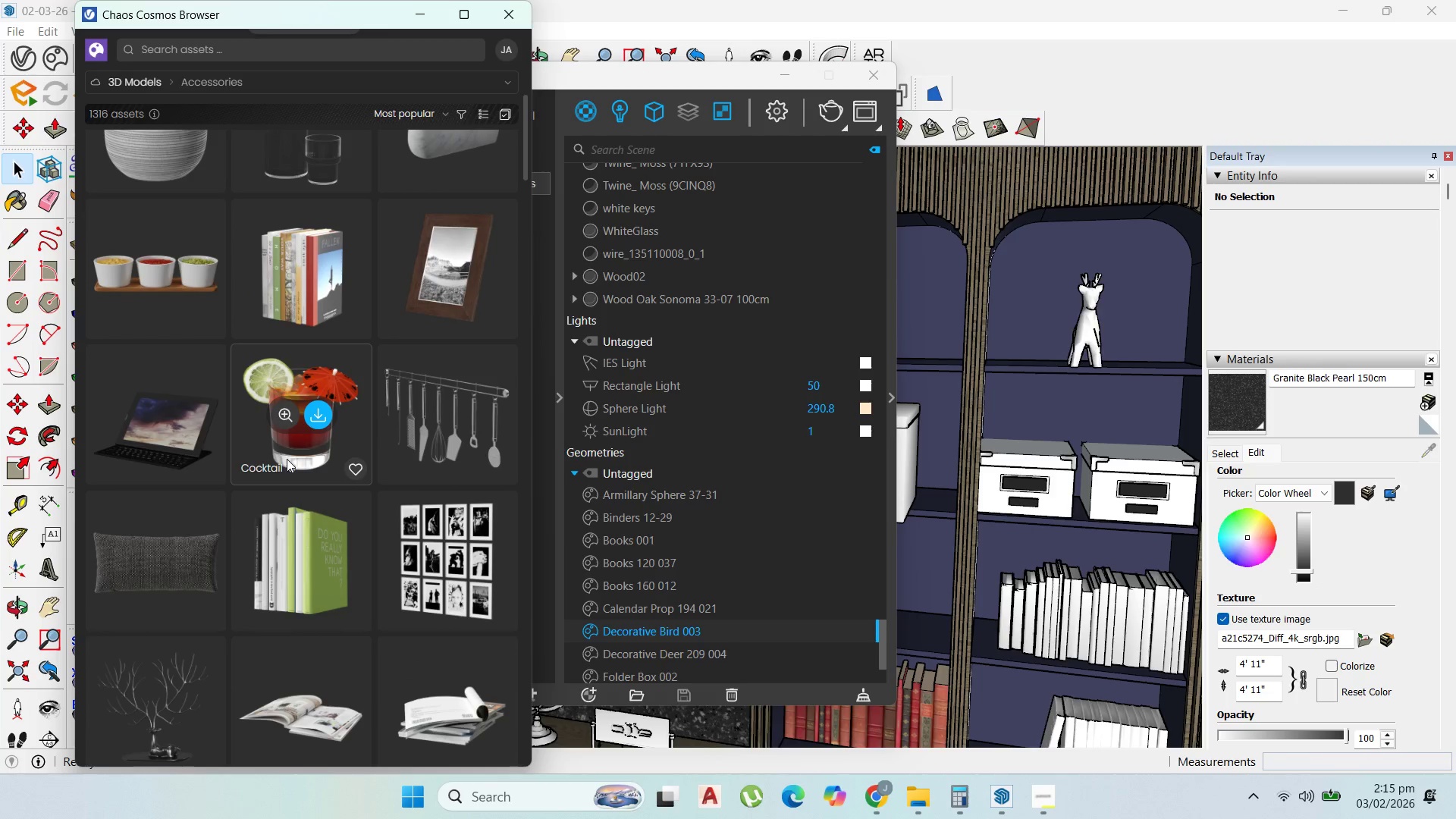 
scroll: coordinate [288, 466], scroll_direction: up, amount: 2.0
 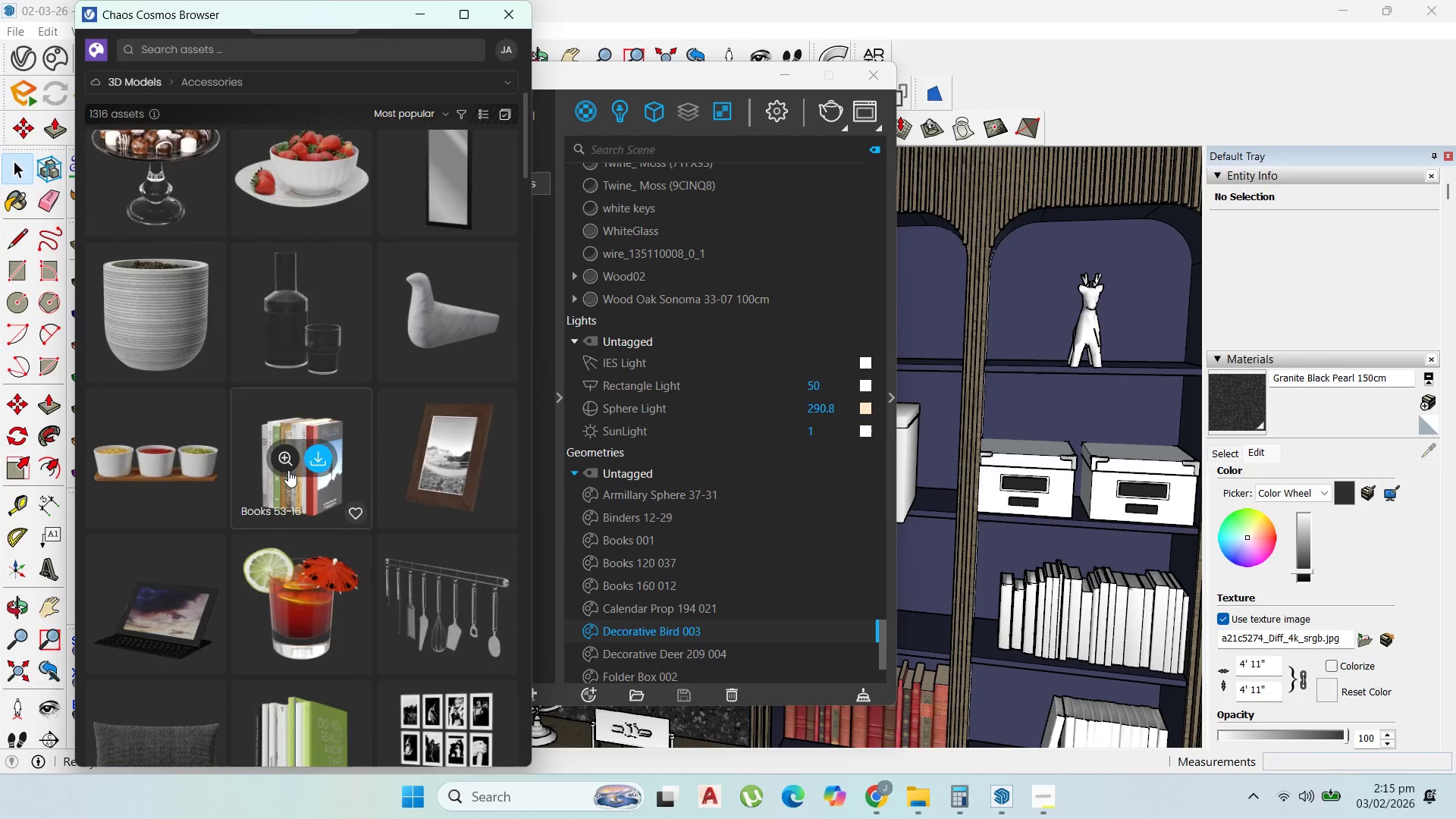 
scroll: coordinate [289, 475], scroll_direction: down, amount: 12.0
 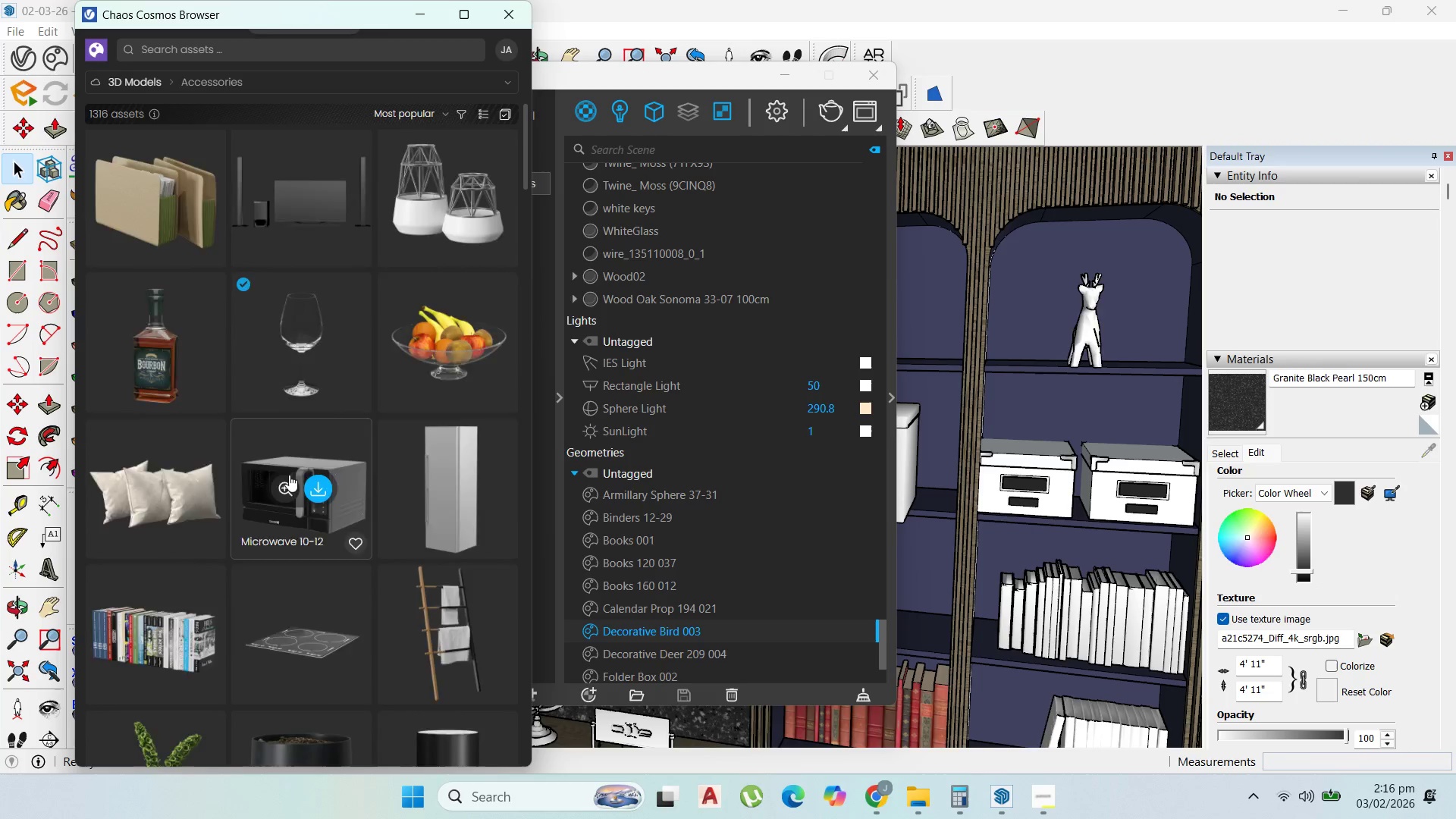 
scroll: coordinate [290, 475], scroll_direction: up, amount: 1.0
 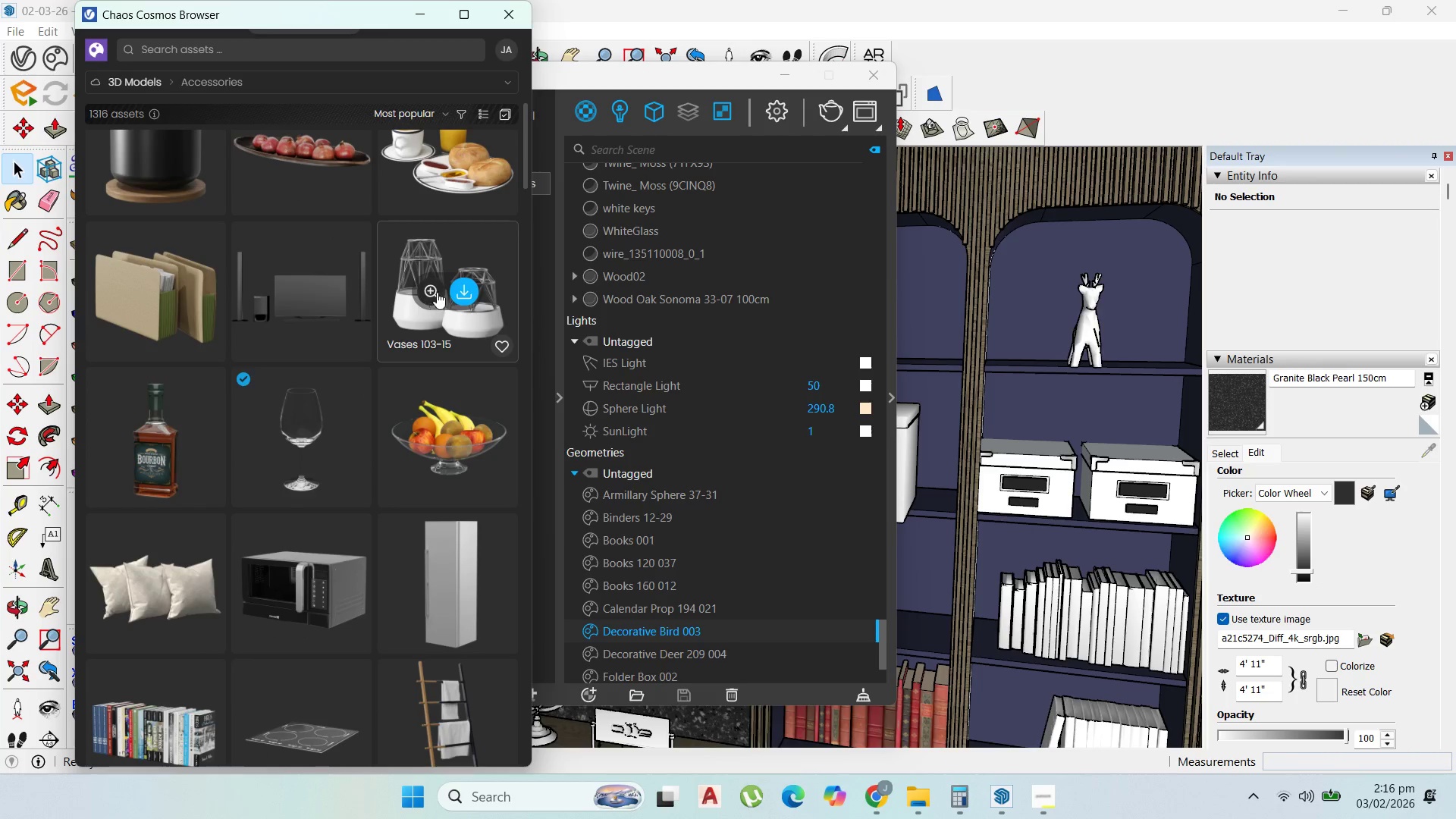 
left_click([463, 290])
 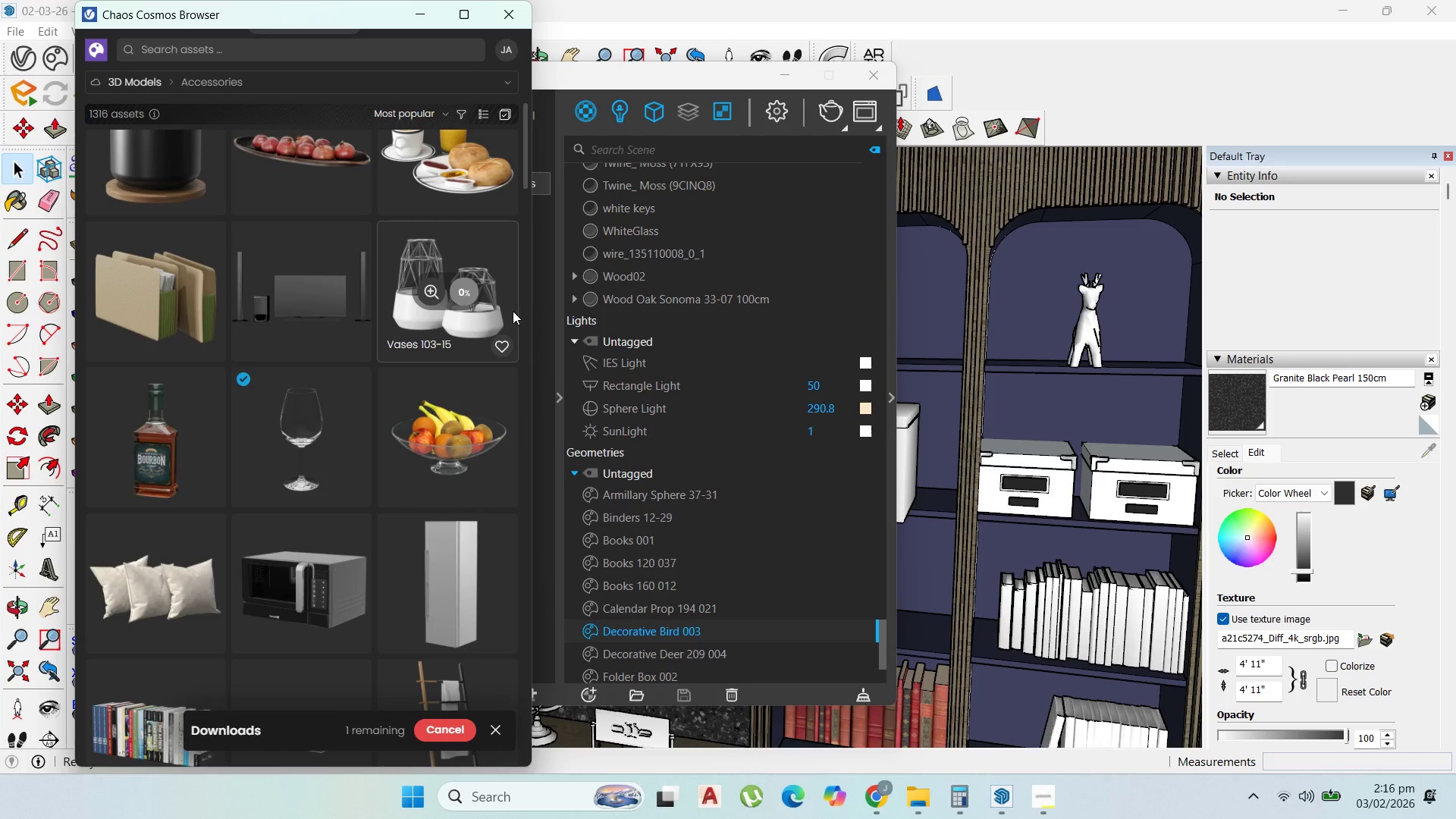 
mouse_move([462, 294])
 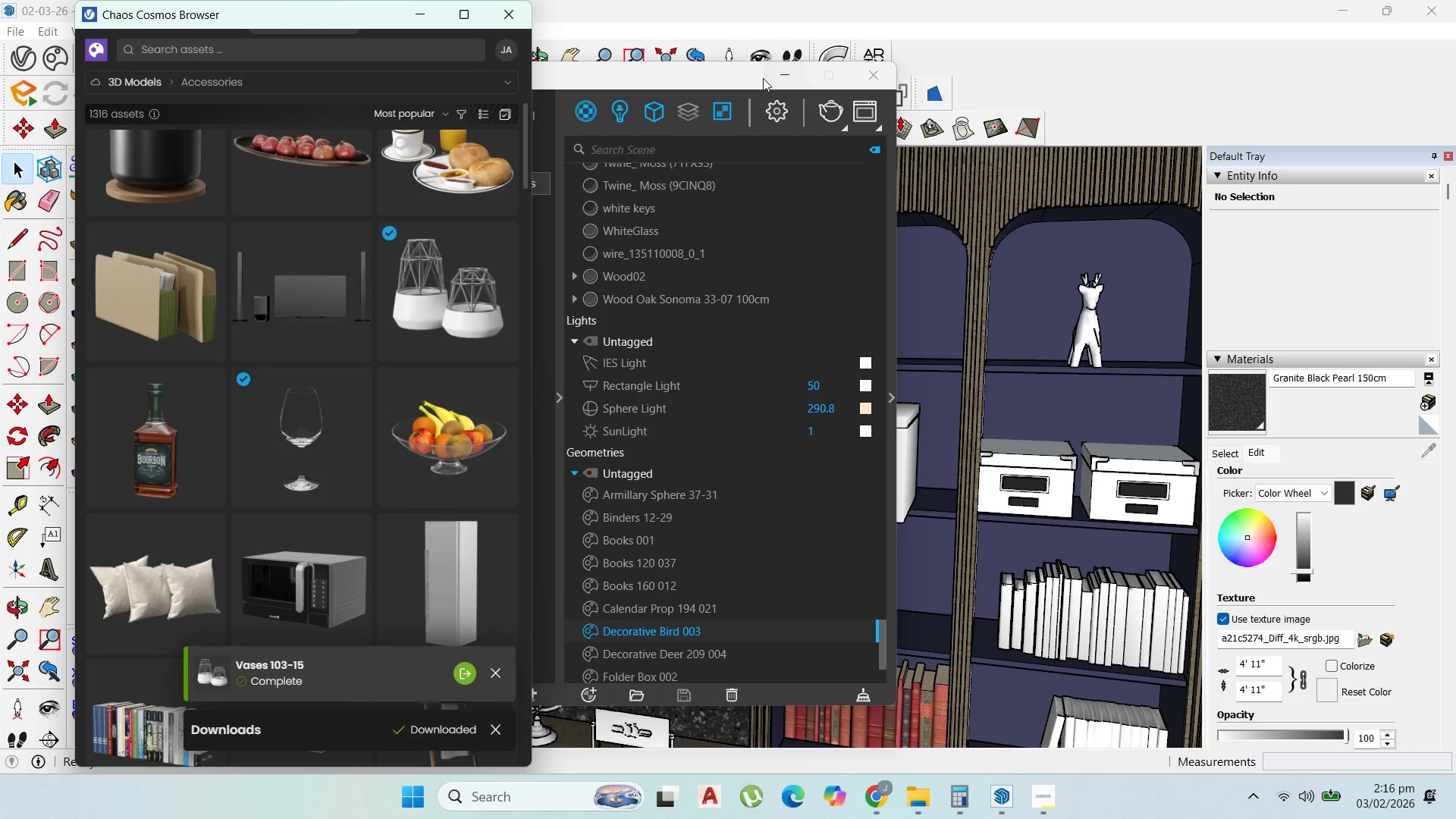 
left_click([768, 76])
 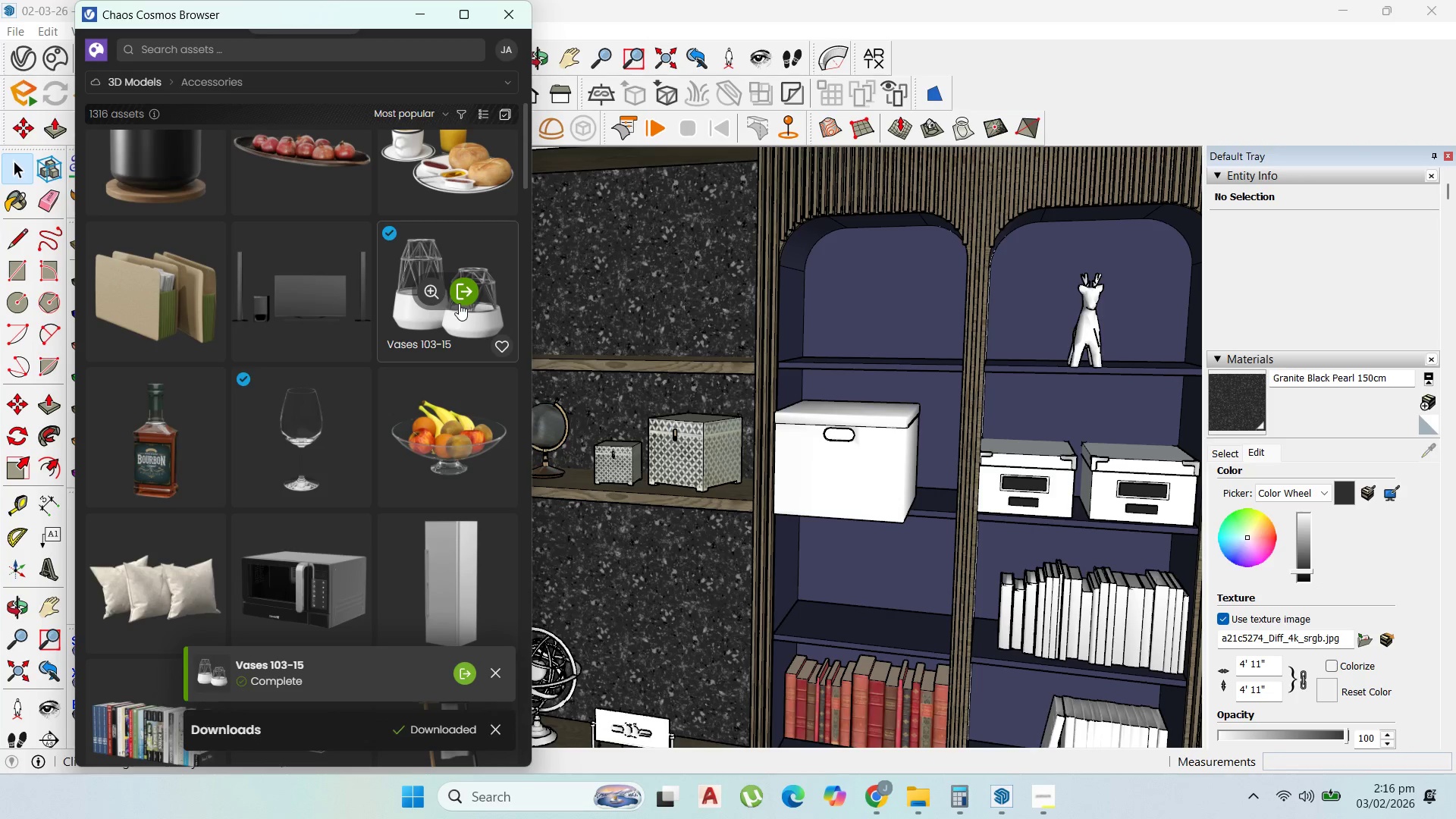 
left_click([466, 295])
 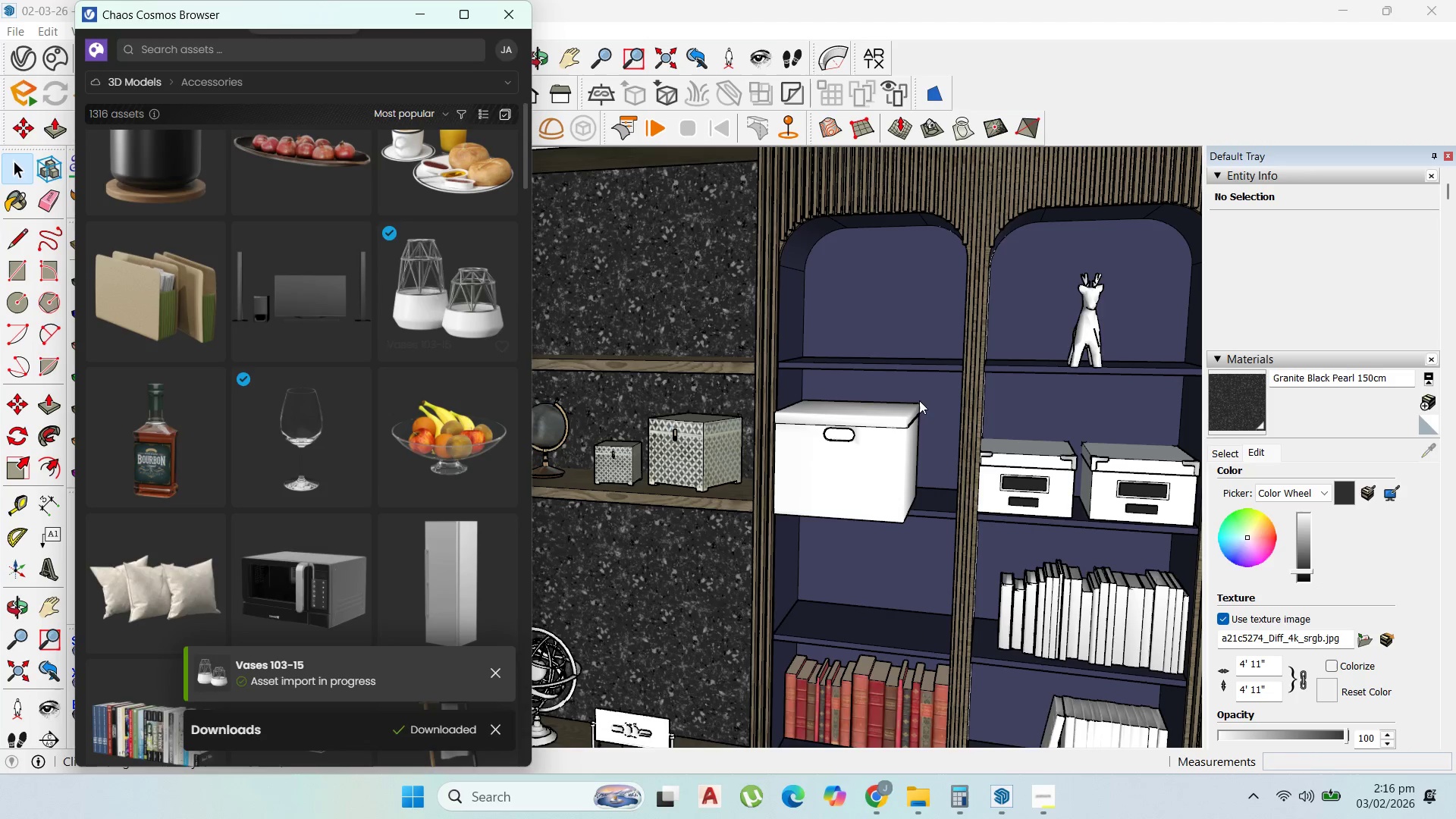 
scroll: coordinate [1065, 442], scroll_direction: down, amount: 3.0
 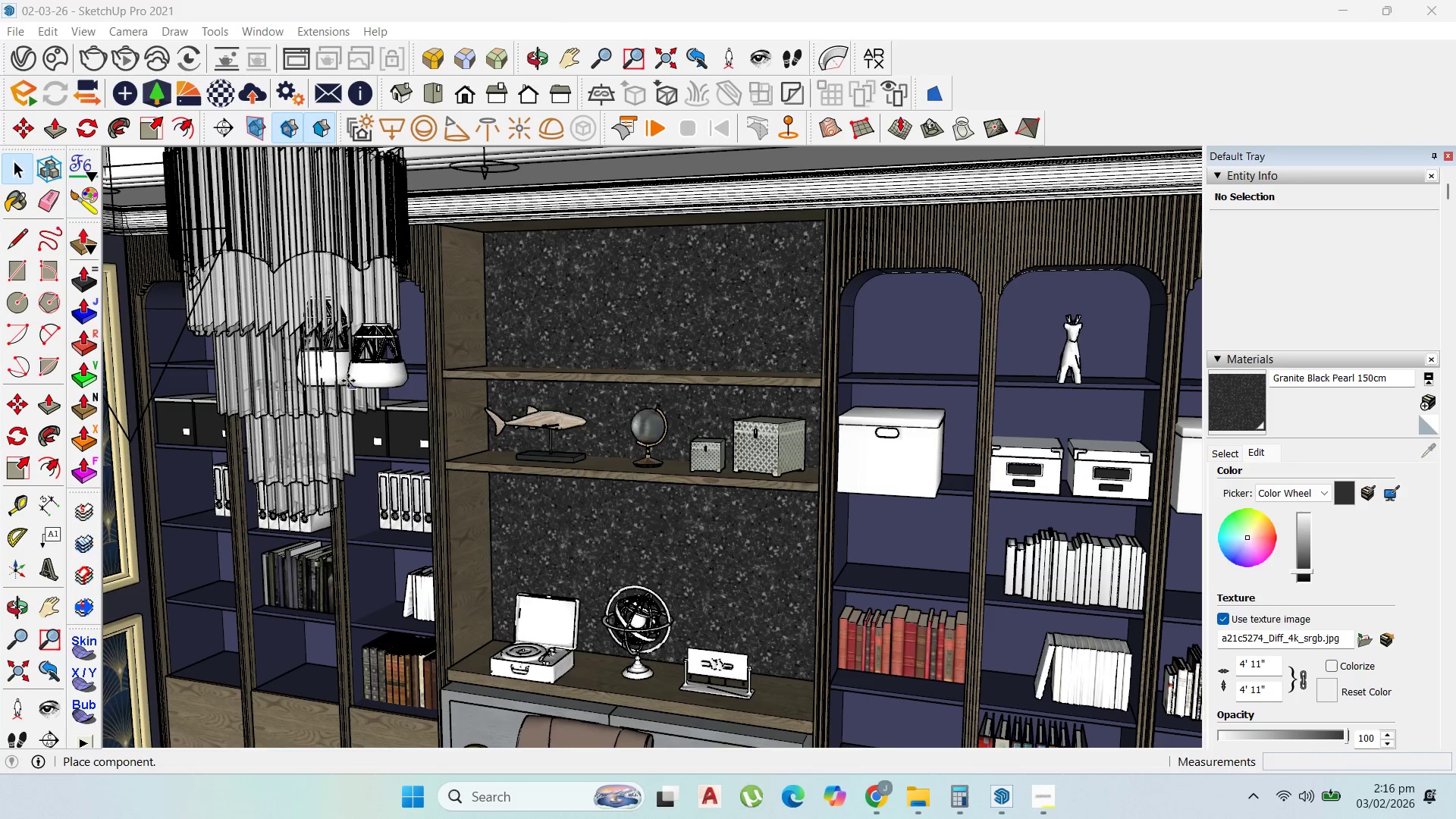 
scroll: coordinate [383, 369], scroll_direction: up, amount: 19.0
 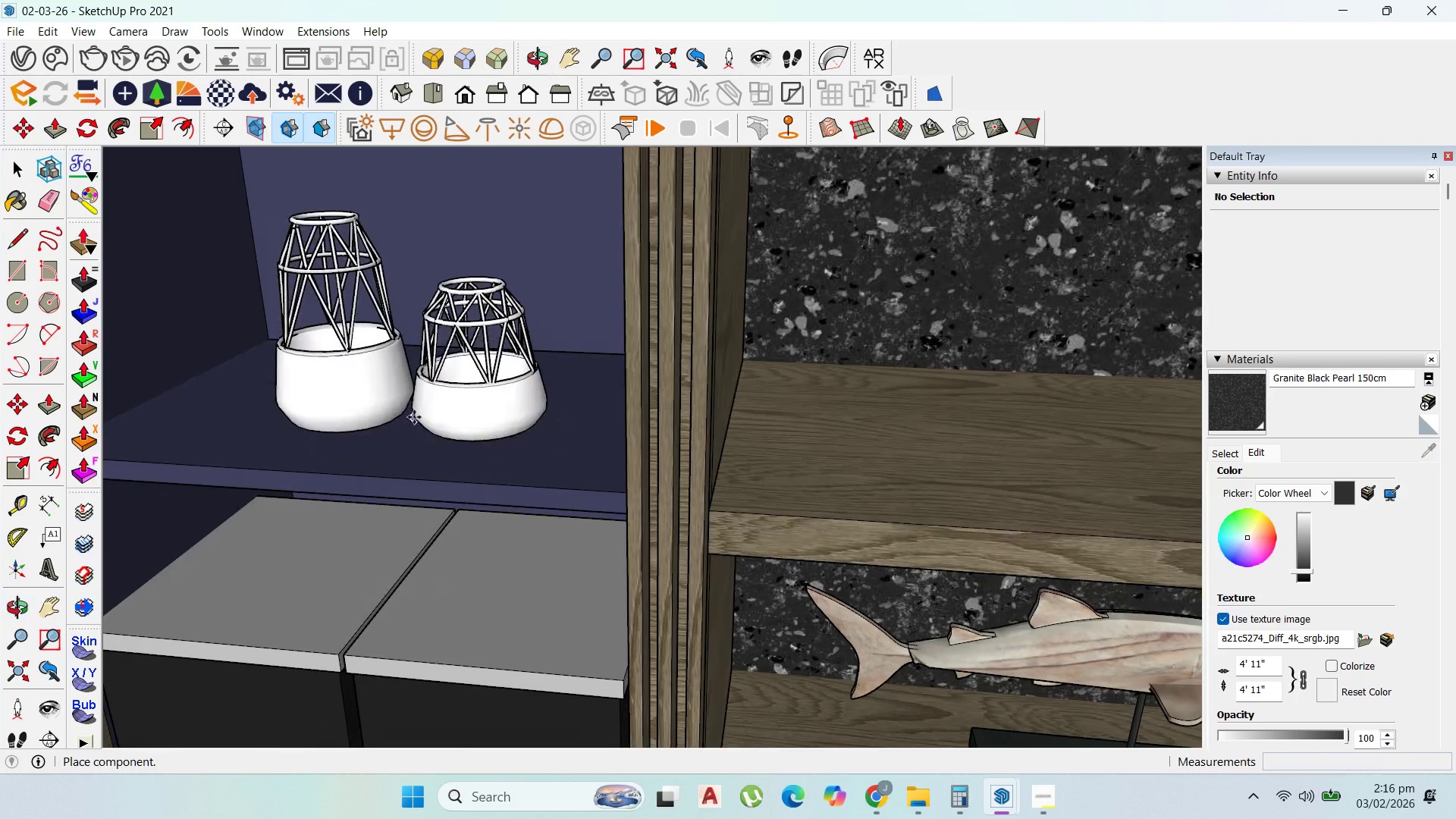 
left_click([413, 415])
 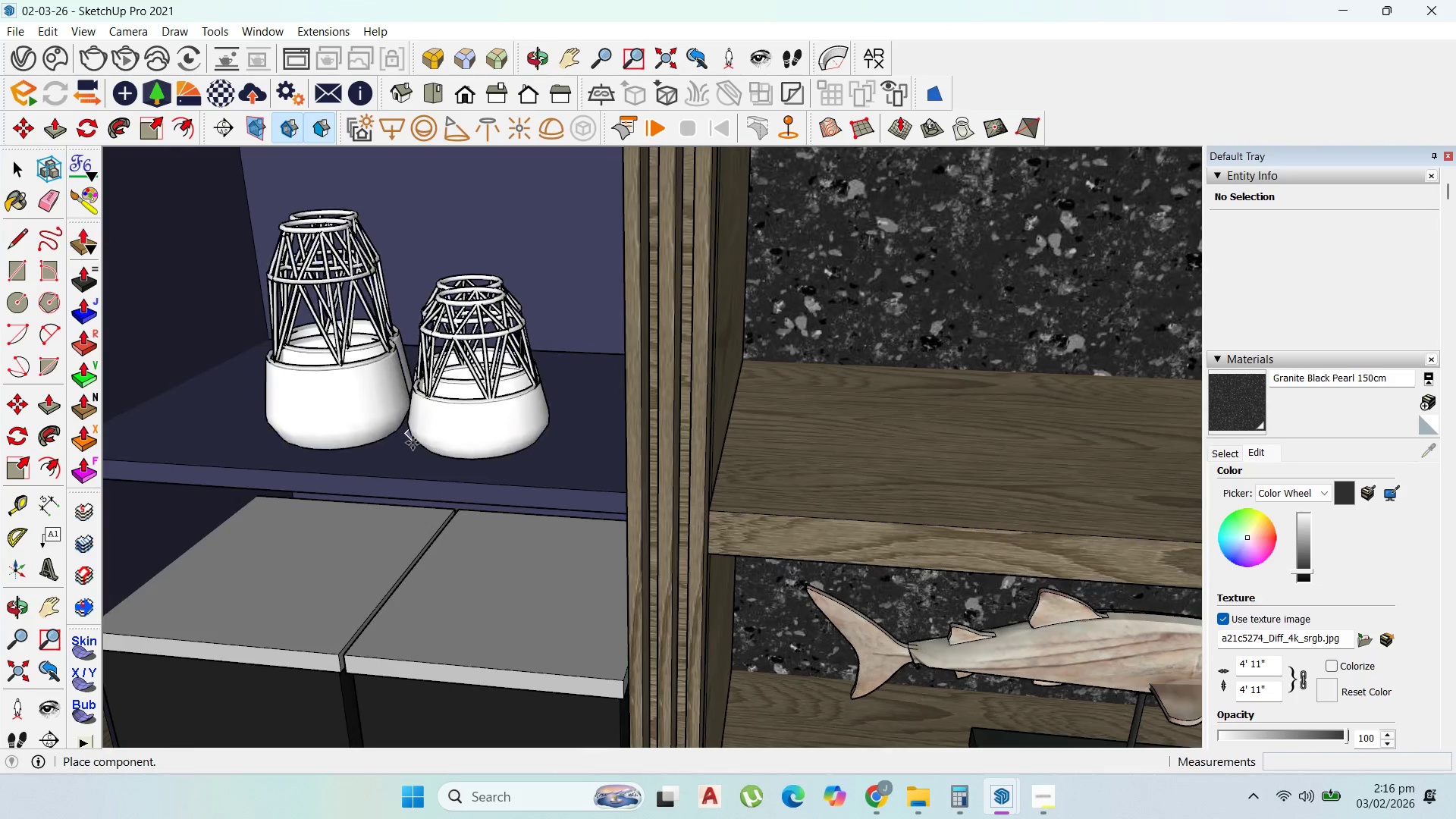 
mouse_move([397, 439])
 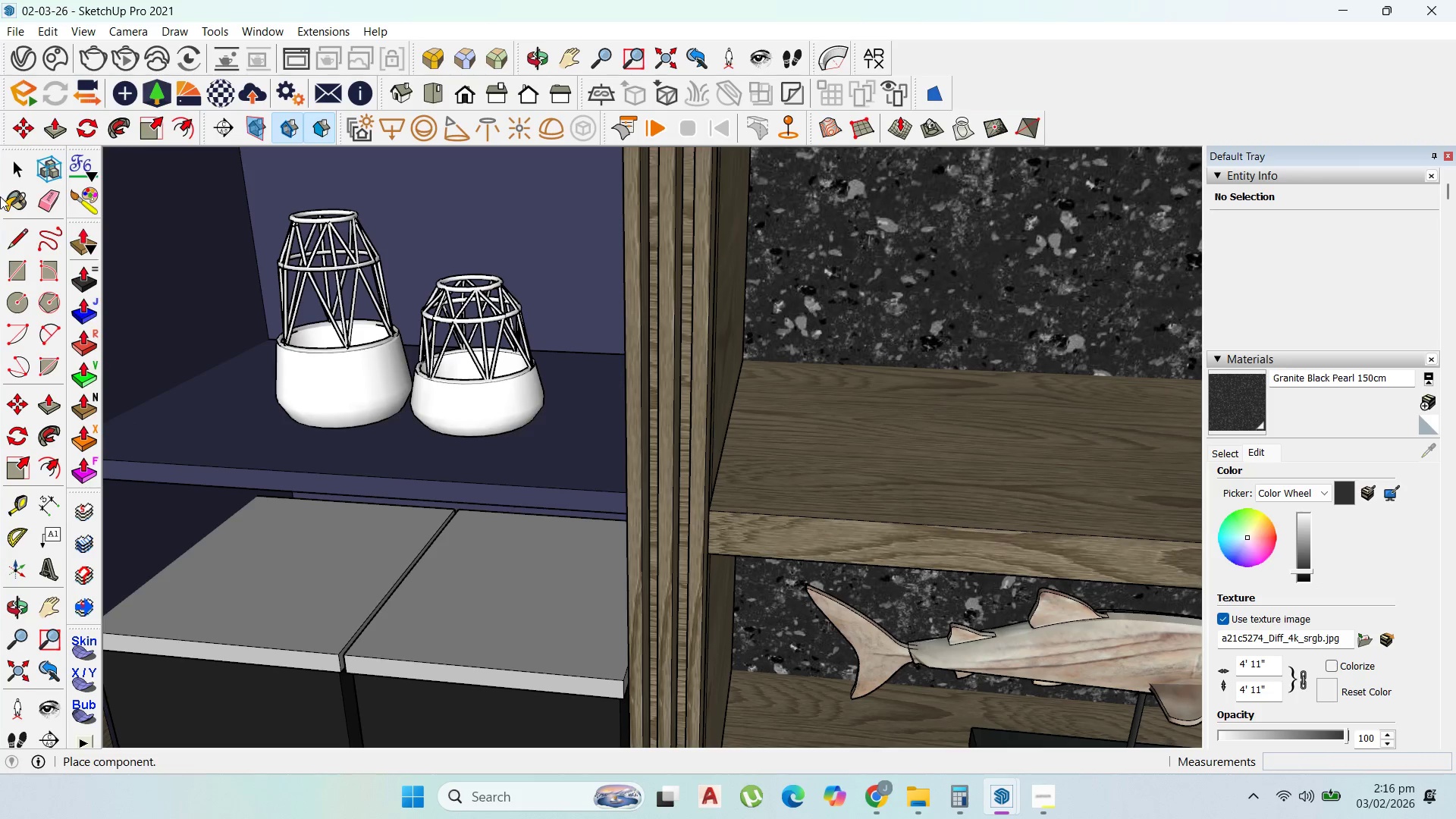 
left_click([20, 168])
 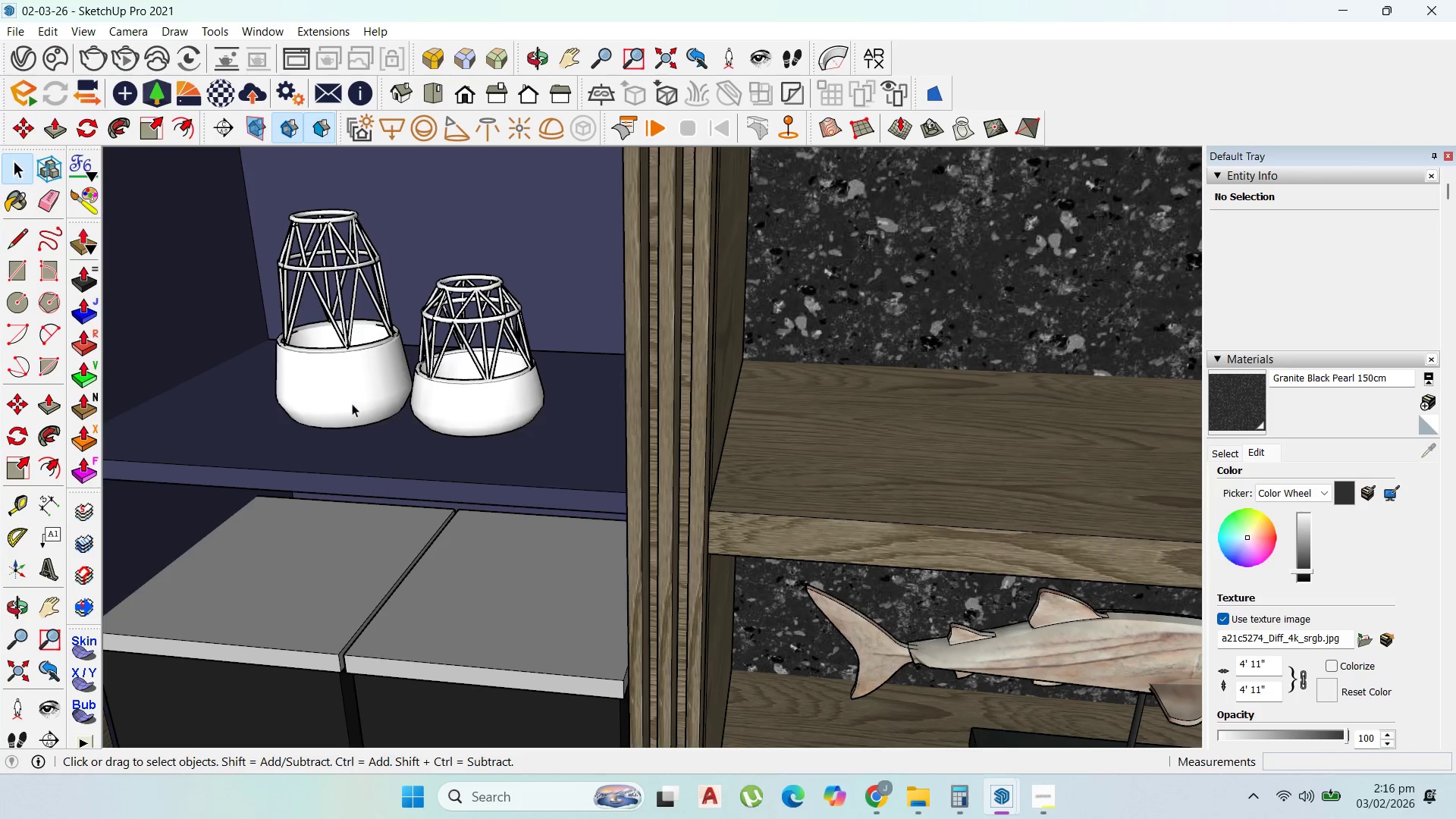 
scroll: coordinate [924, 744], scroll_direction: down, amount: 1.0
 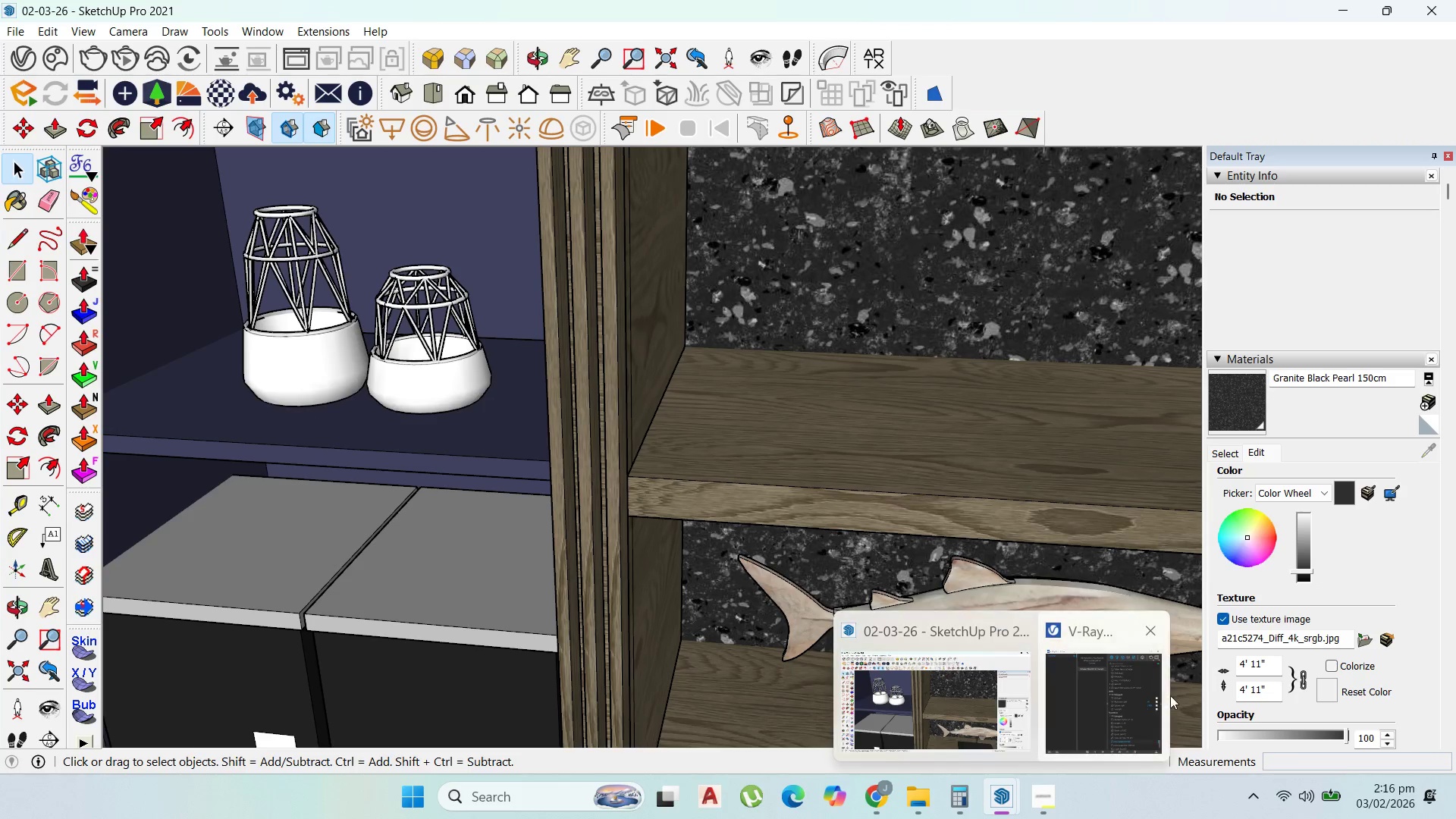 
left_click([1097, 691])
 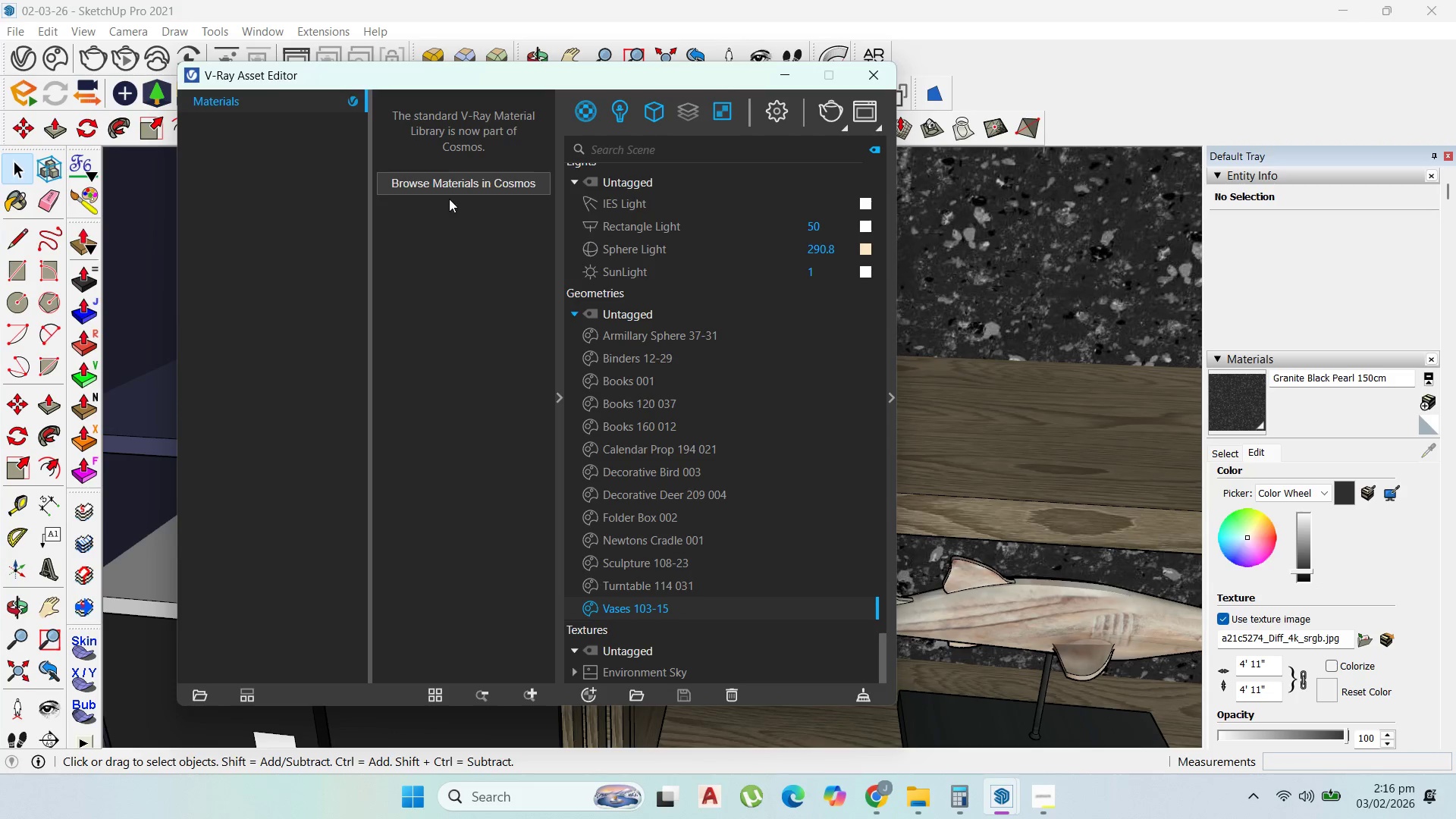 
left_click([456, 185])
 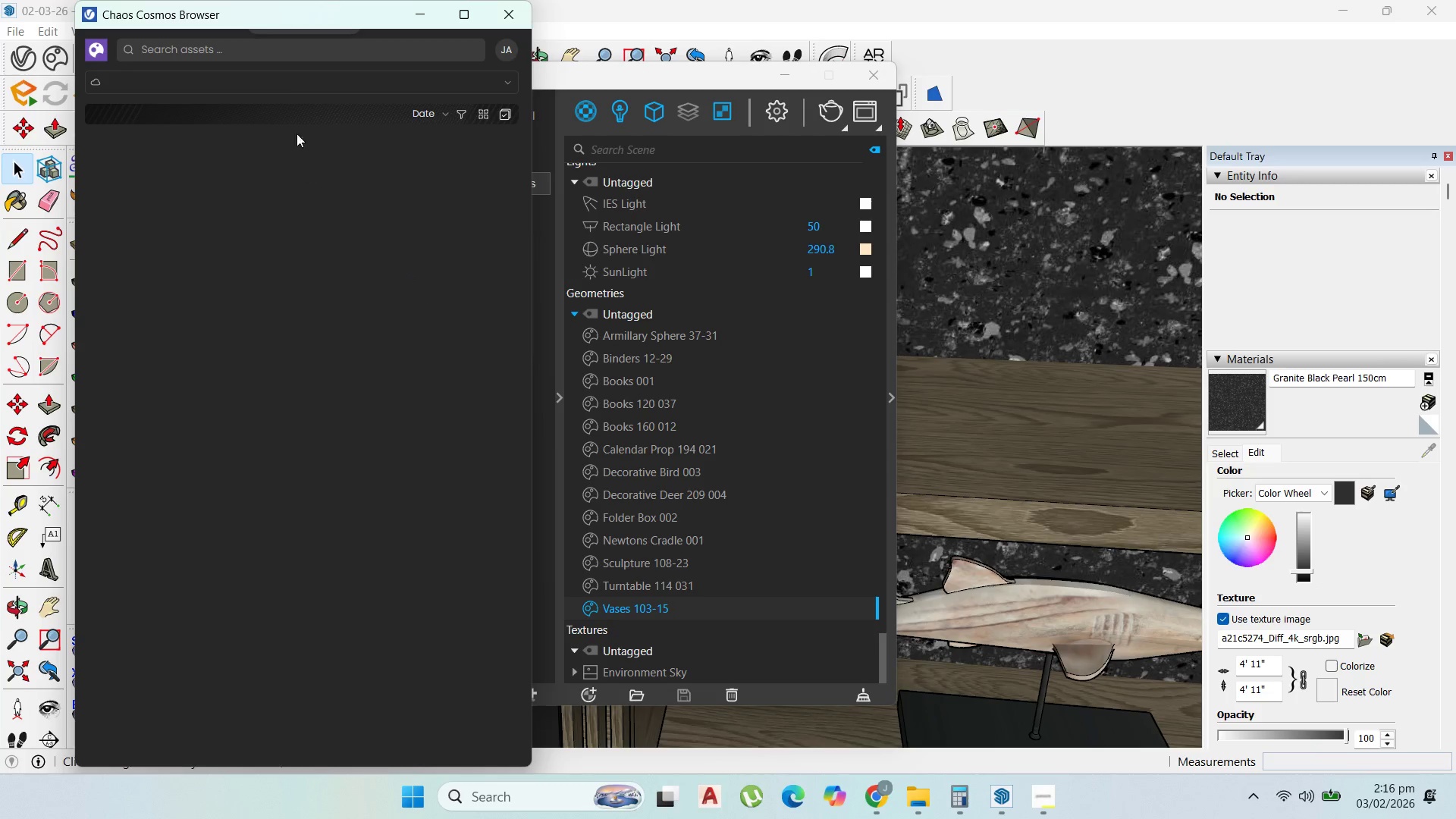 
left_click([133, 81])
 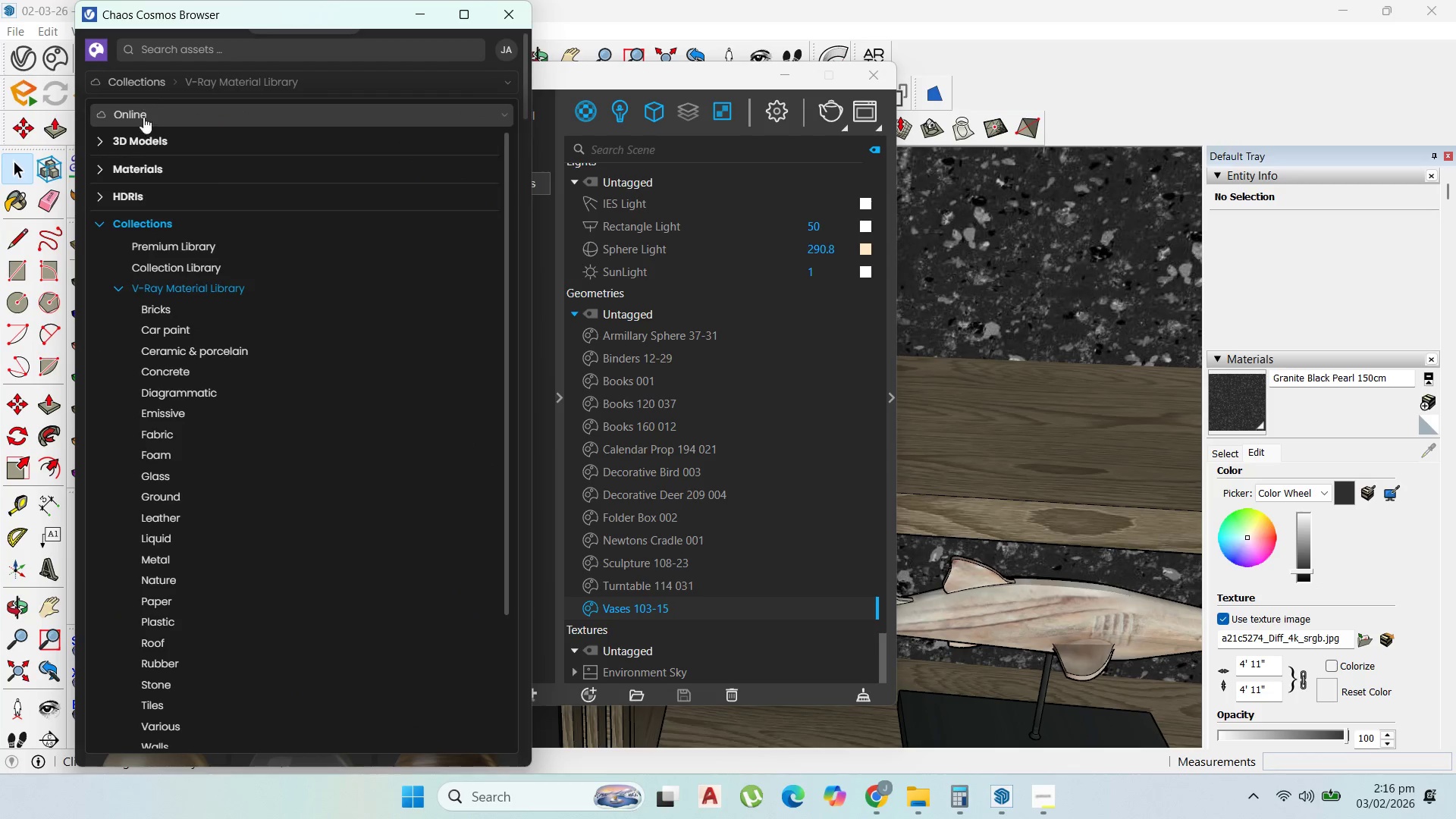 
left_click([140, 136])
 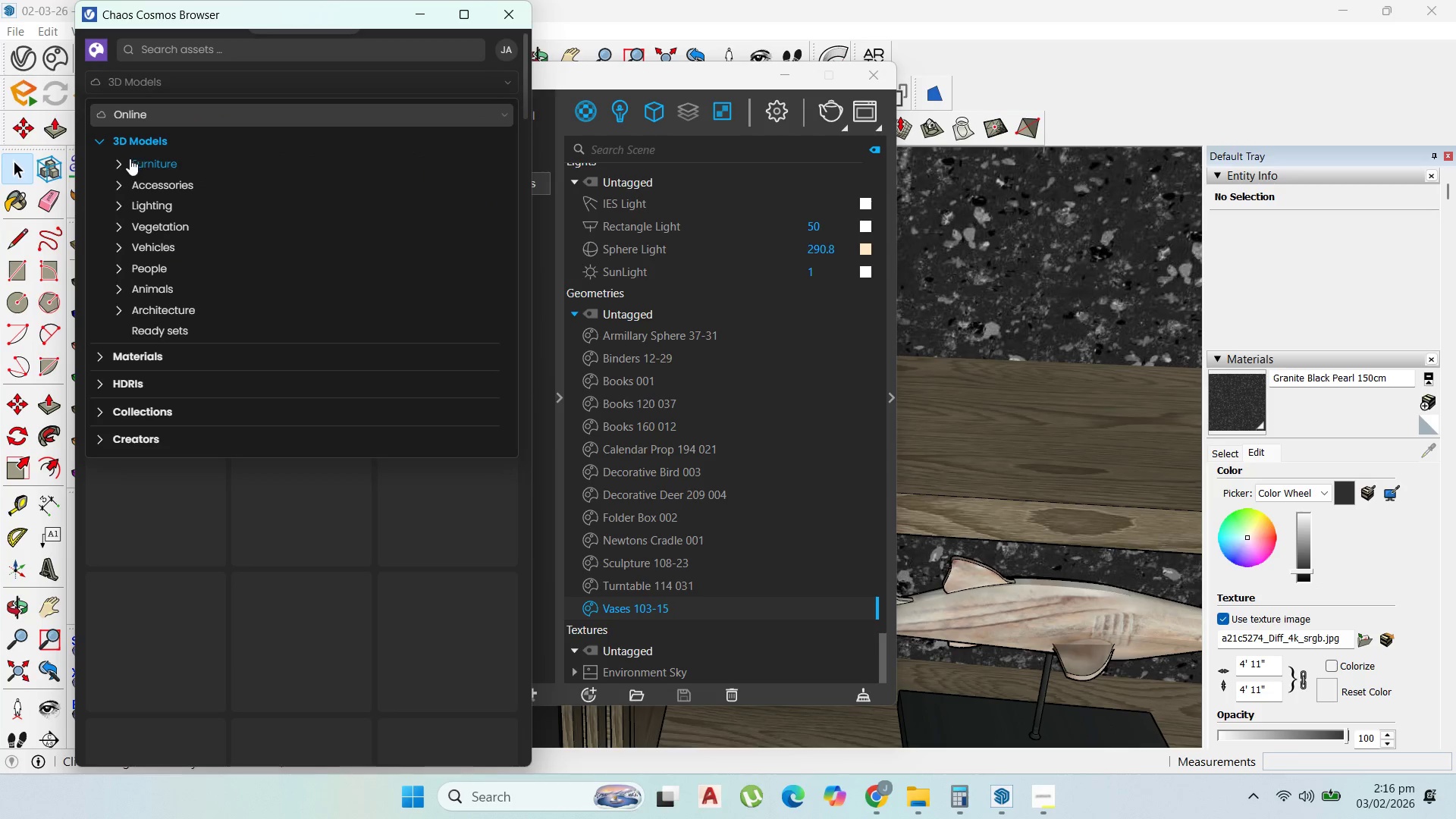 
left_click([120, 182])
 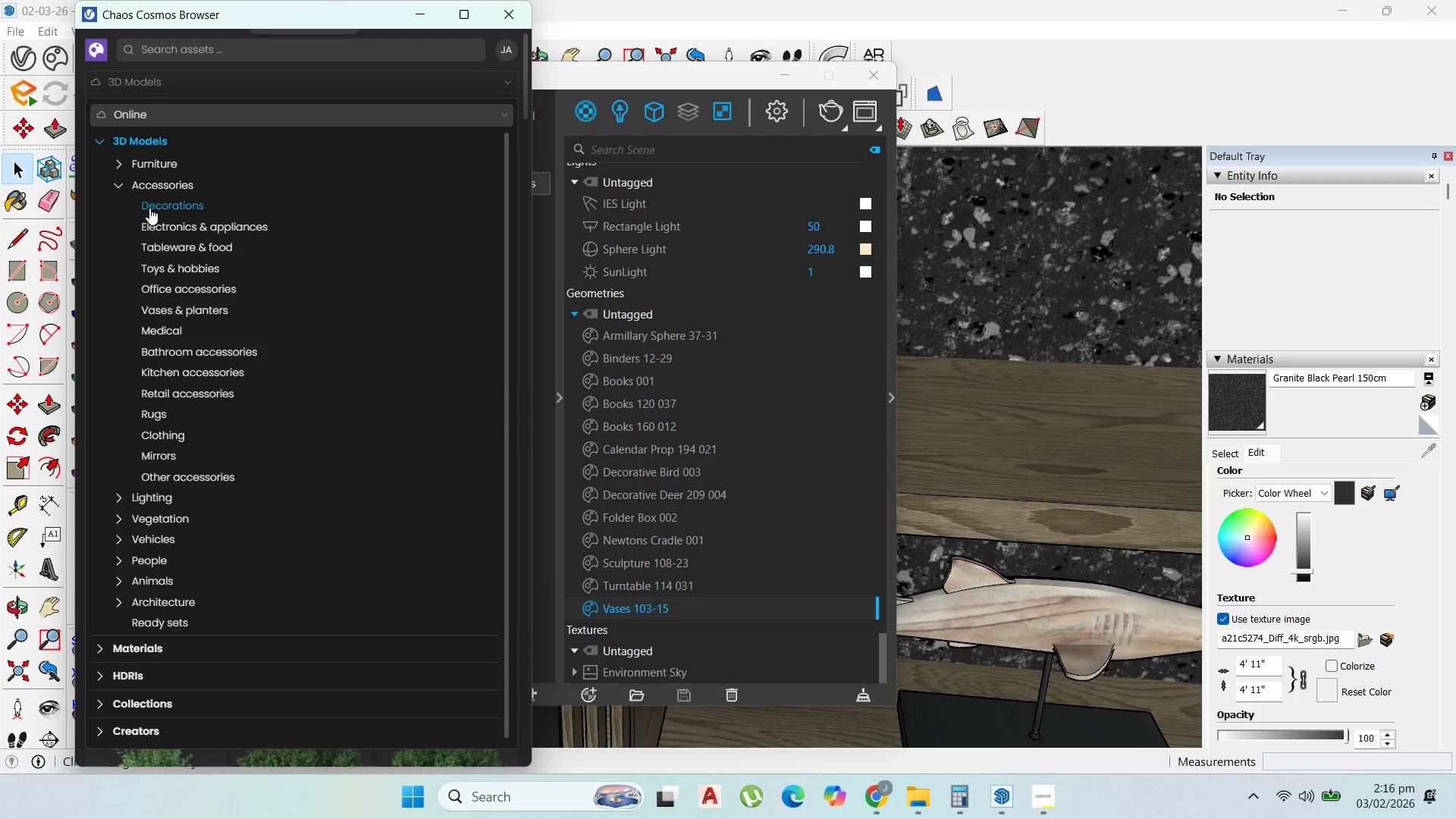 
left_click([149, 208])
 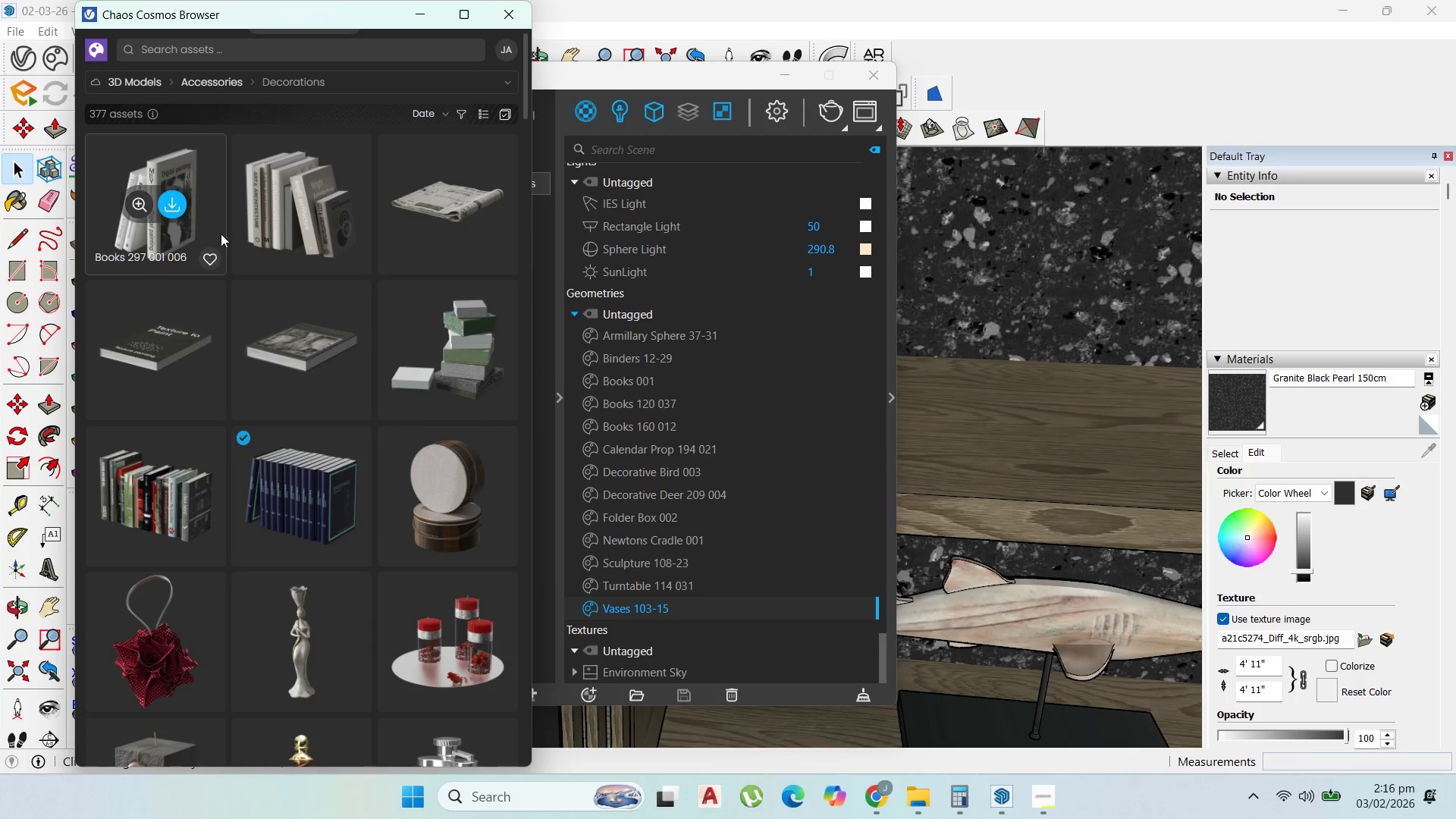 
scroll: coordinate [372, 406], scroll_direction: down, amount: 5.0
 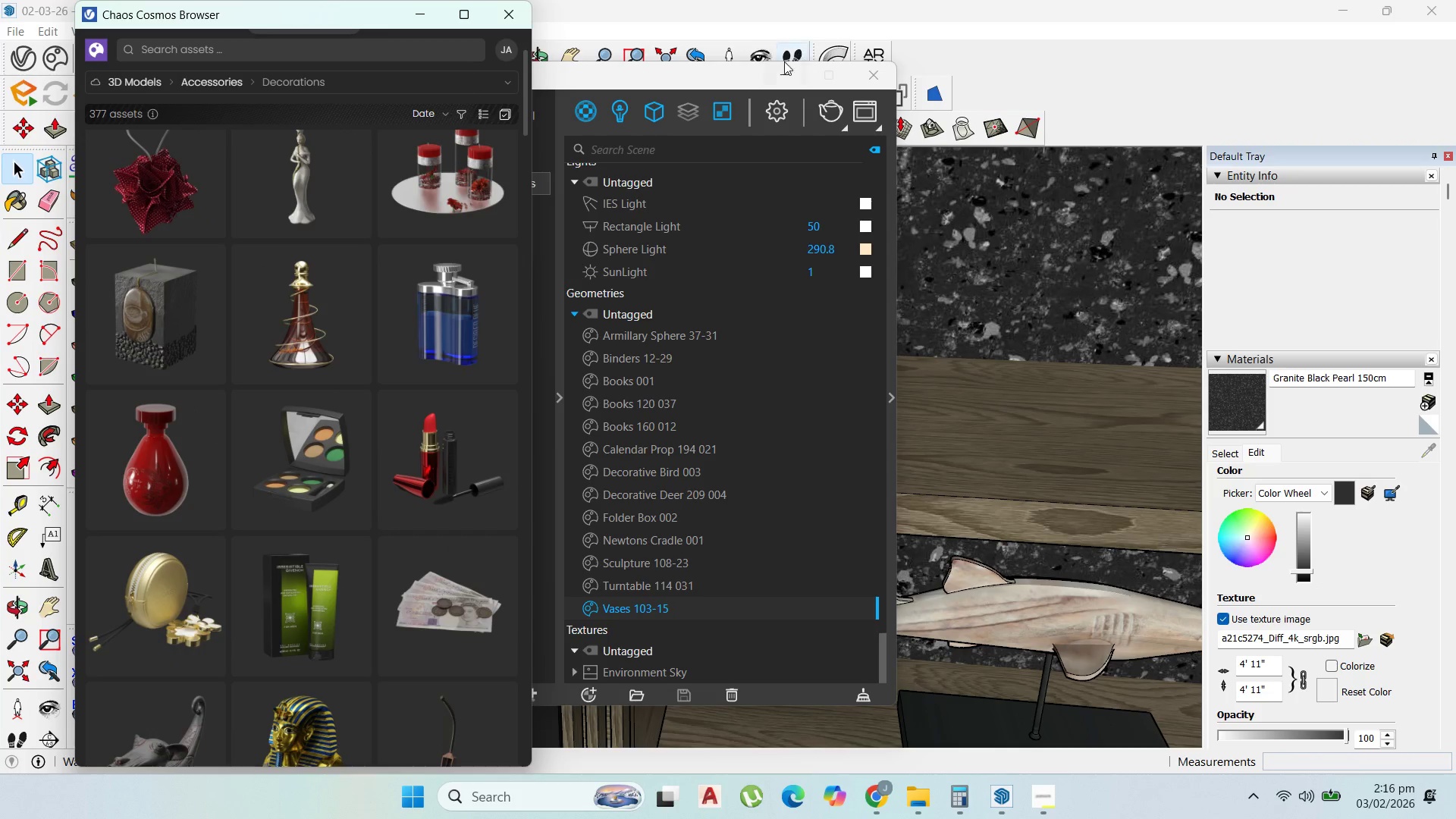 
left_click([777, 75])
 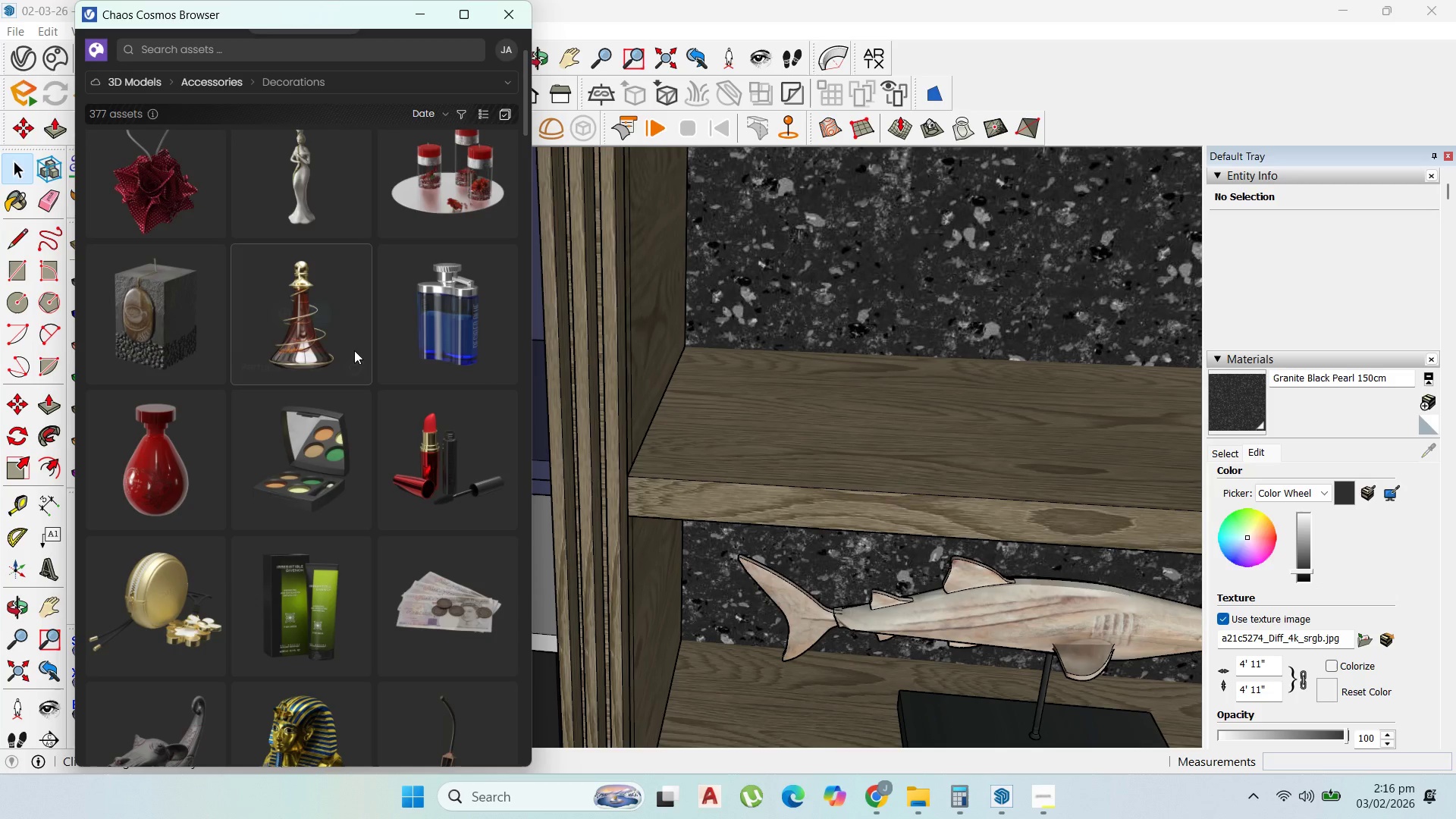 
scroll: coordinate [431, 450], scroll_direction: down, amount: 29.0
 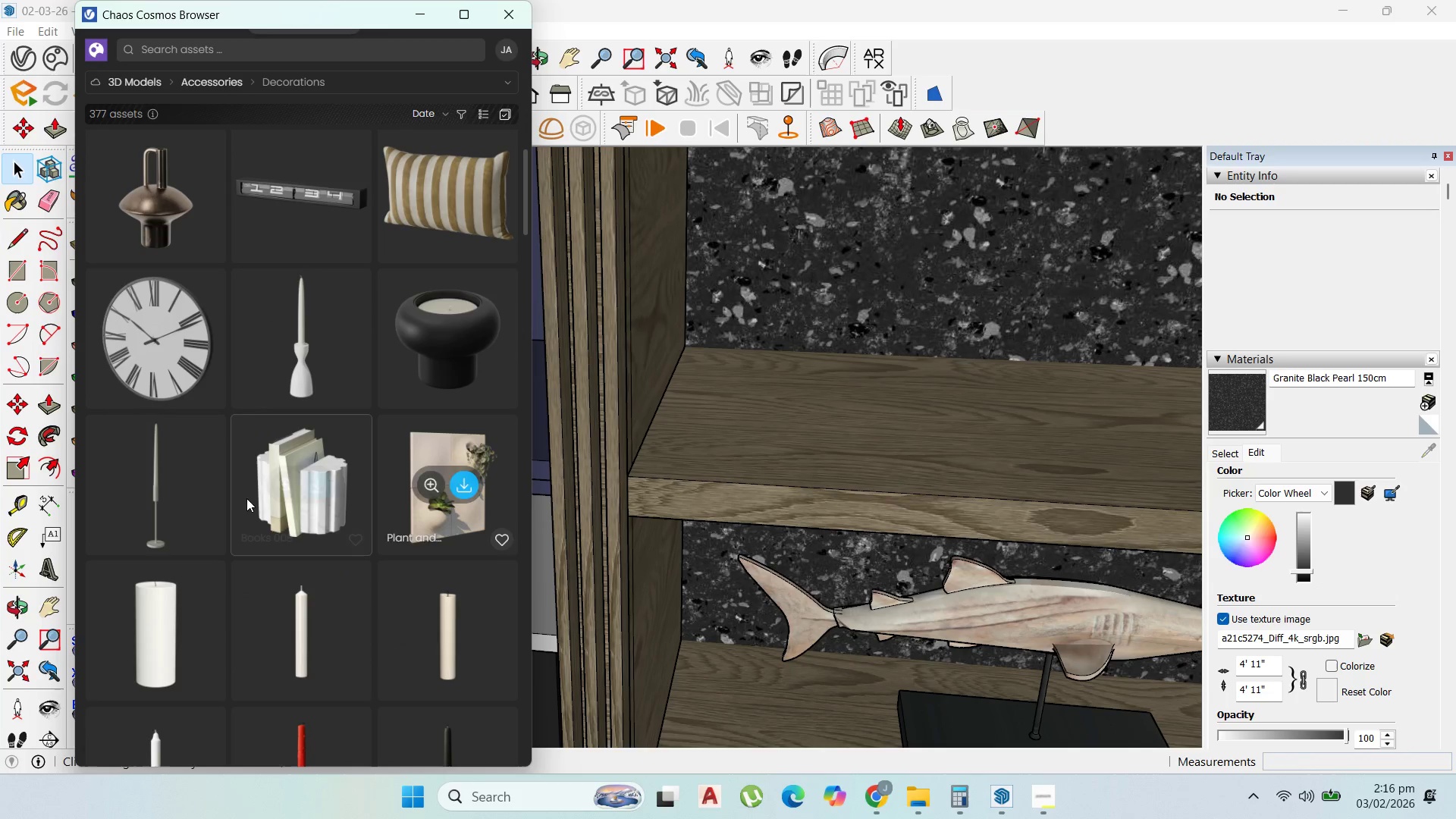 
scroll: coordinate [432, 488], scroll_direction: down, amount: 10.0
 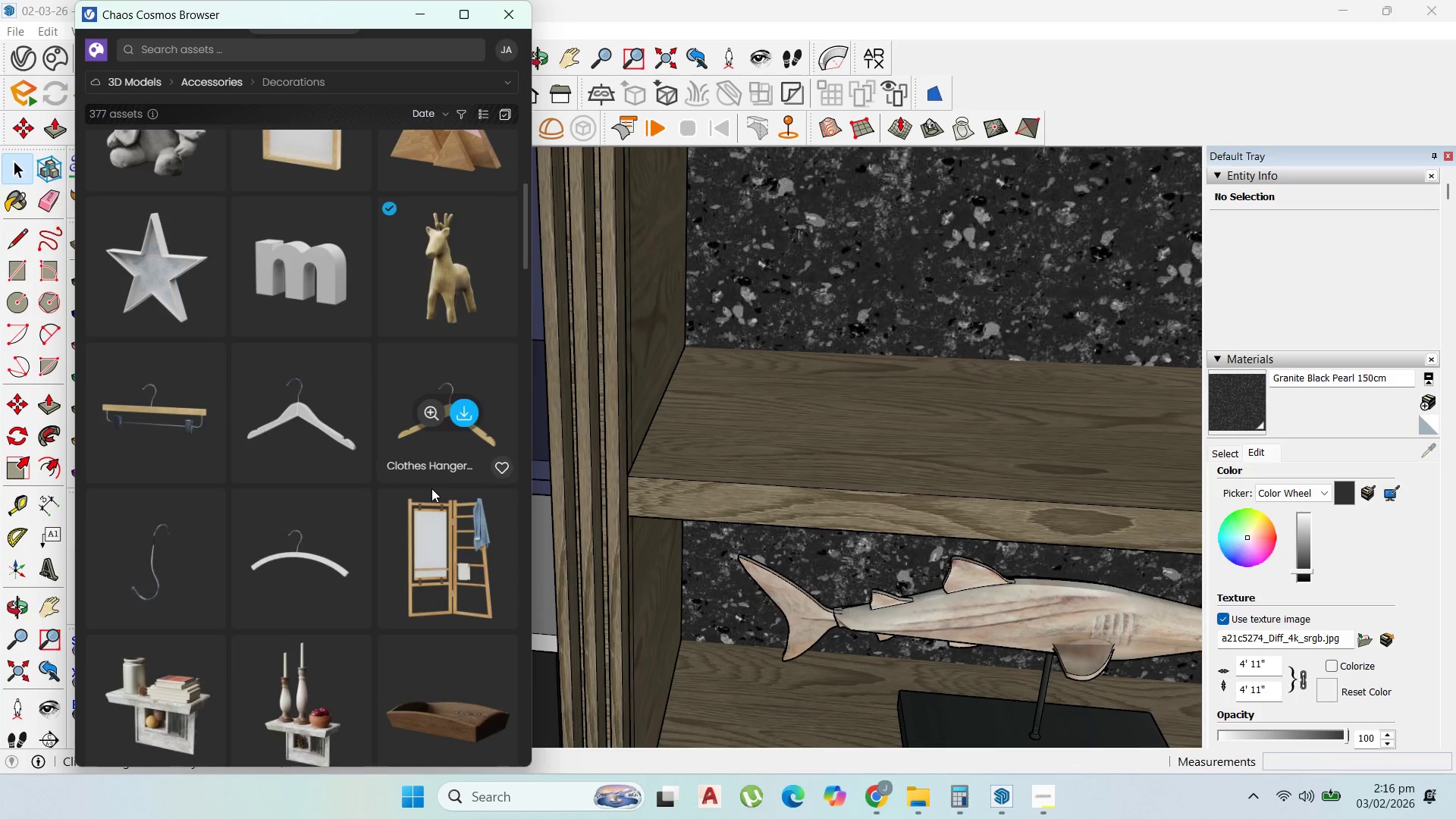 
scroll: coordinate [342, 504], scroll_direction: down, amount: 32.0
 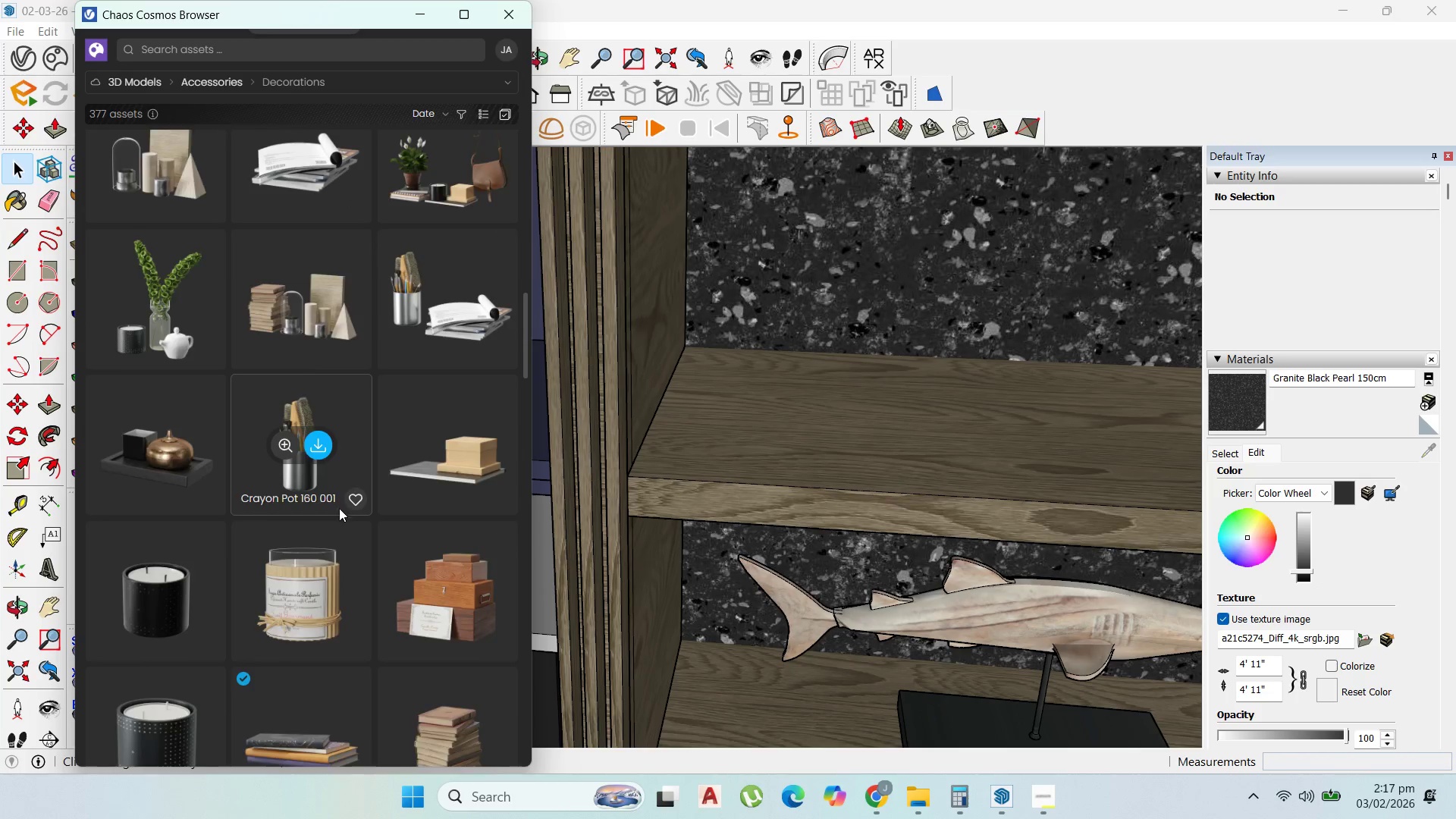 
scroll: coordinate [353, 452], scroll_direction: down, amount: 21.0
 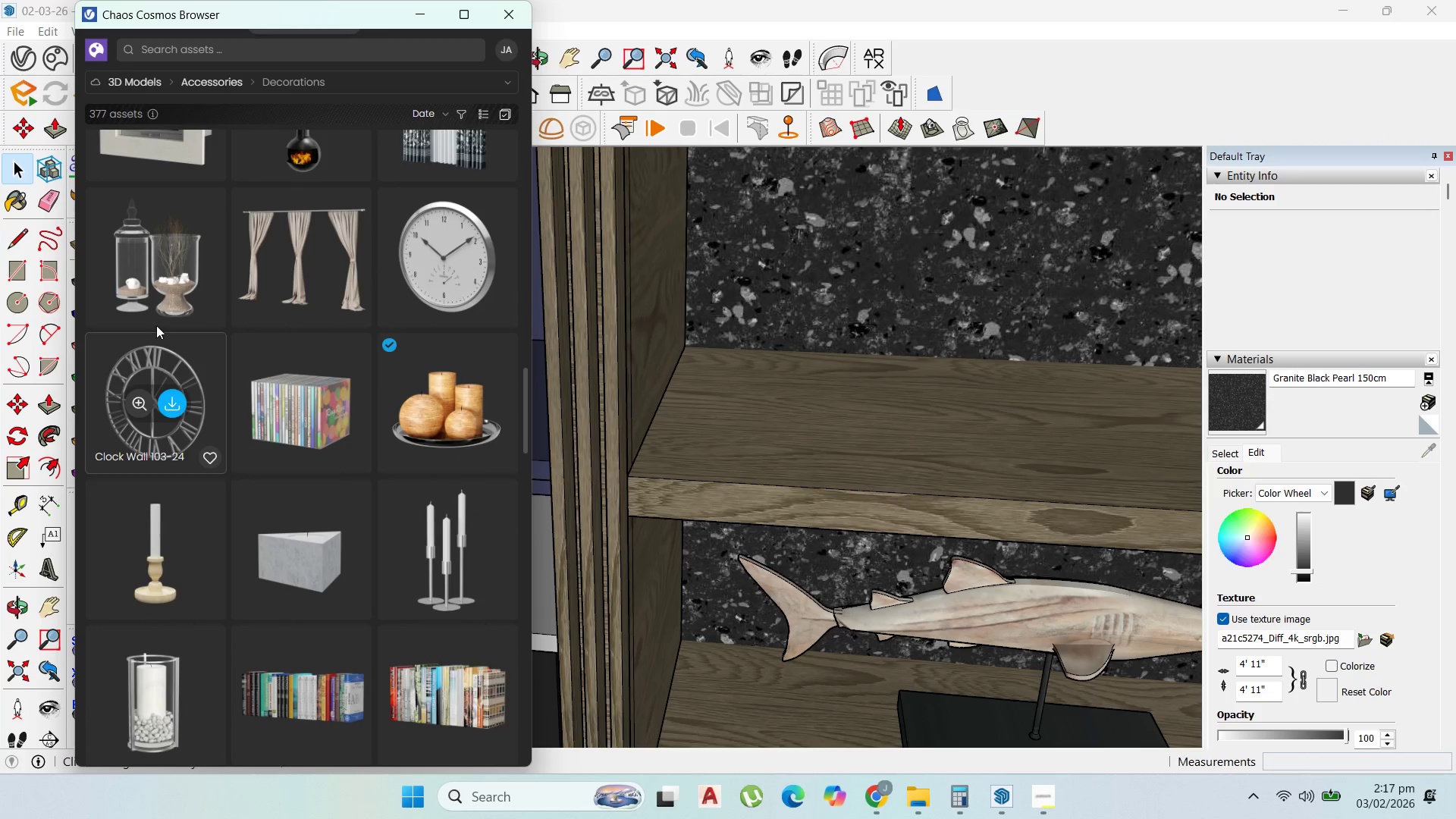 
left_click([175, 257])
 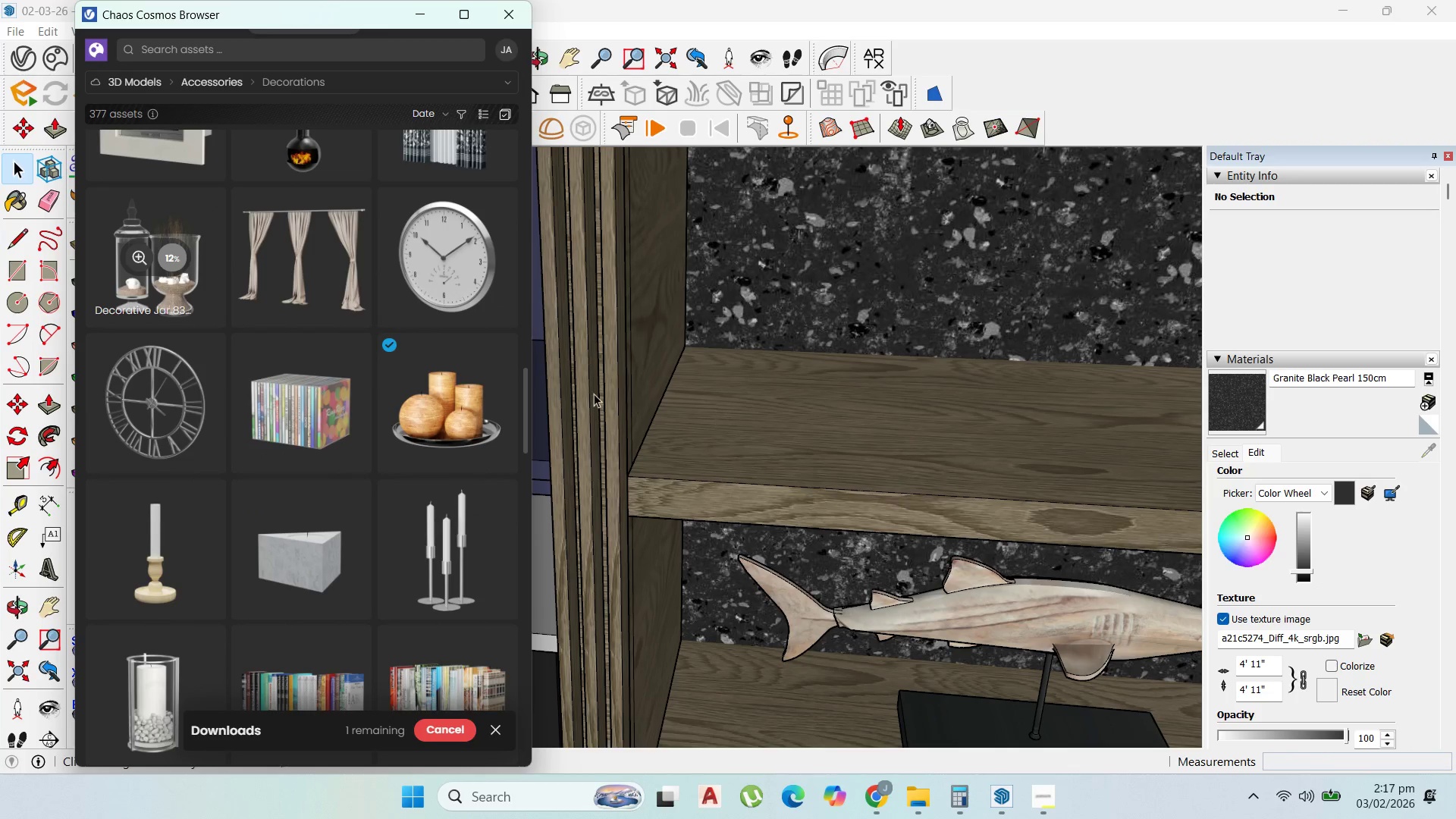 
mouse_move([145, 292])
 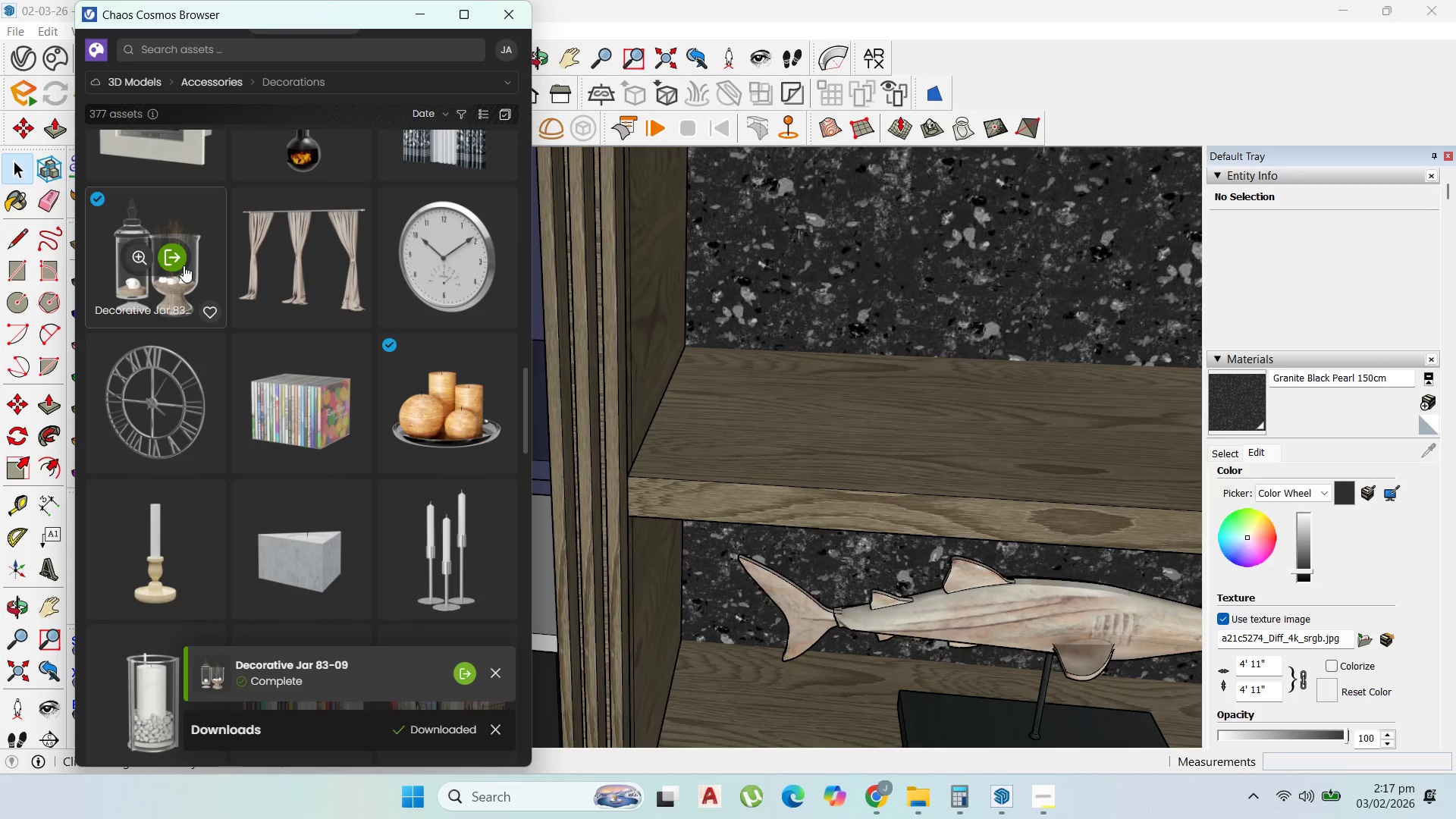 
left_click([177, 259])
 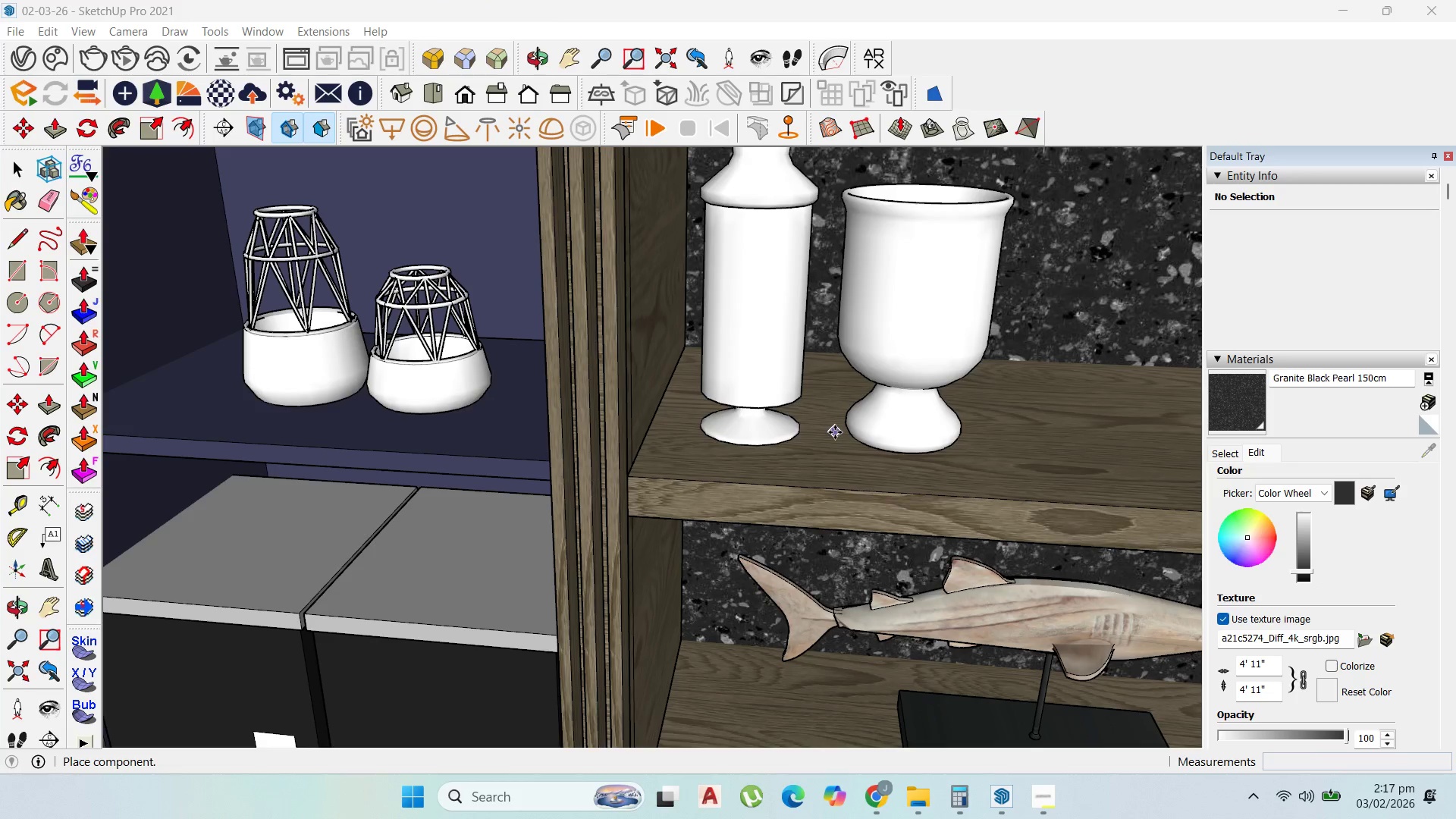 
scroll: coordinate [387, 358], scroll_direction: down, amount: 5.0
 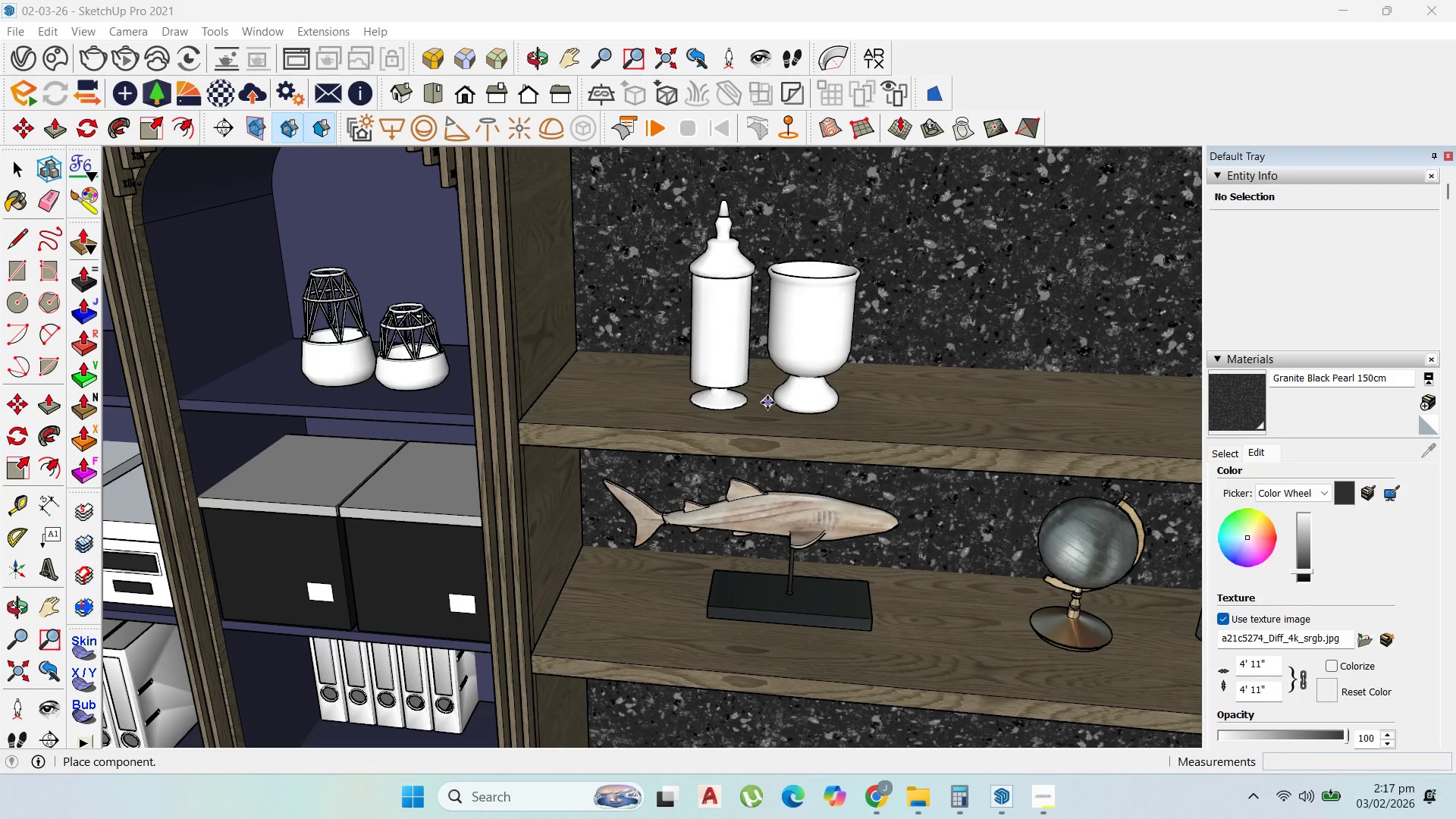 
left_click([767, 403])
 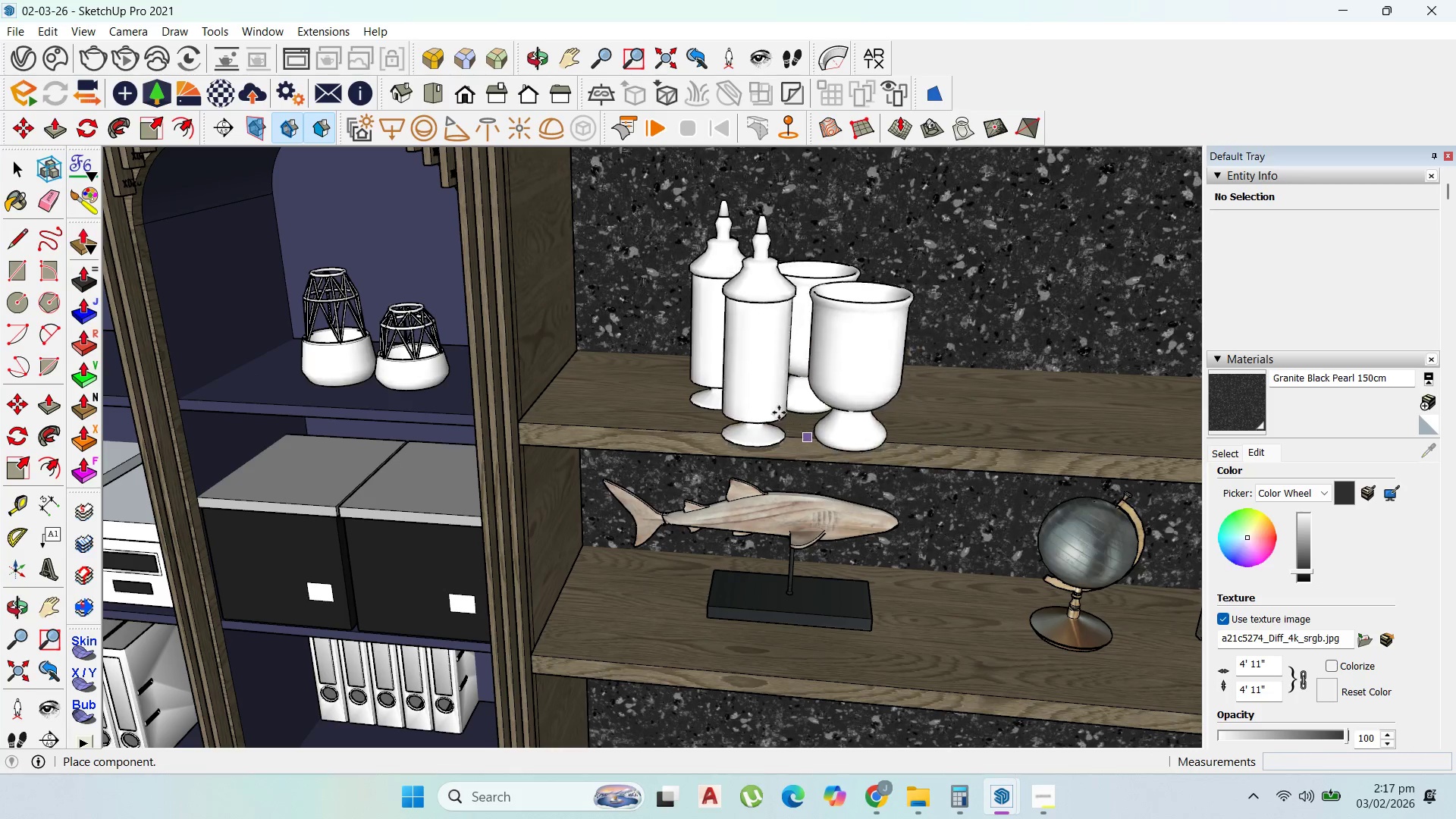 
wait(6.25)
 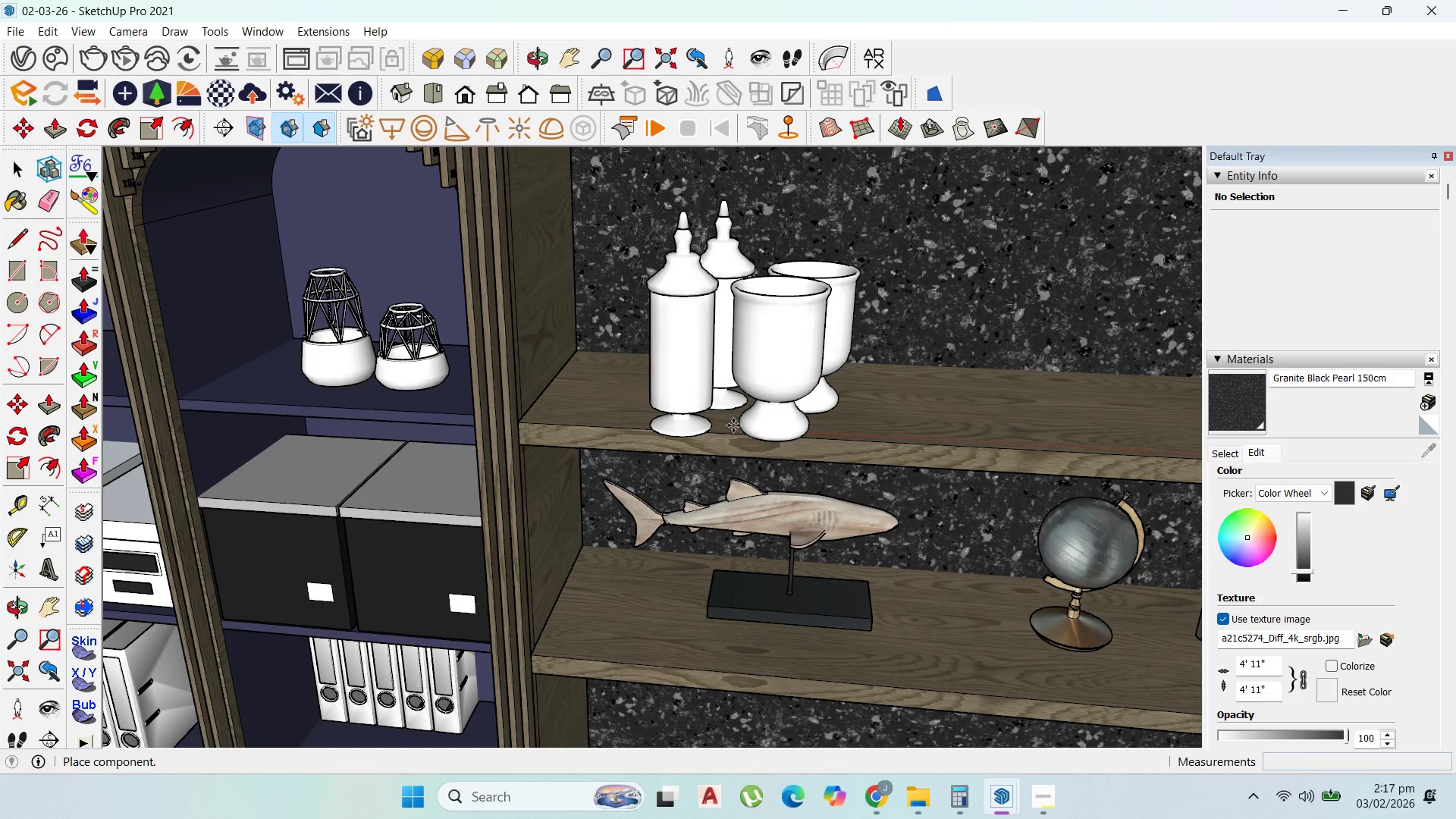 
key(Escape)
 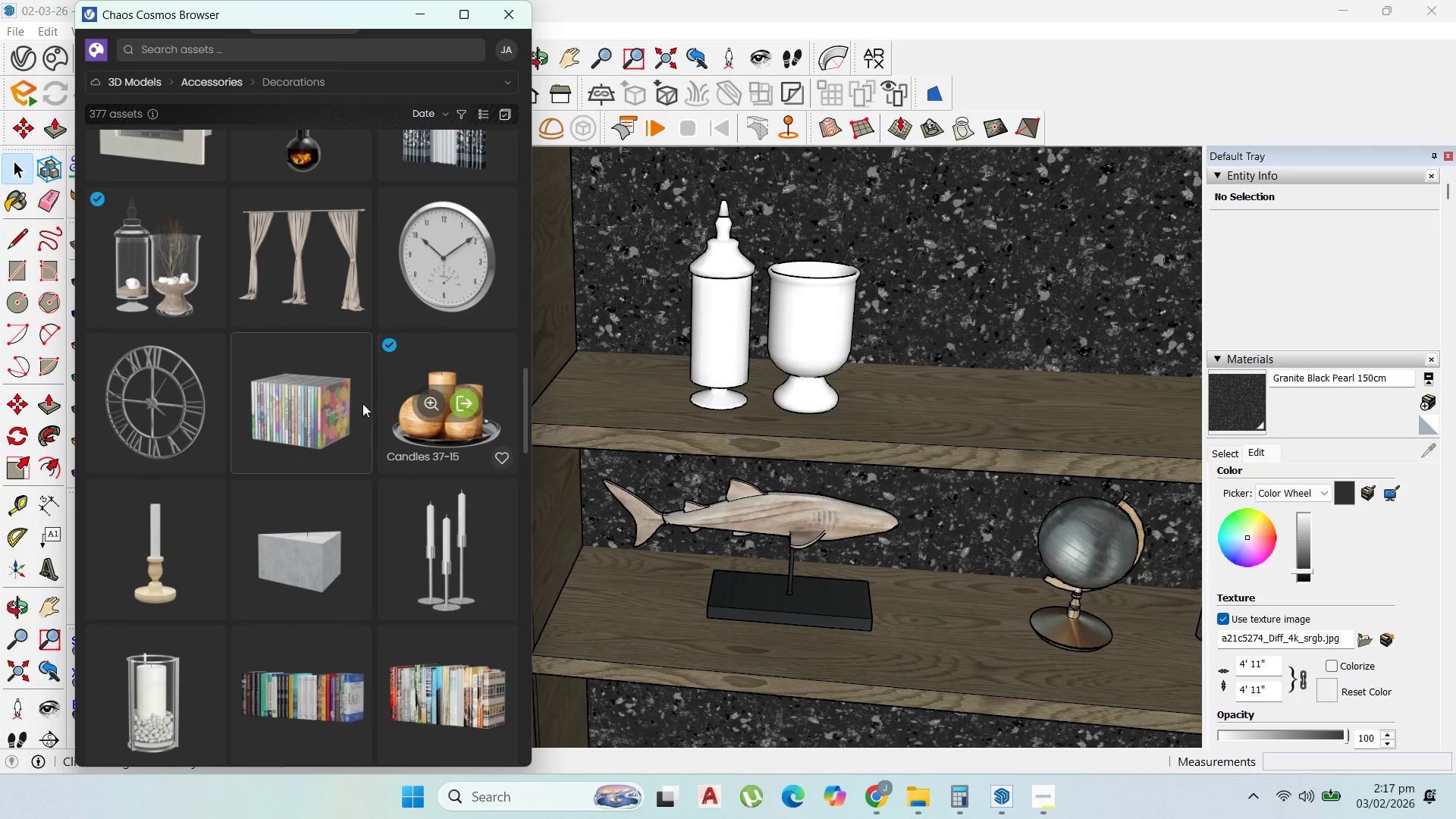 
scroll: coordinate [940, 421], scroll_direction: down, amount: 15.0
 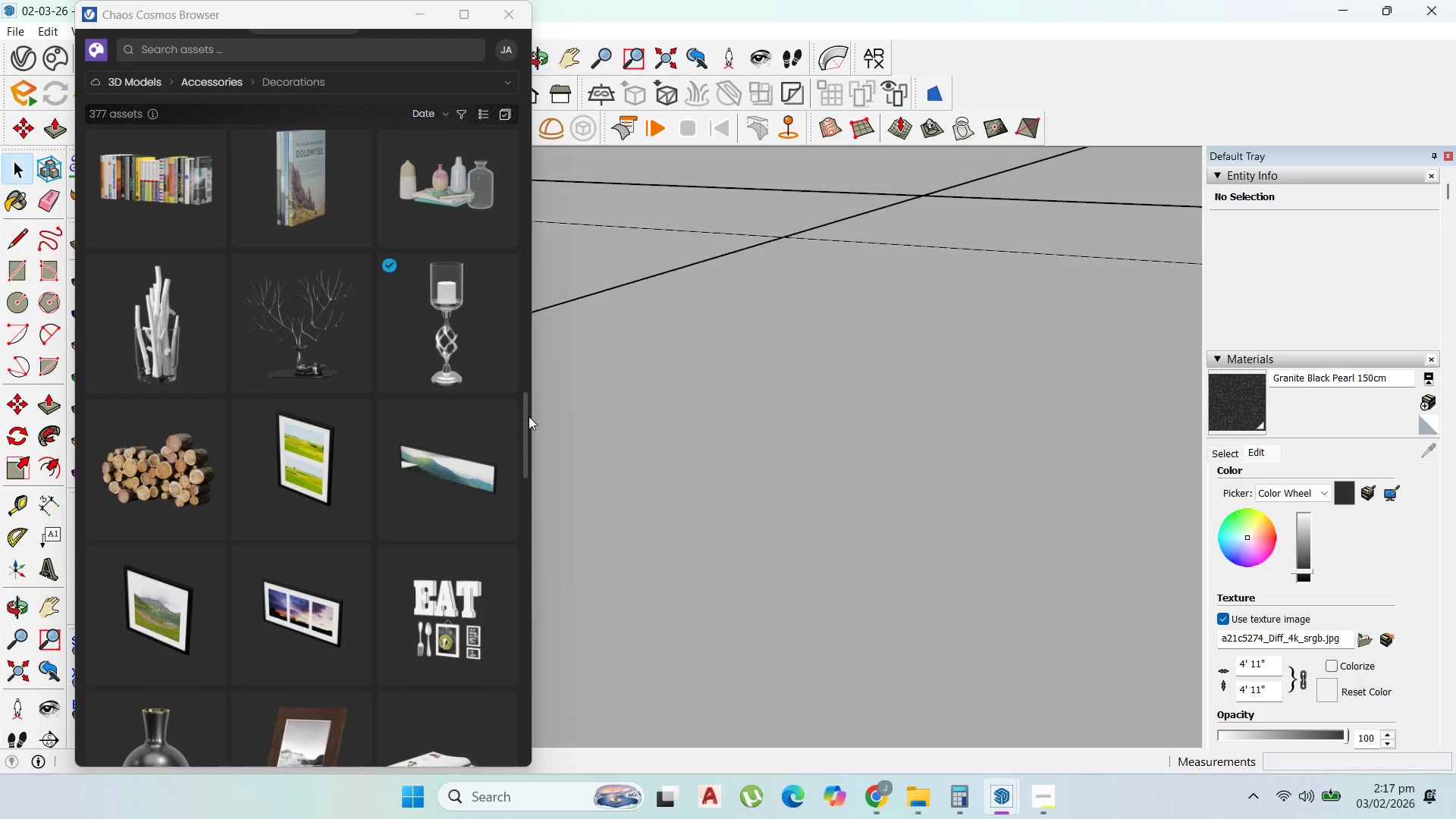 
scroll: coordinate [792, 303], scroll_direction: up, amount: 96.0
 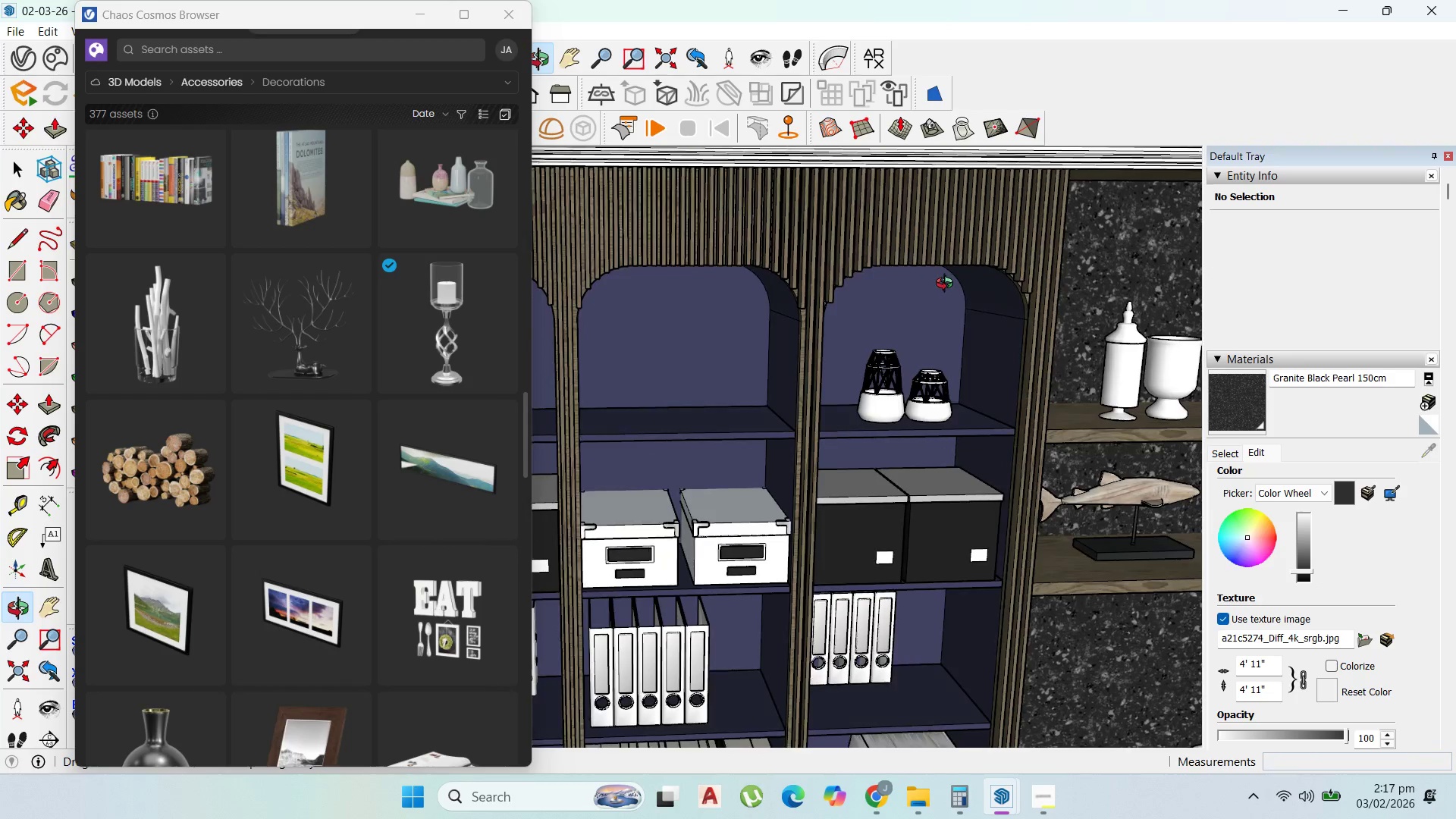 
scroll: coordinate [1093, 351], scroll_direction: down, amount: 4.0
 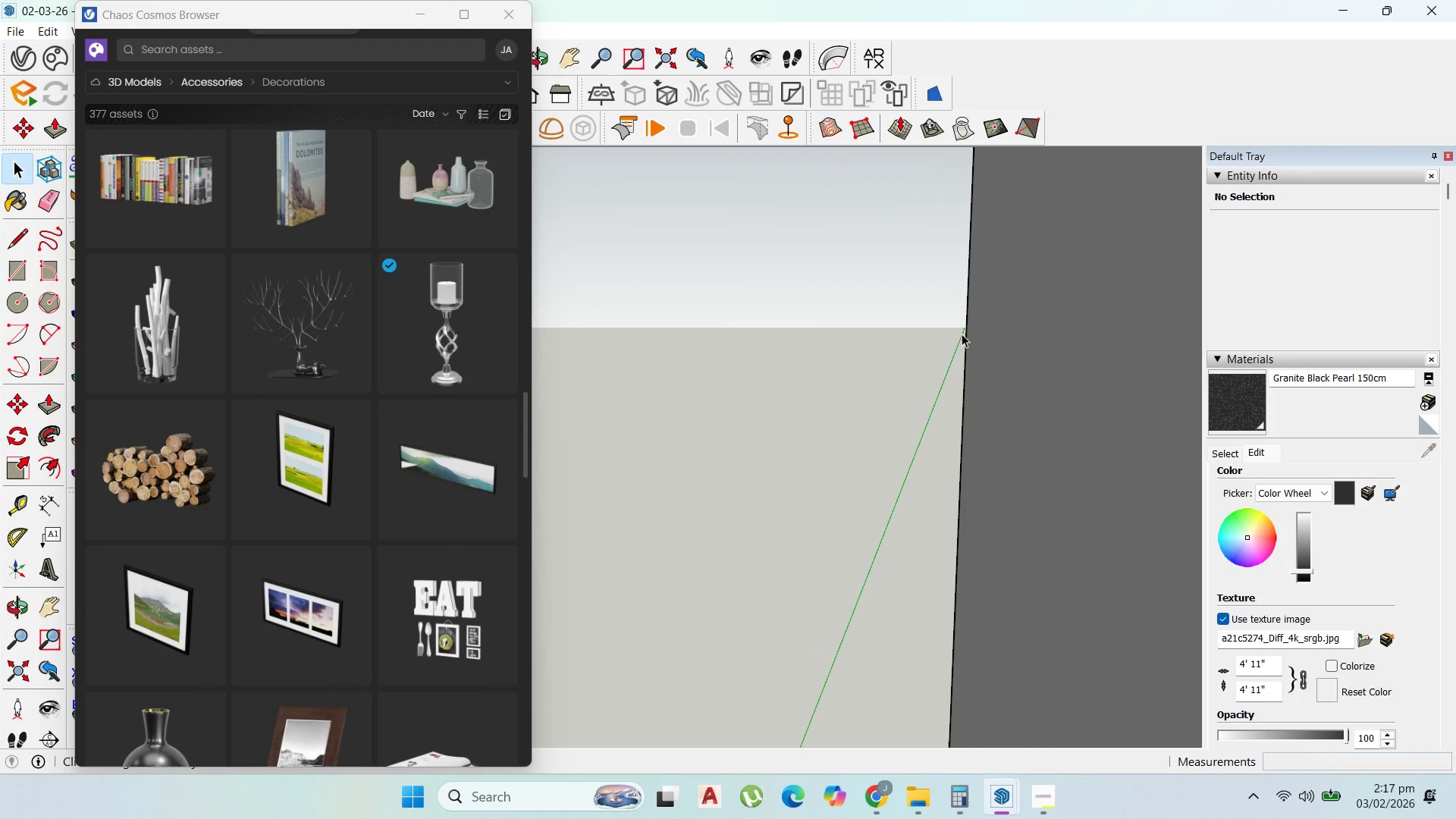 
scroll: coordinate [1106, 410], scroll_direction: up, amount: 104.0
 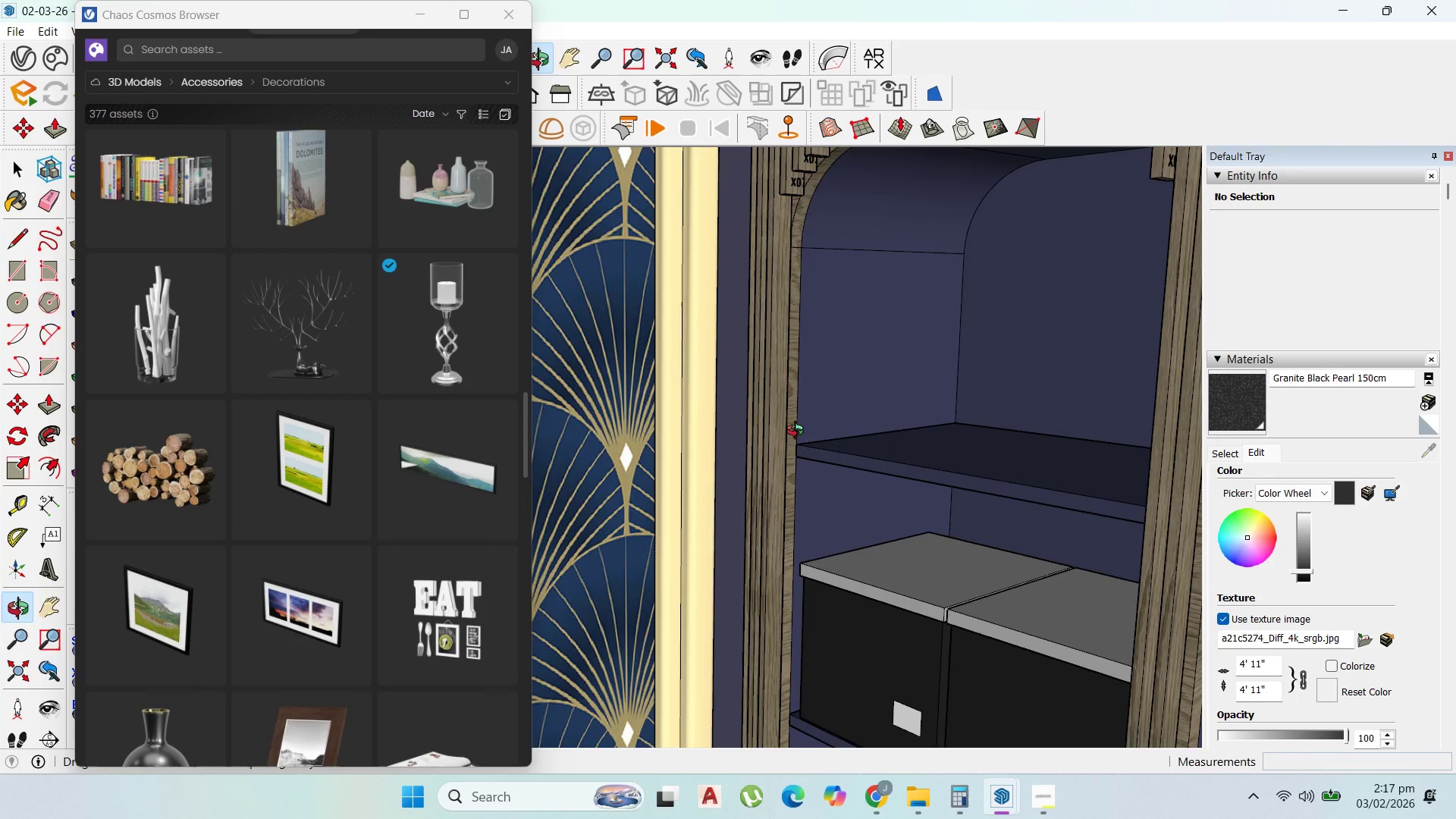 
scroll: coordinate [385, 484], scroll_direction: down, amount: 20.0
 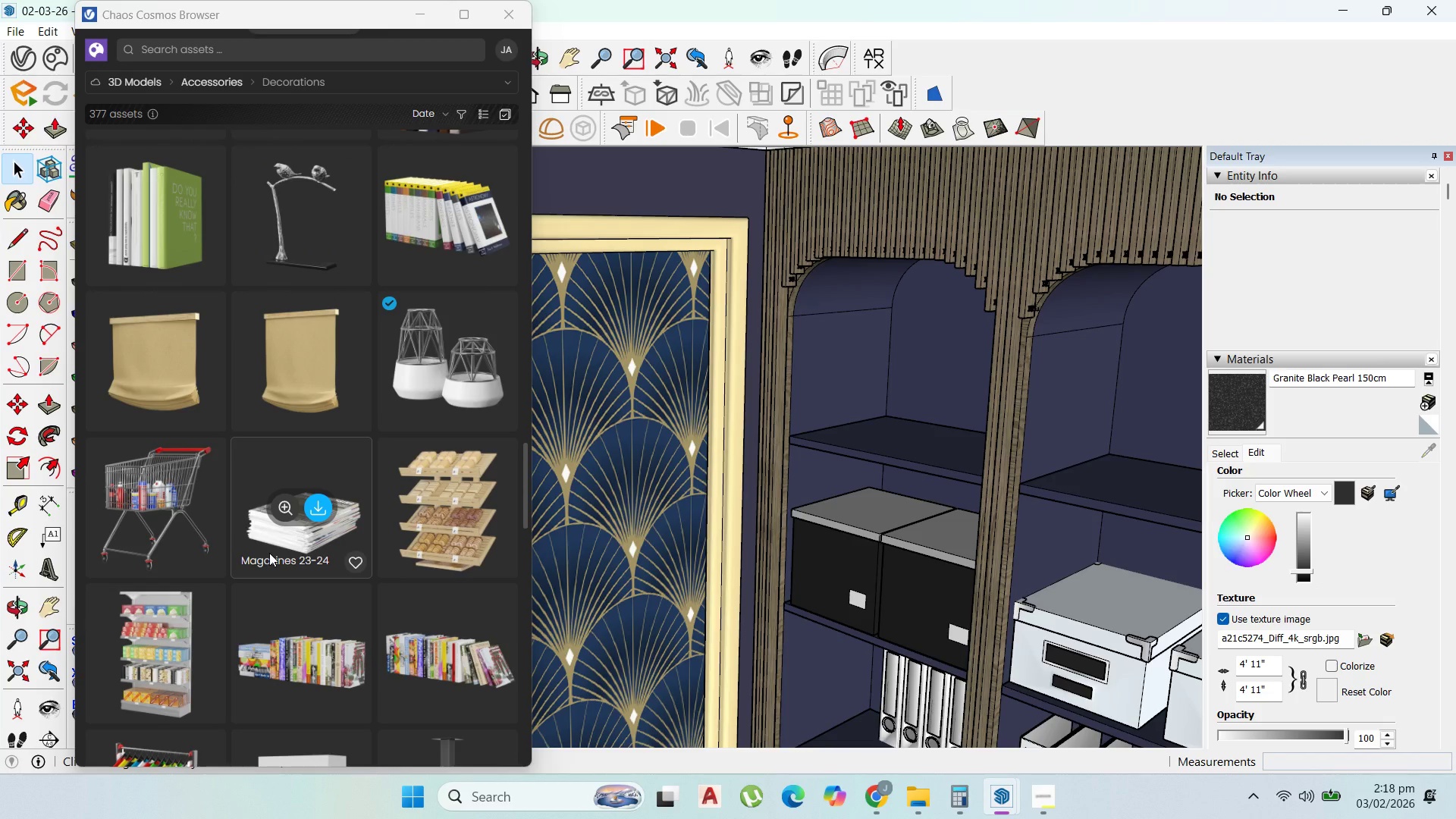 
scroll: coordinate [292, 547], scroll_direction: down, amount: 12.0
 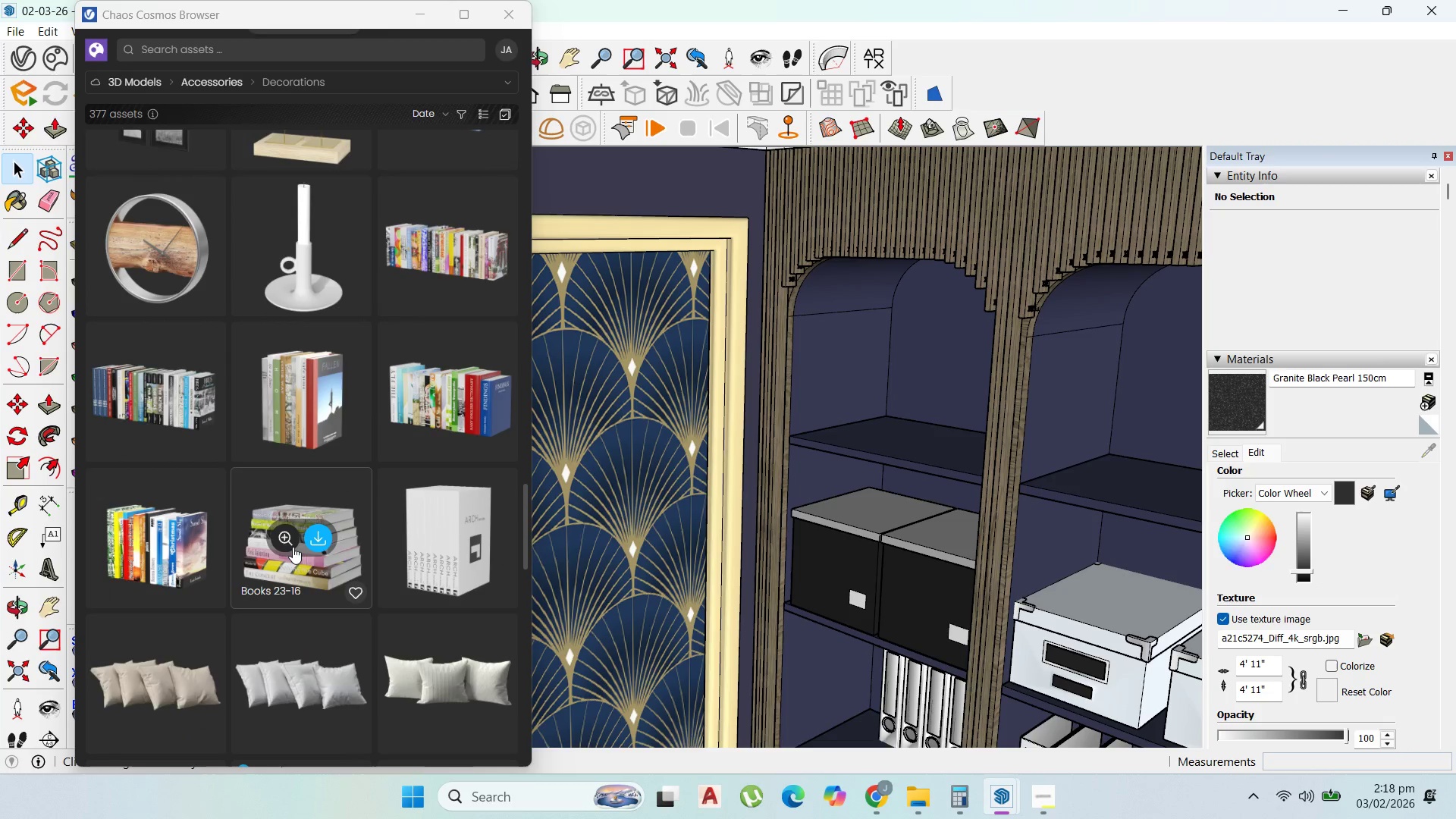 
scroll: coordinate [293, 547], scroll_direction: up, amount: 1.0
 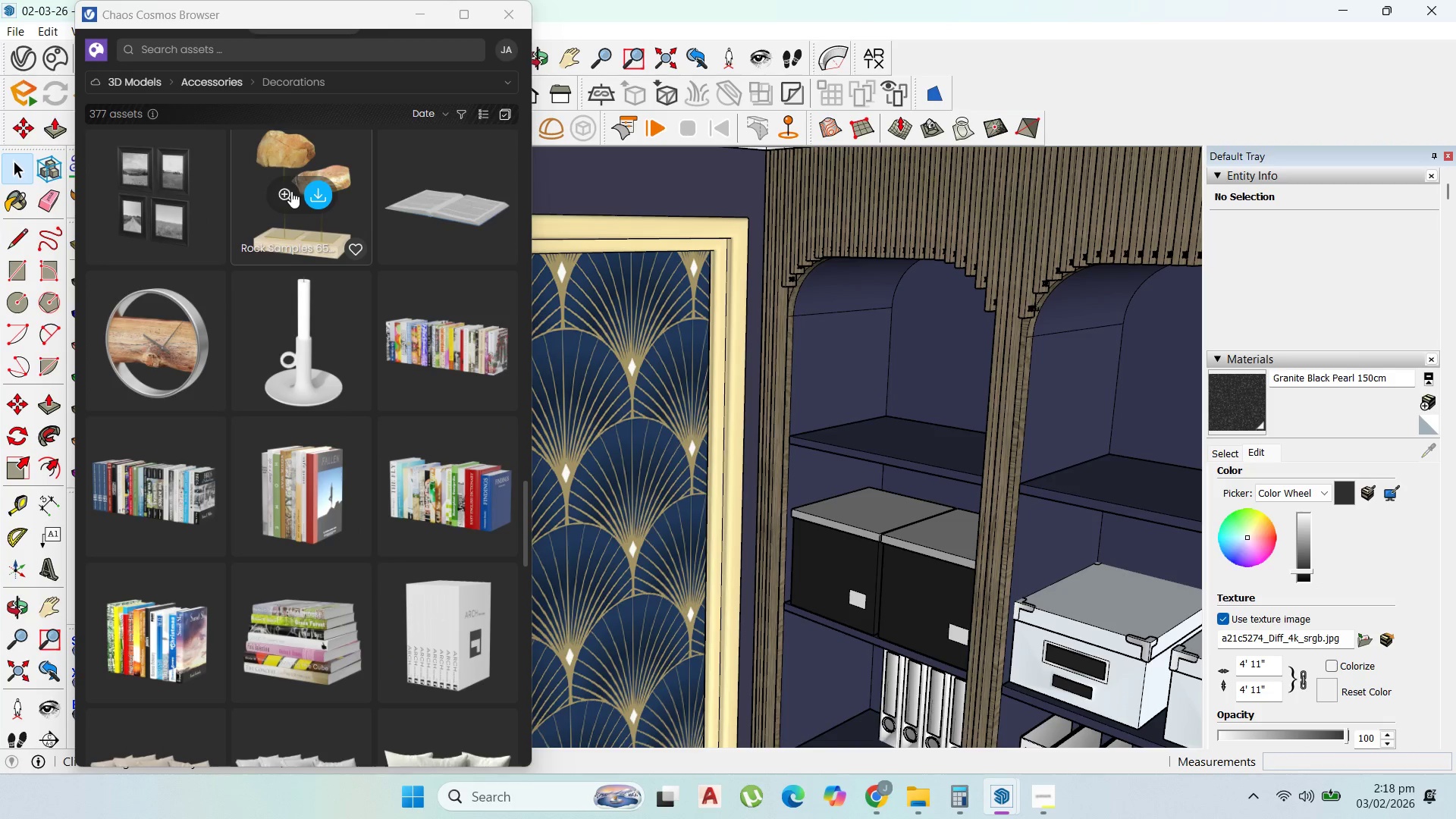 
left_click([318, 189])
 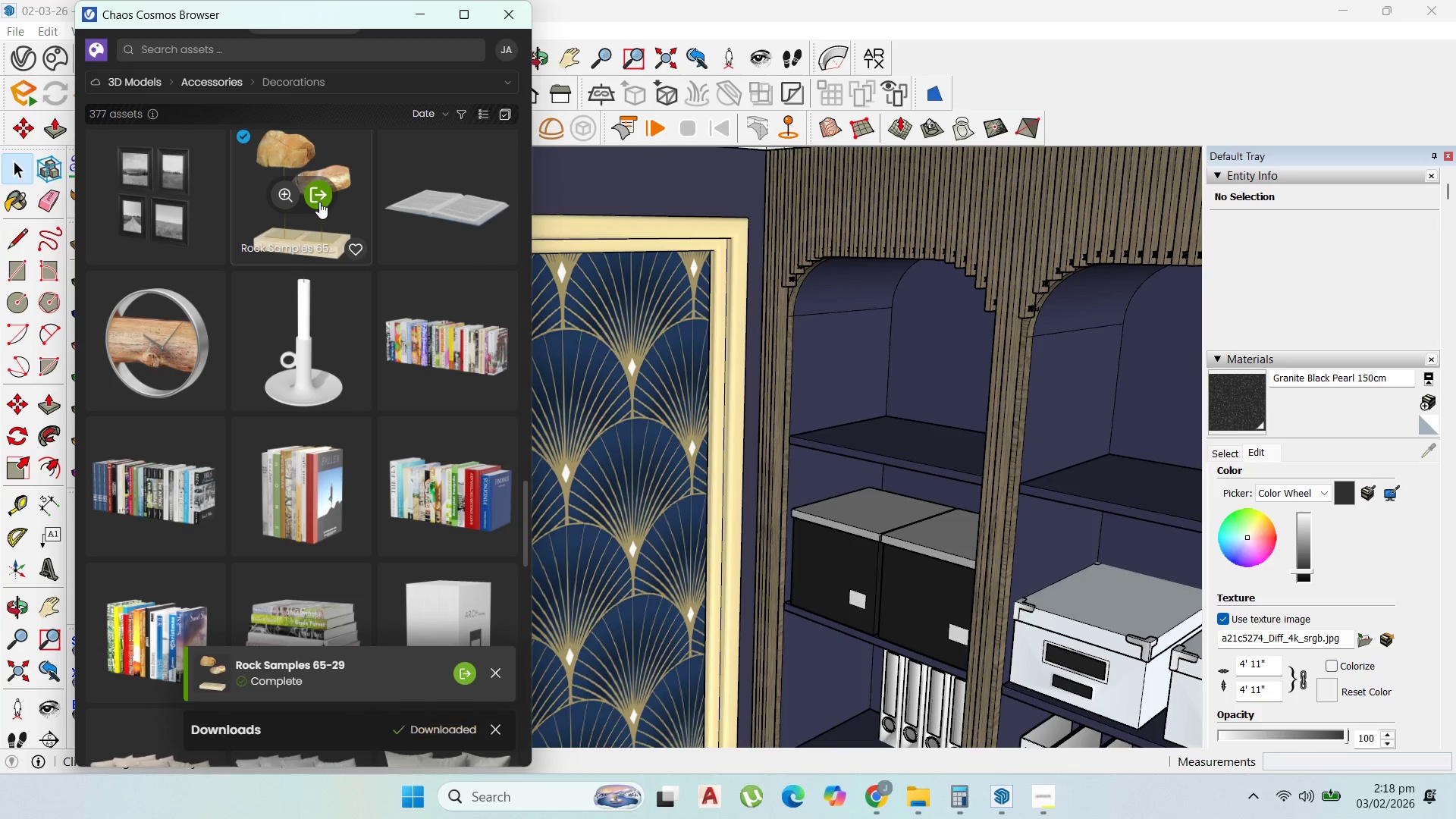 
wait(5.28)
 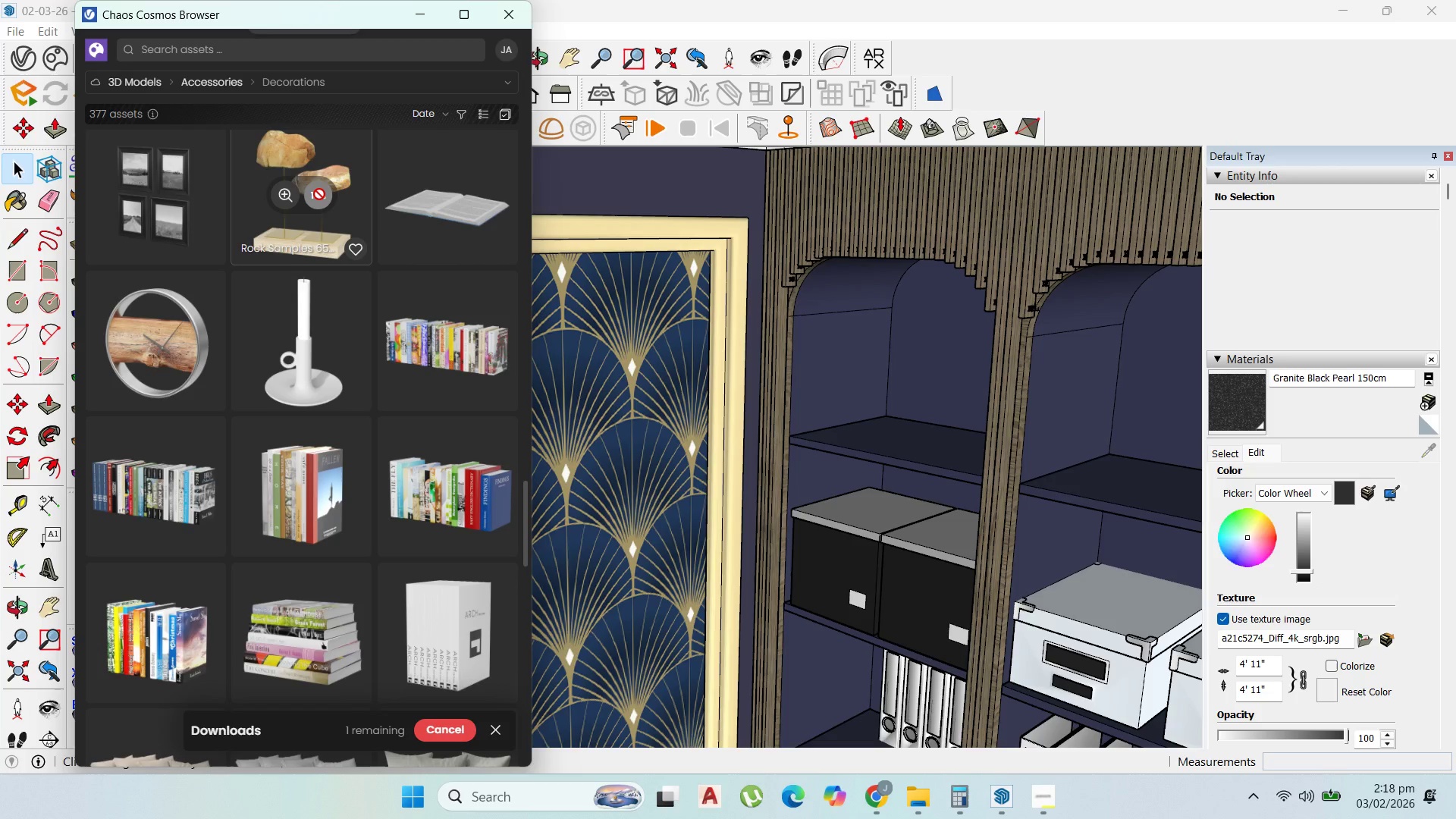 
left_click([322, 203])
 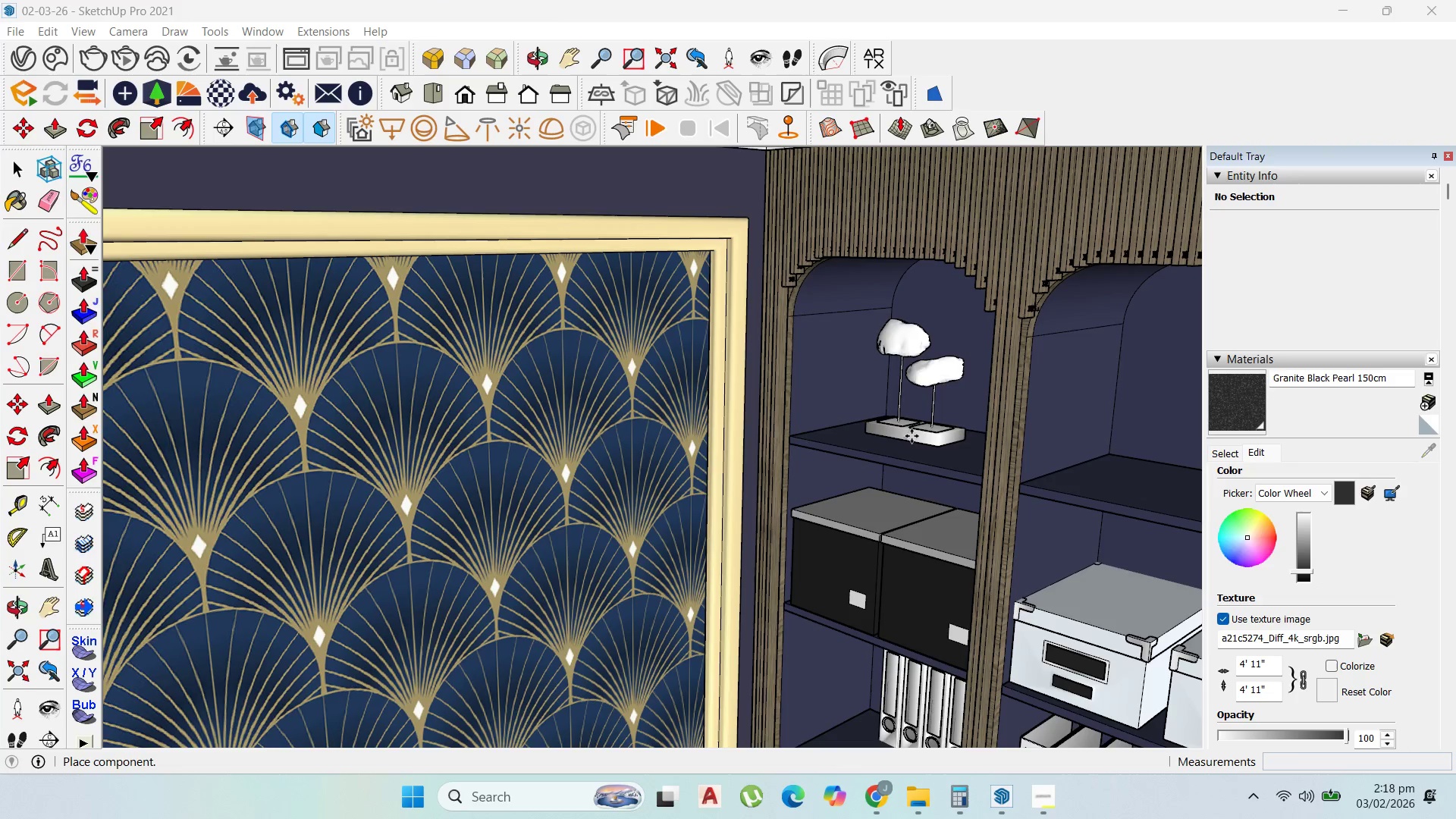 
left_click([909, 439])
 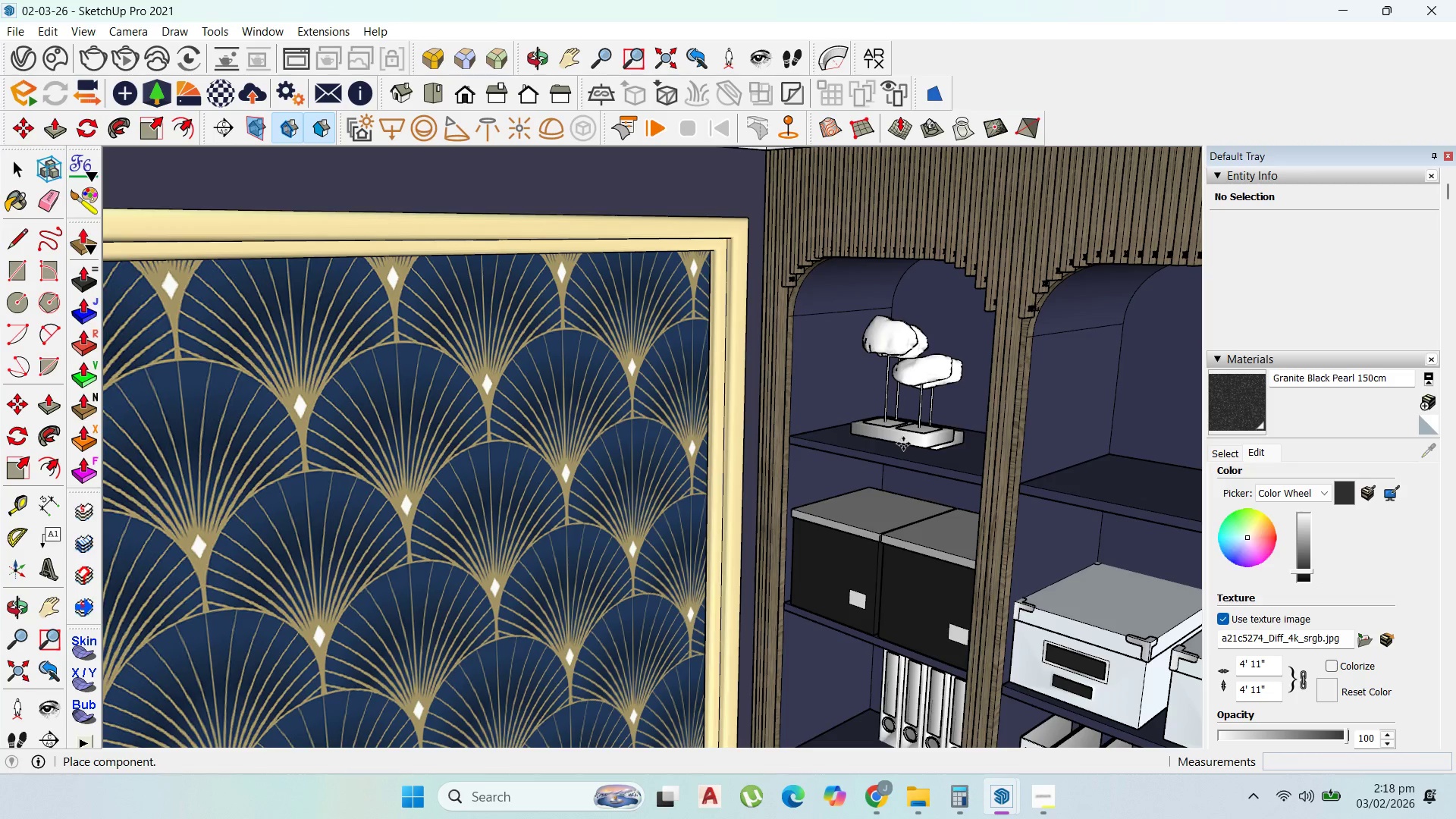 
key(Escape)
 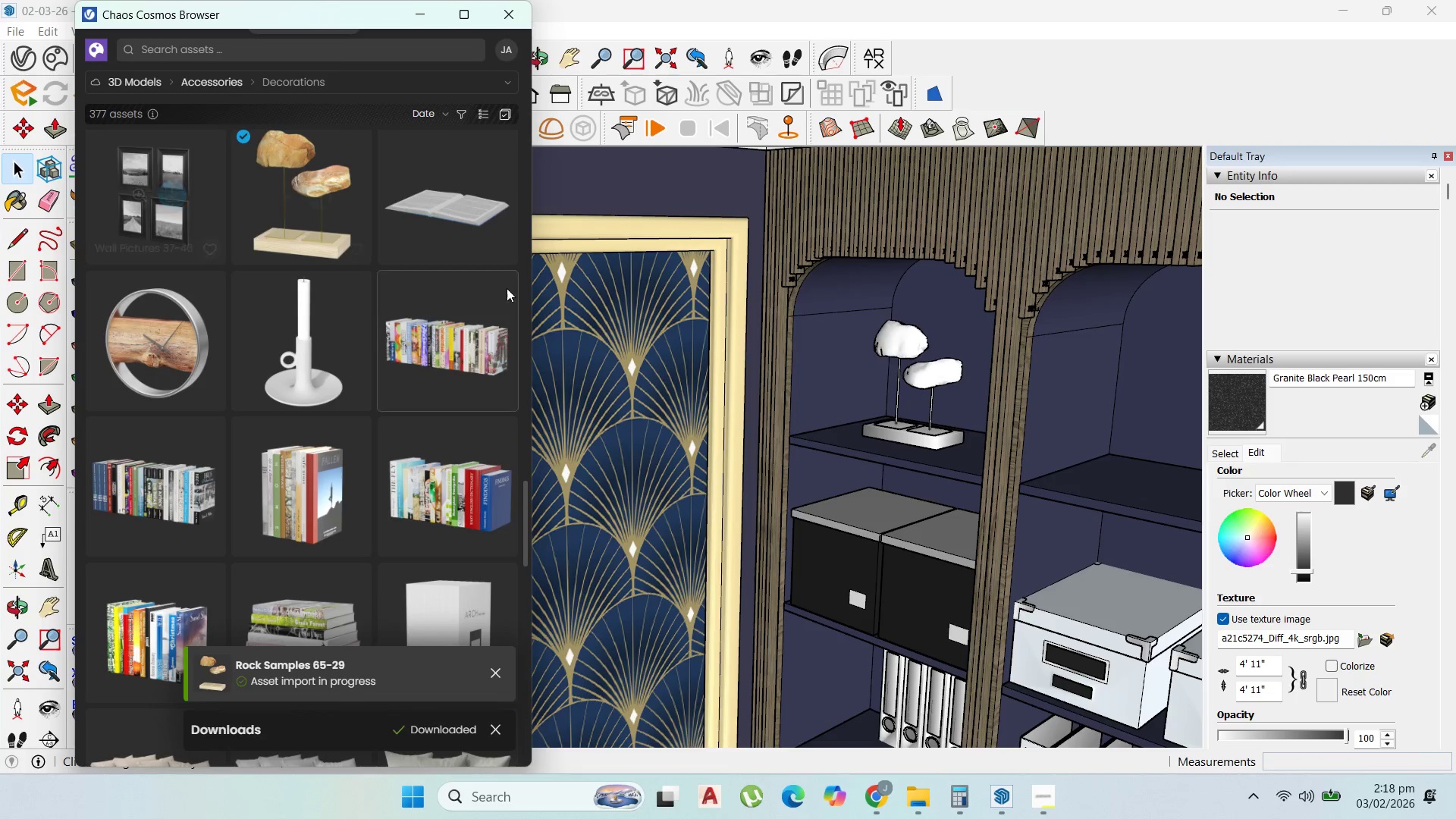 
scroll: coordinate [755, 392], scroll_direction: down, amount: 13.0
 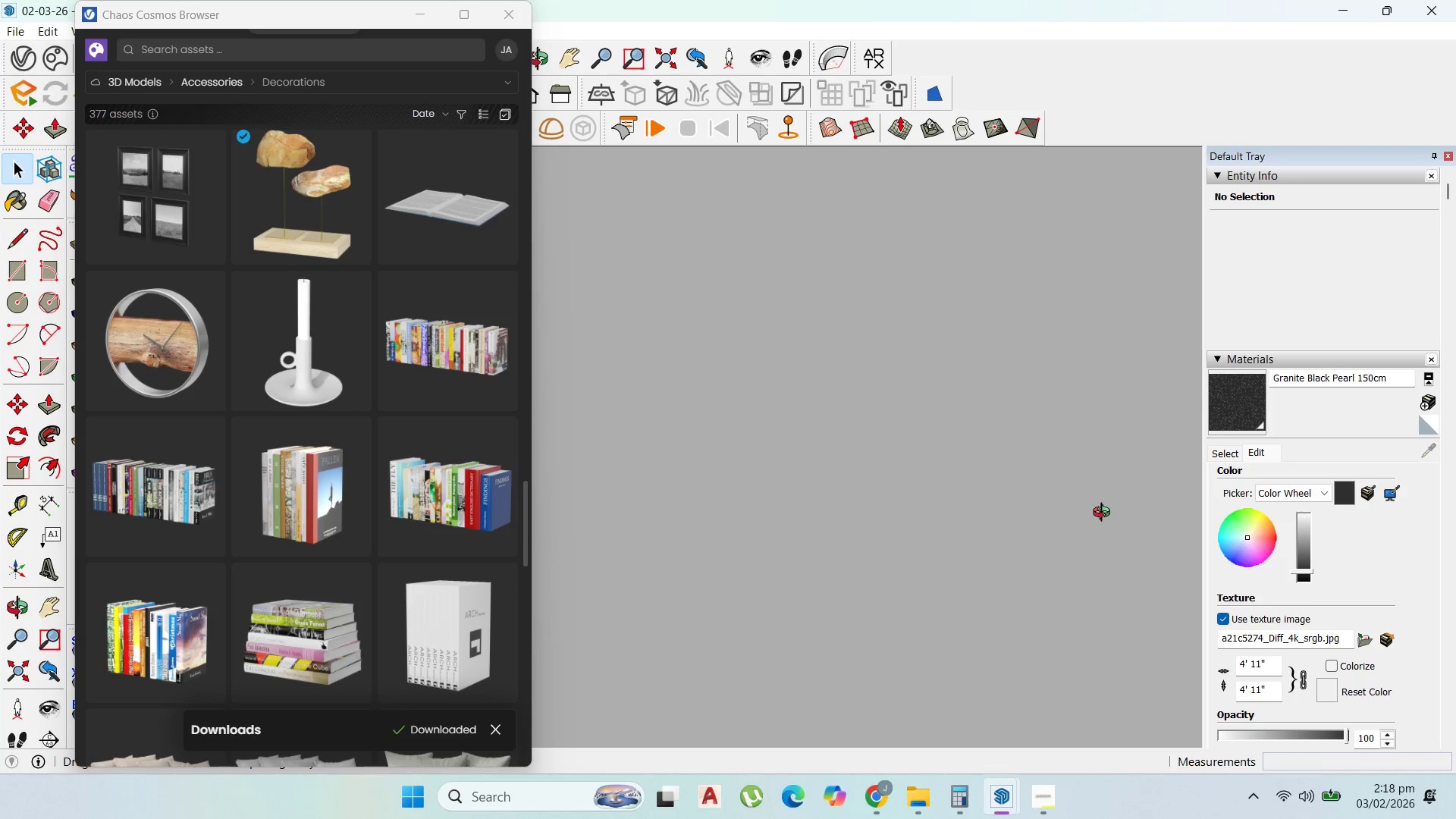 
scroll: coordinate [971, 435], scroll_direction: up, amount: 45.0
 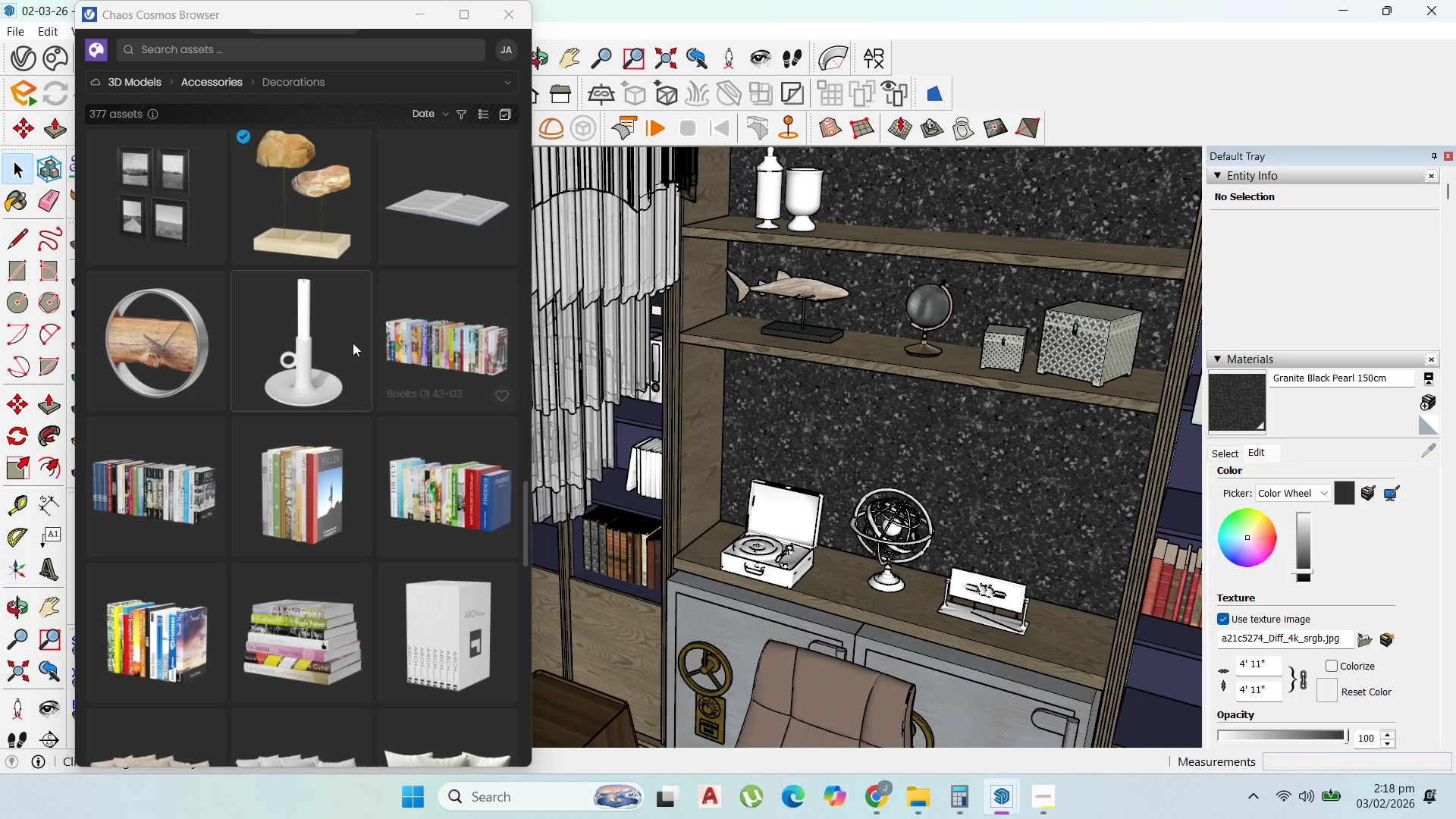 
scroll: coordinate [306, 403], scroll_direction: down, amount: 24.0
 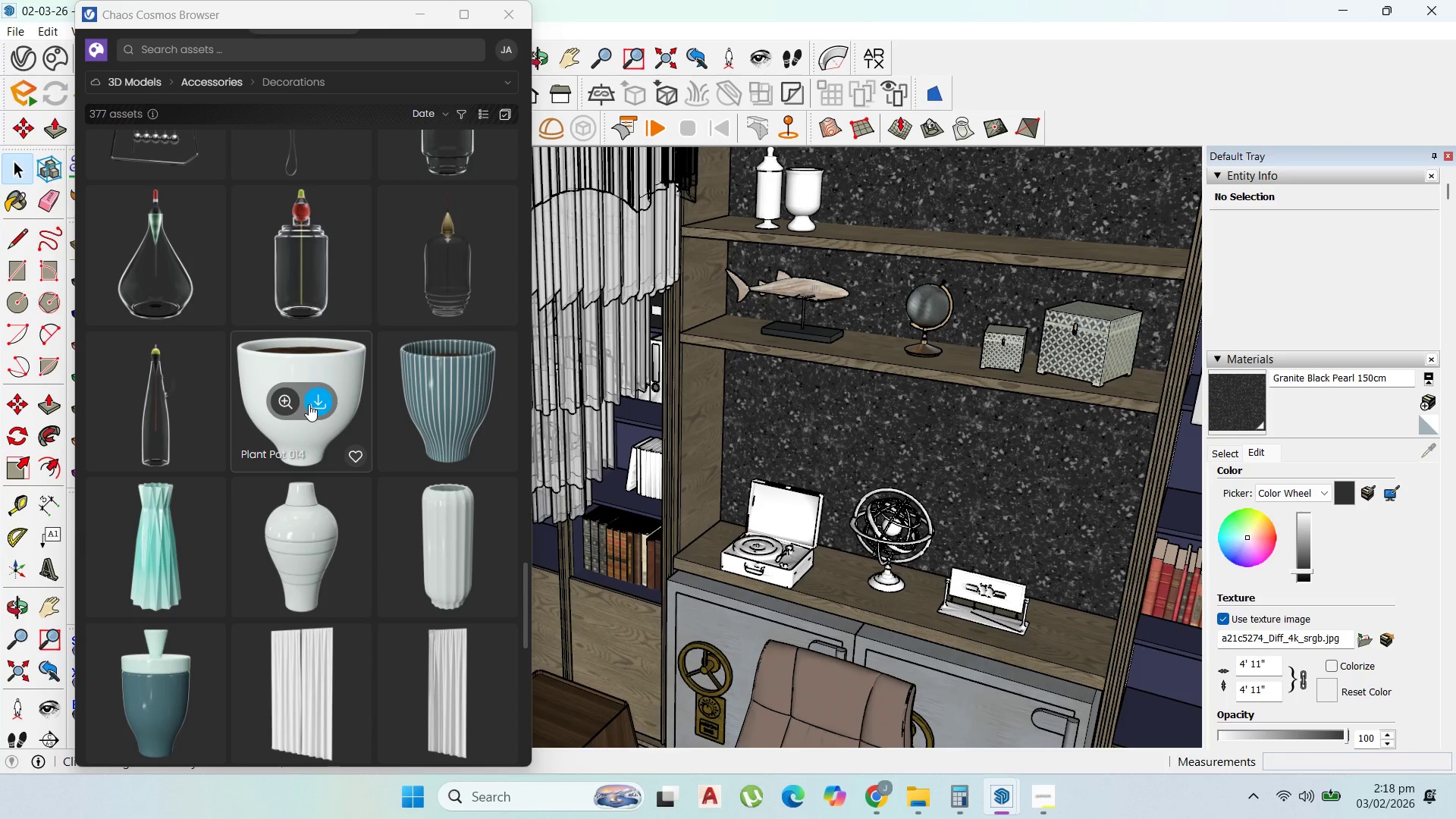 
scroll: coordinate [257, 483], scroll_direction: down, amount: 35.0
 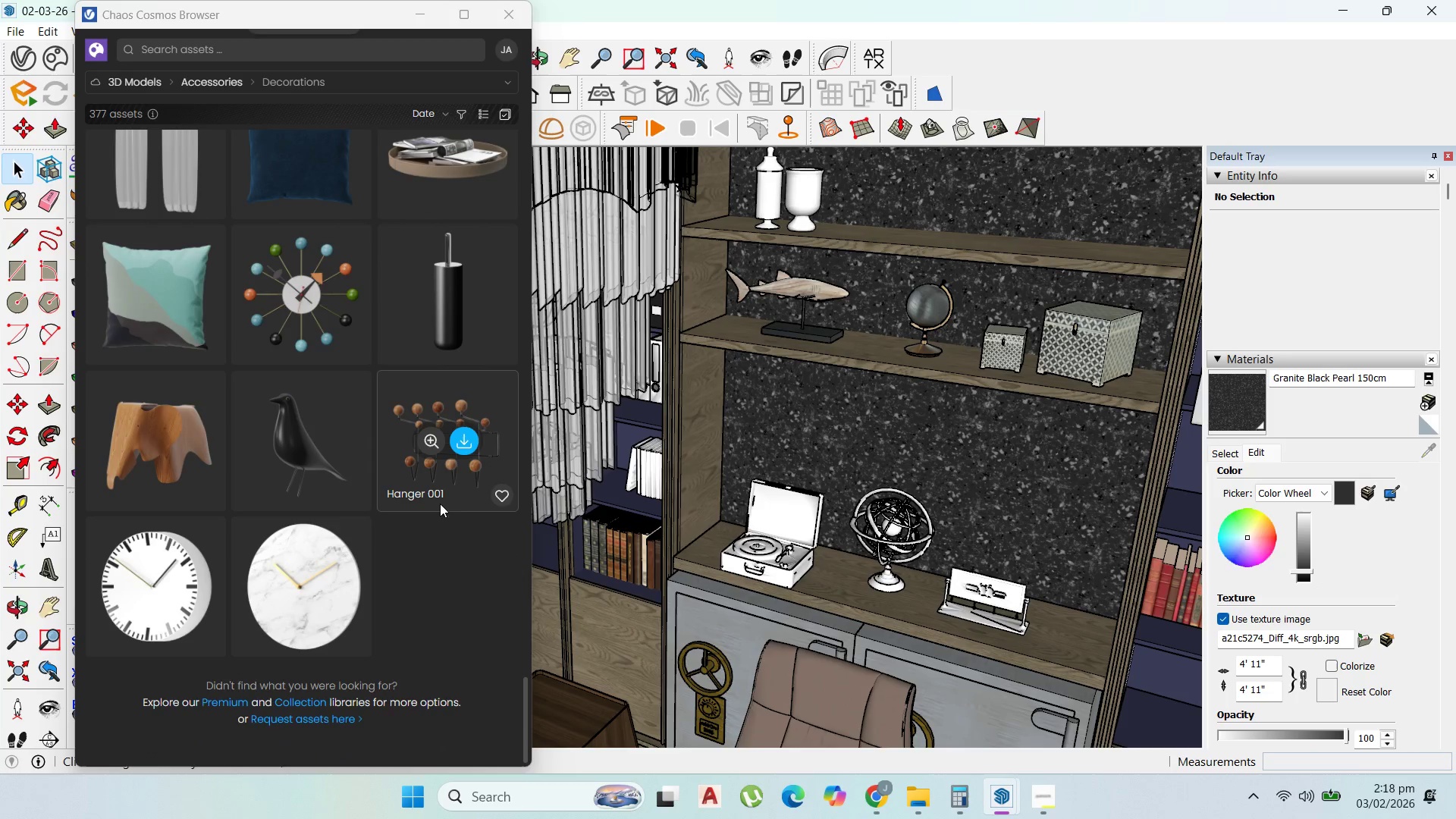 
scroll: coordinate [466, 497], scroll_direction: up, amount: 15.0
 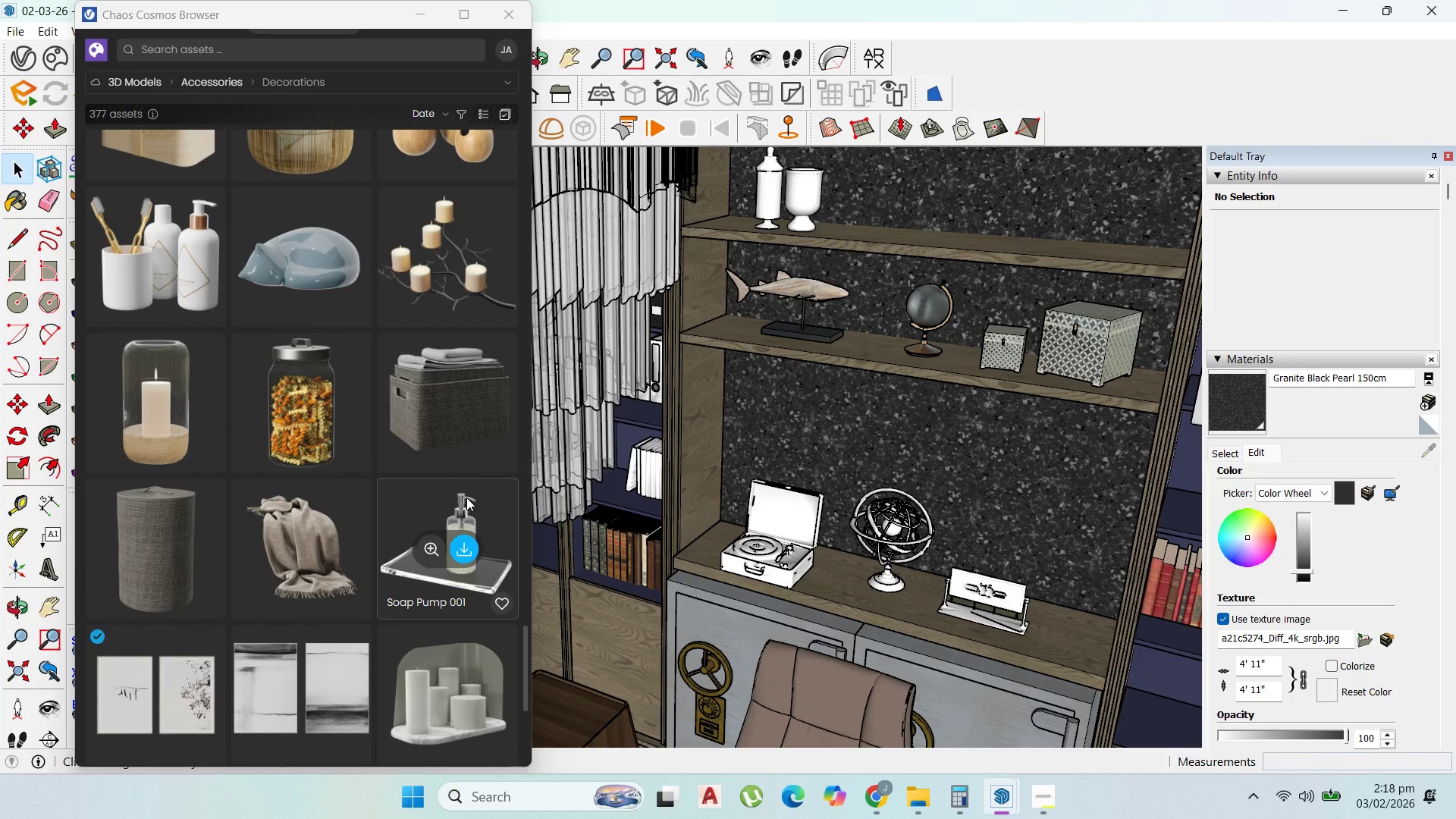 
scroll: coordinate [466, 497], scroll_direction: none, amount: 0.0
 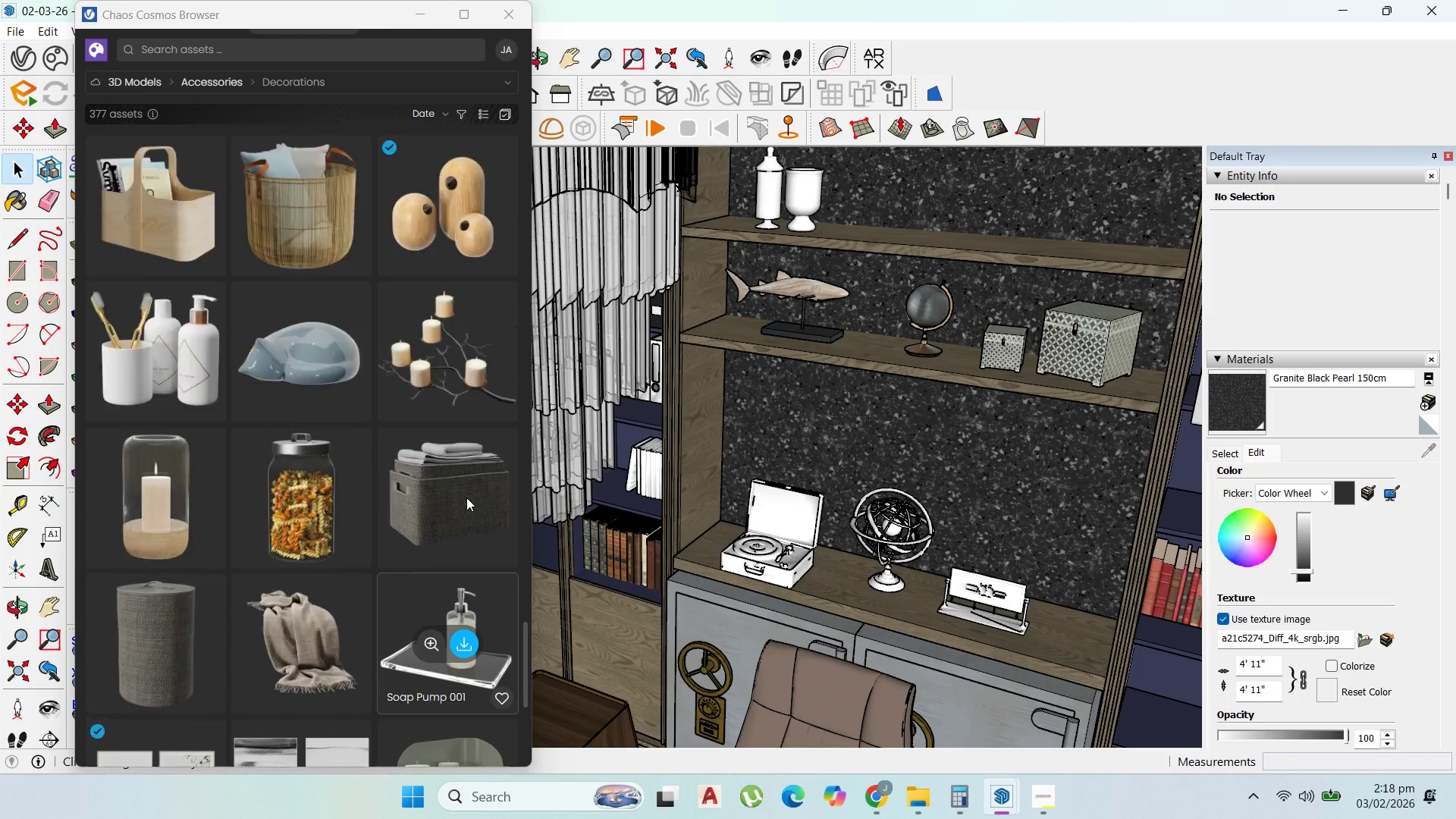 
scroll: coordinate [433, 457], scroll_direction: up, amount: 22.0
 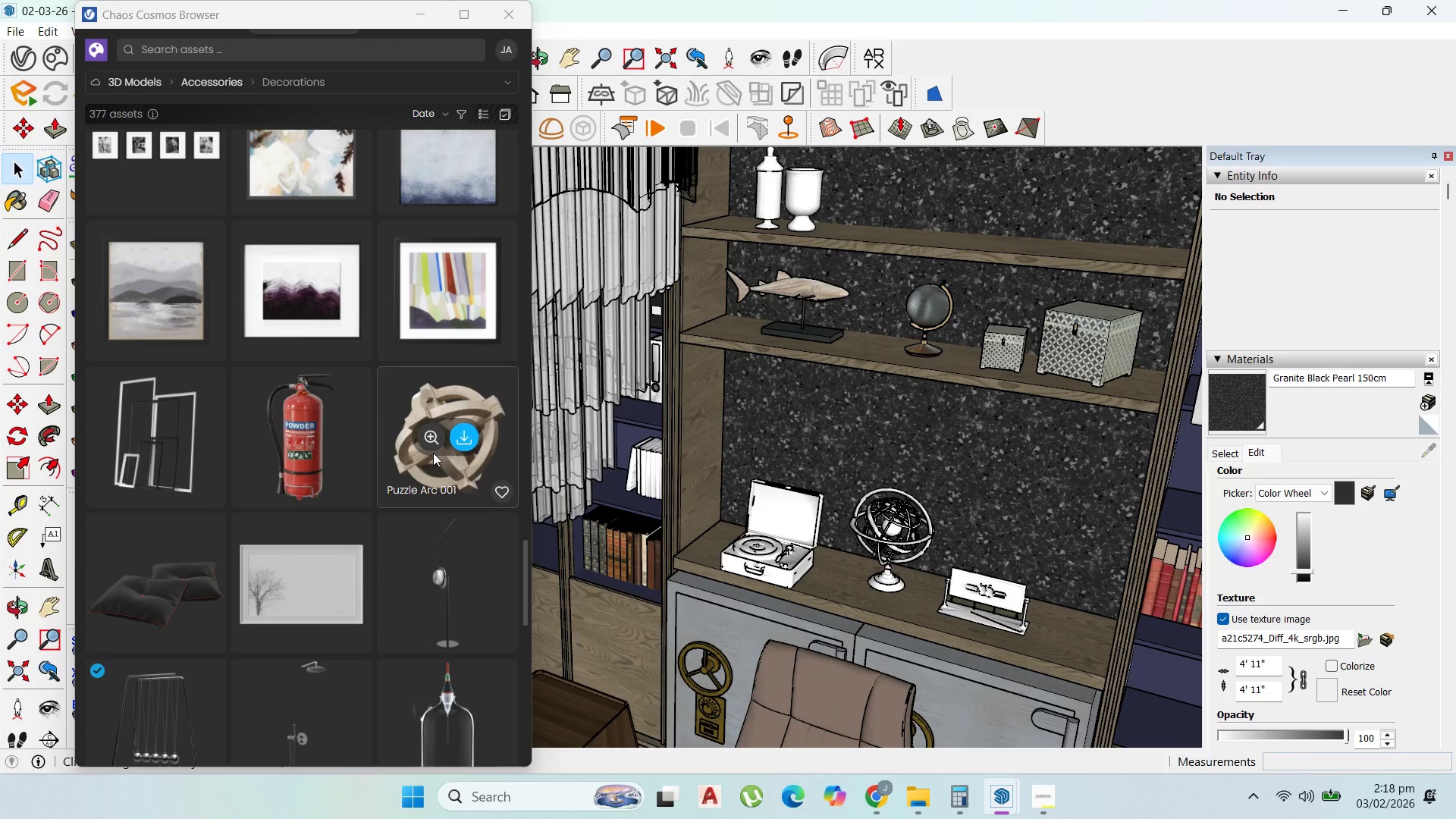 
scroll: coordinate [437, 344], scroll_direction: up, amount: 15.0
 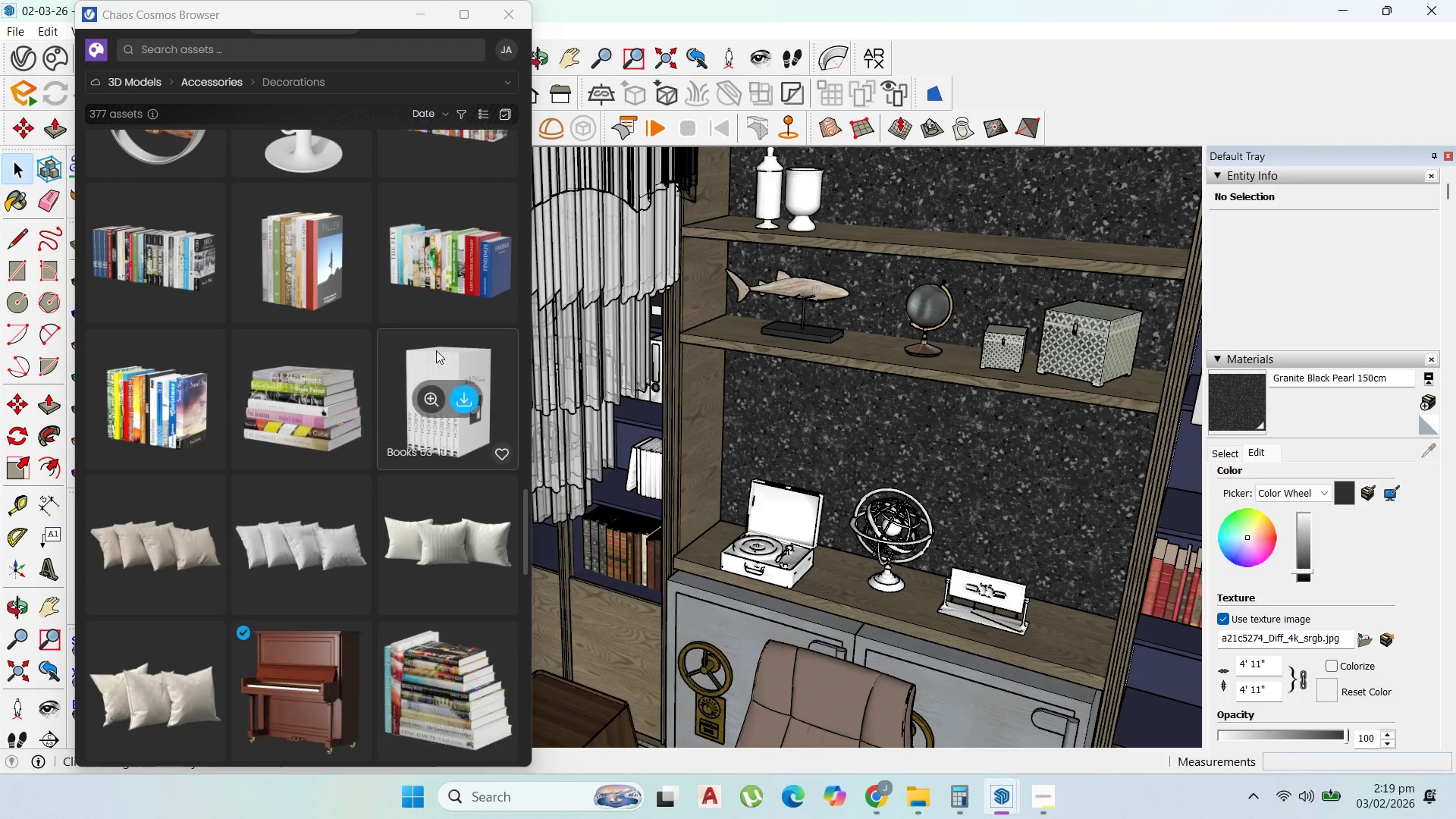 
scroll: coordinate [268, 337], scroll_direction: up, amount: 10.0
 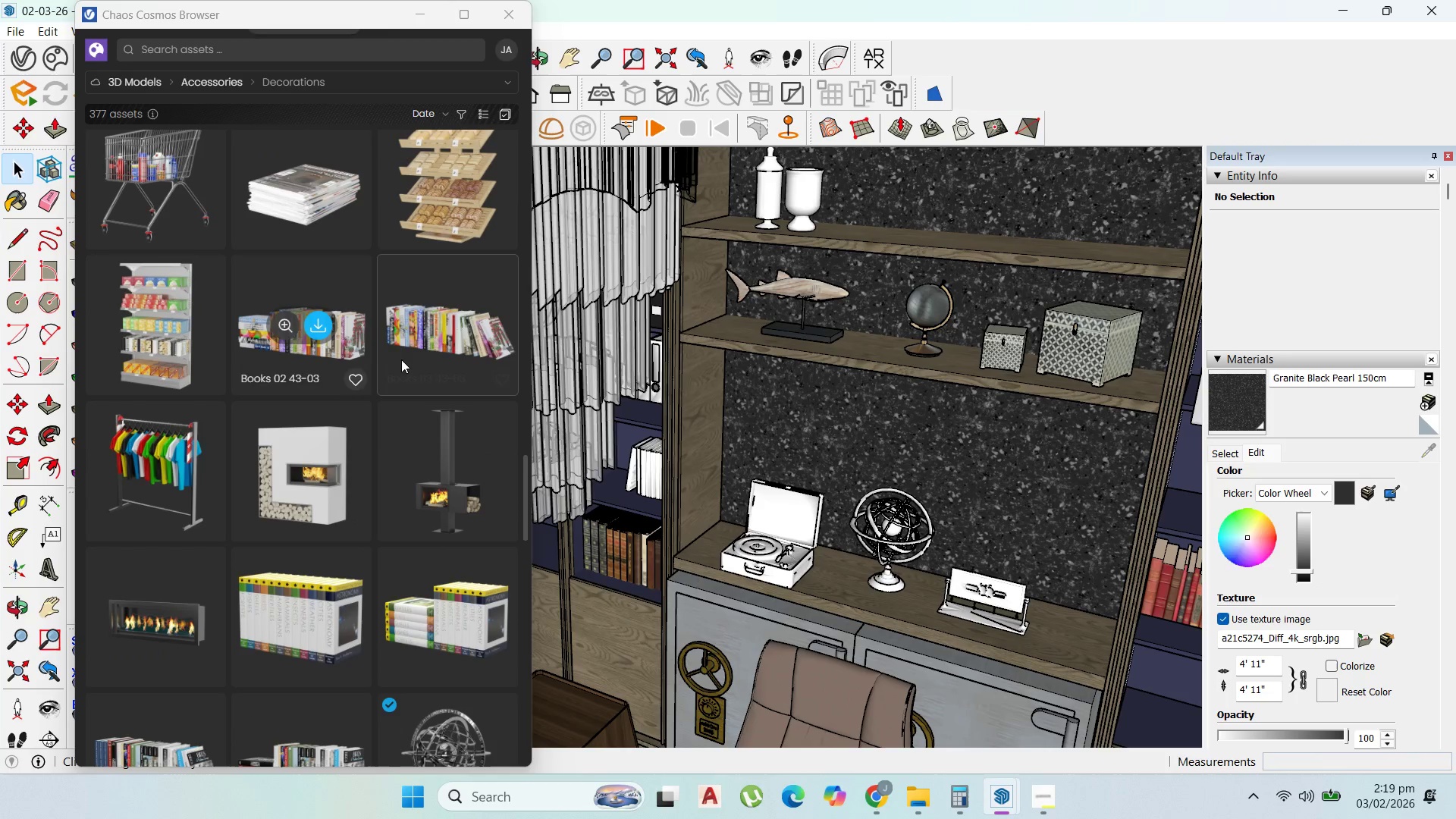 
scroll: coordinate [403, 359], scroll_direction: up, amount: 7.0
 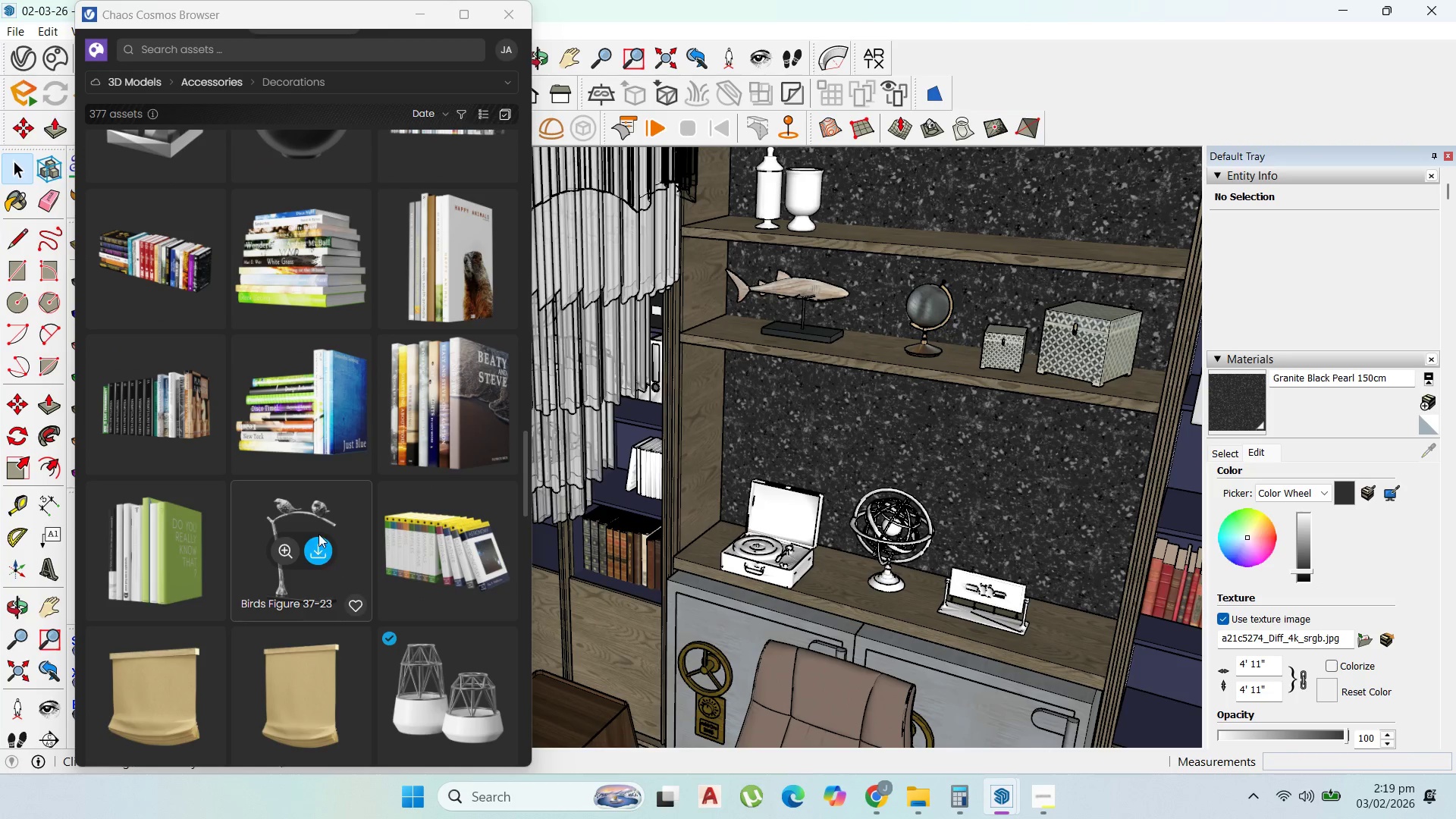 
left_click([314, 557])
 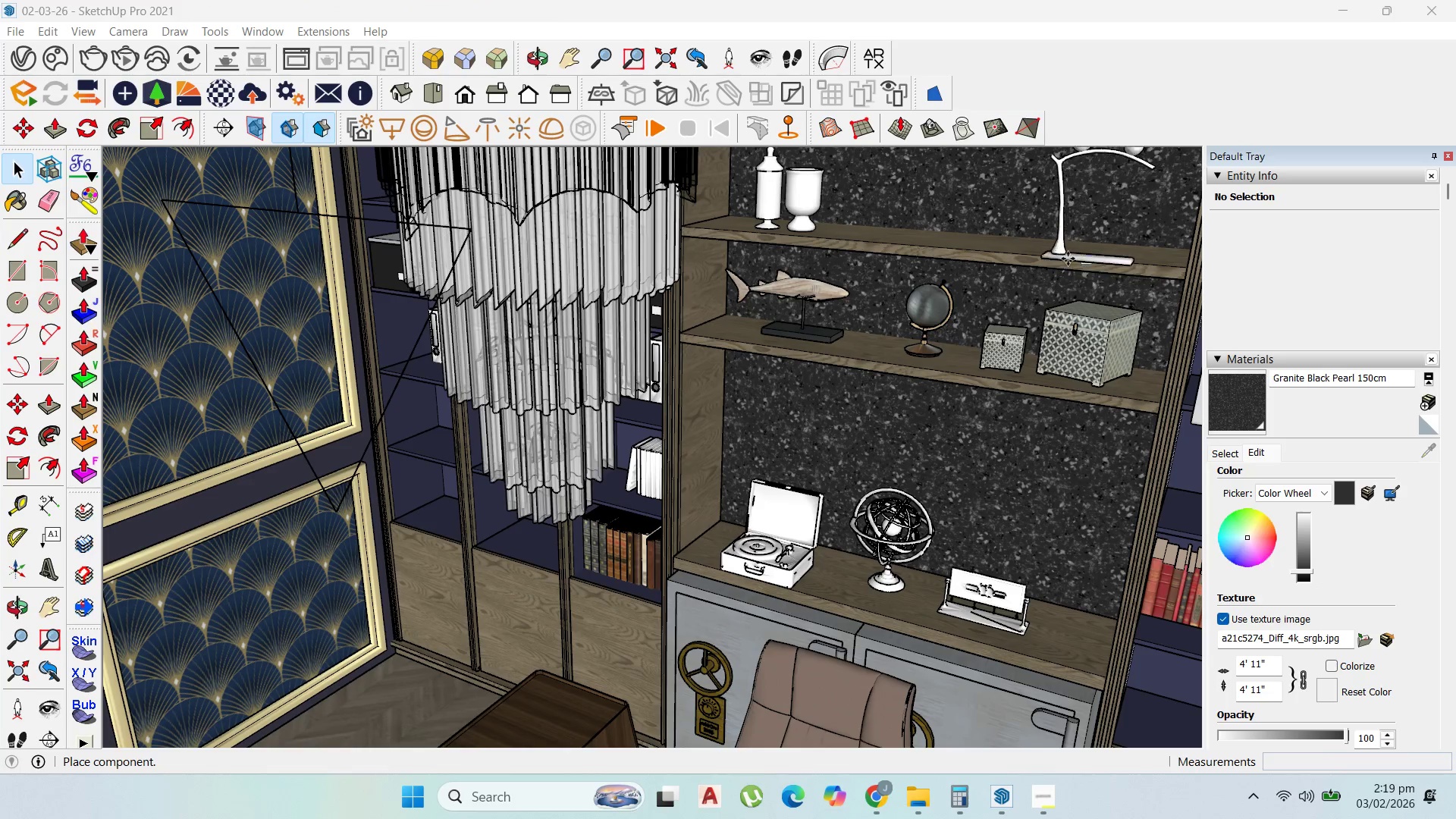 
scroll: coordinate [1007, 242], scroll_direction: up, amount: 4.0
 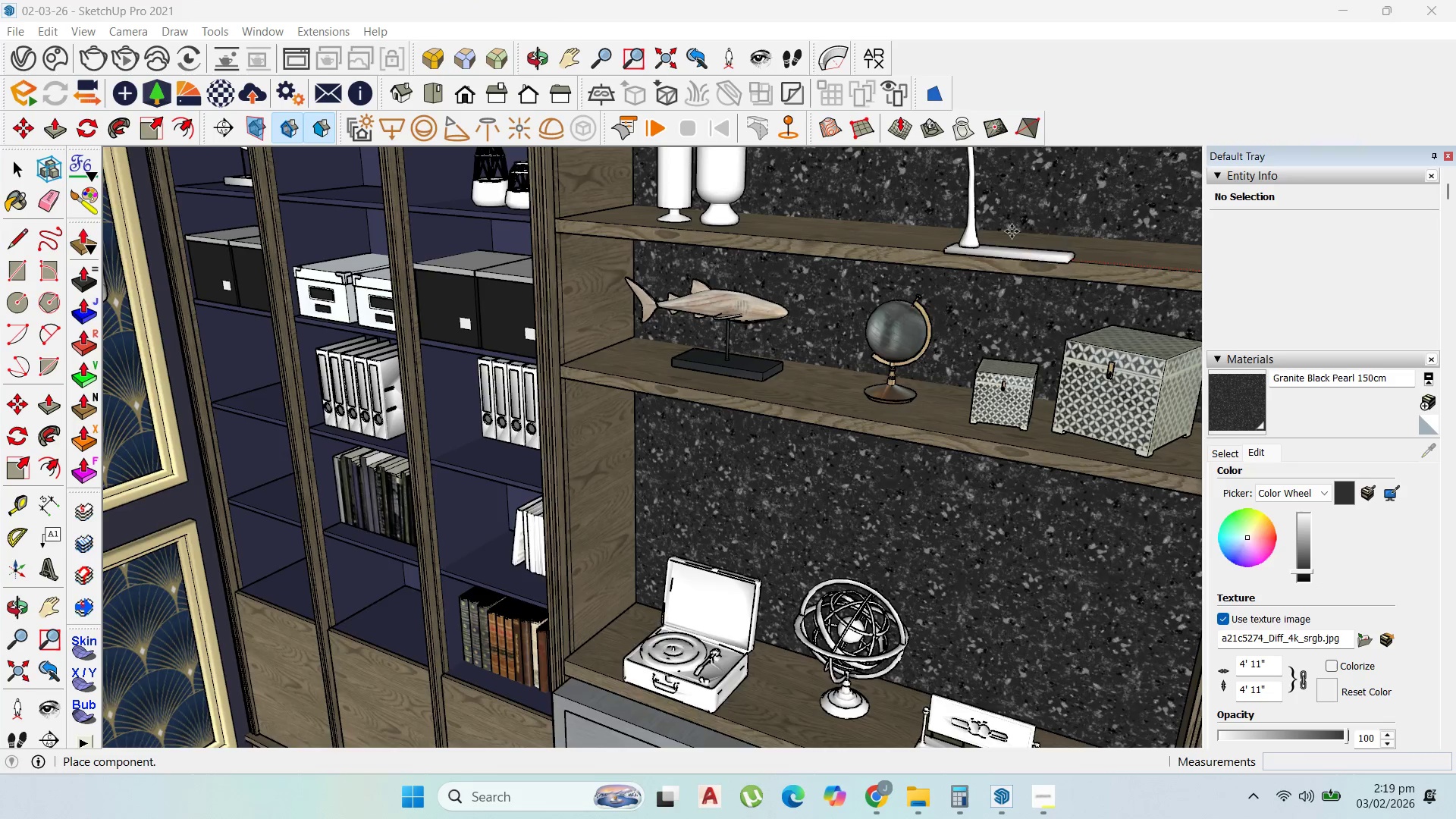 
left_click([1019, 246])
 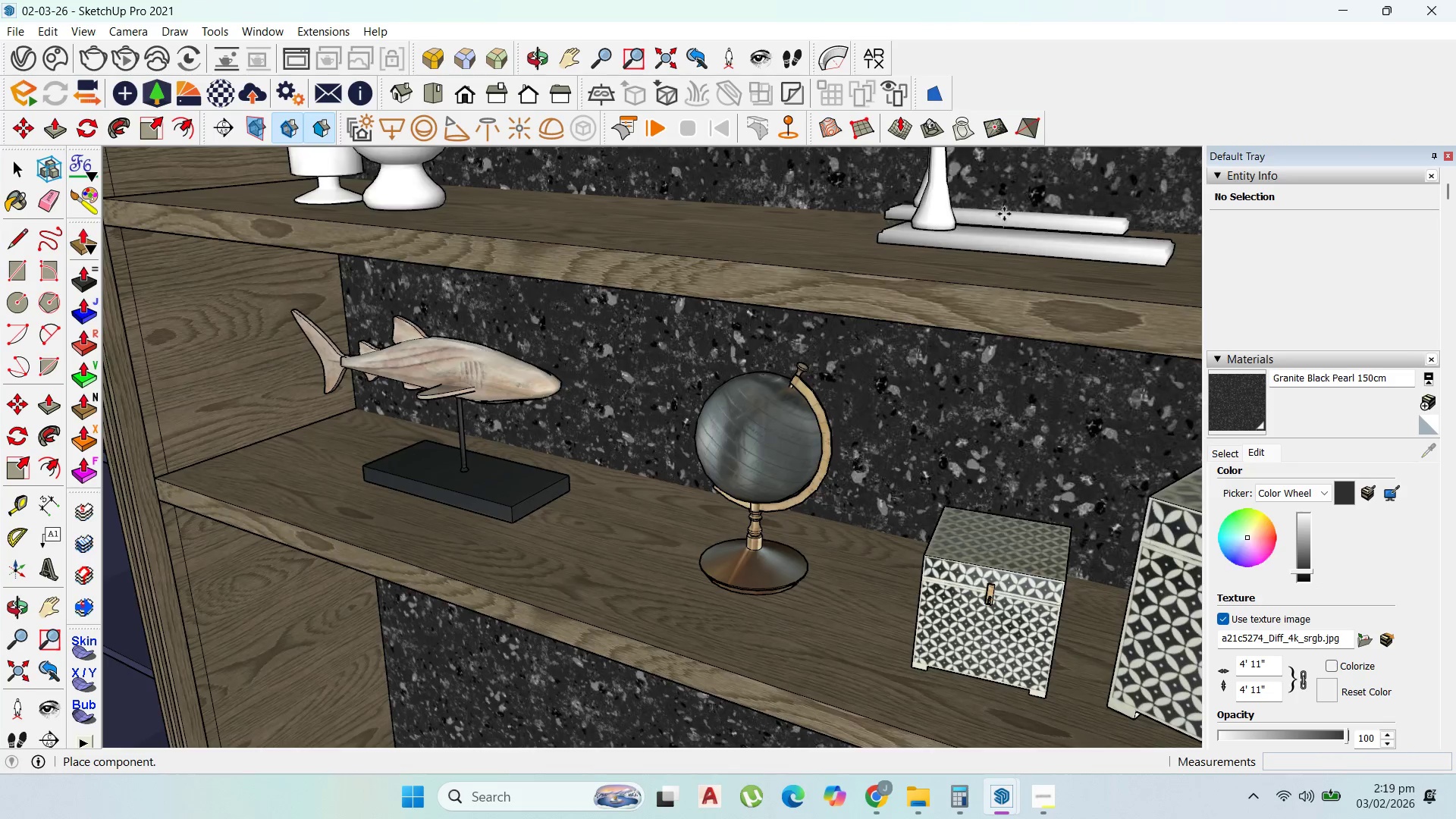 
scroll: coordinate [1019, 246], scroll_direction: up, amount: 9.0
 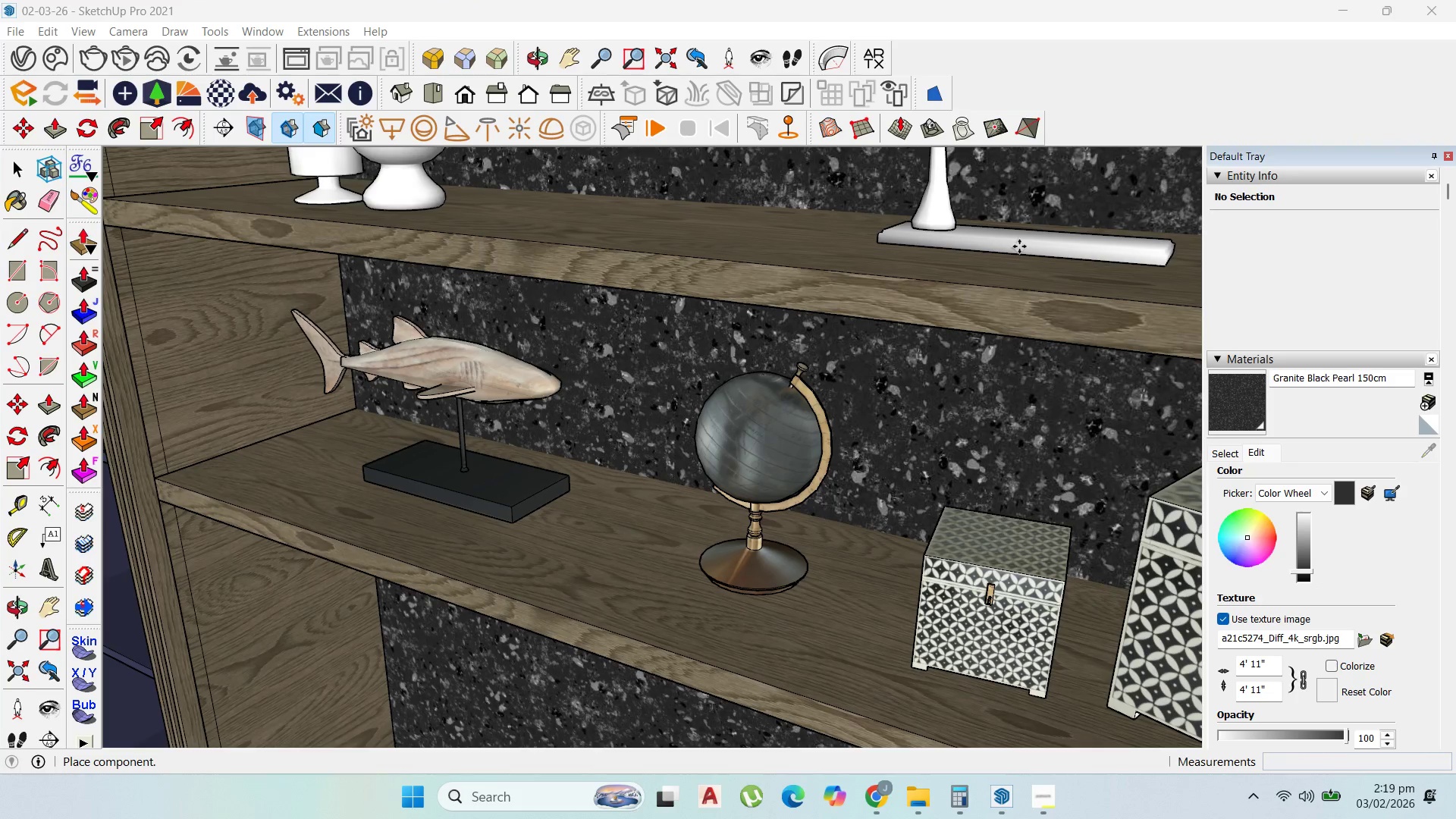 
scroll: coordinate [595, 224], scroll_direction: down, amount: 12.0
 